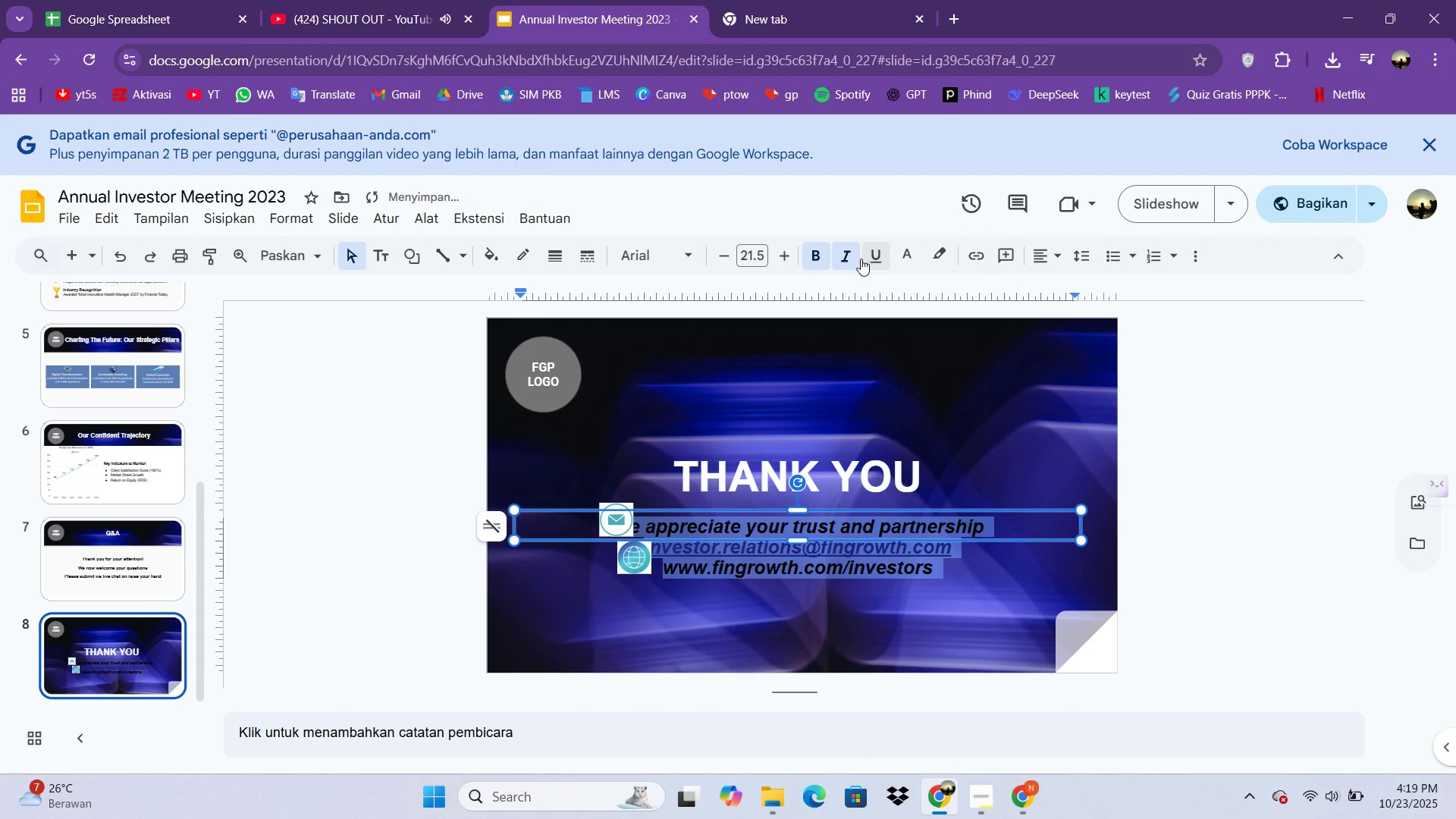 
left_click([850, 256])
 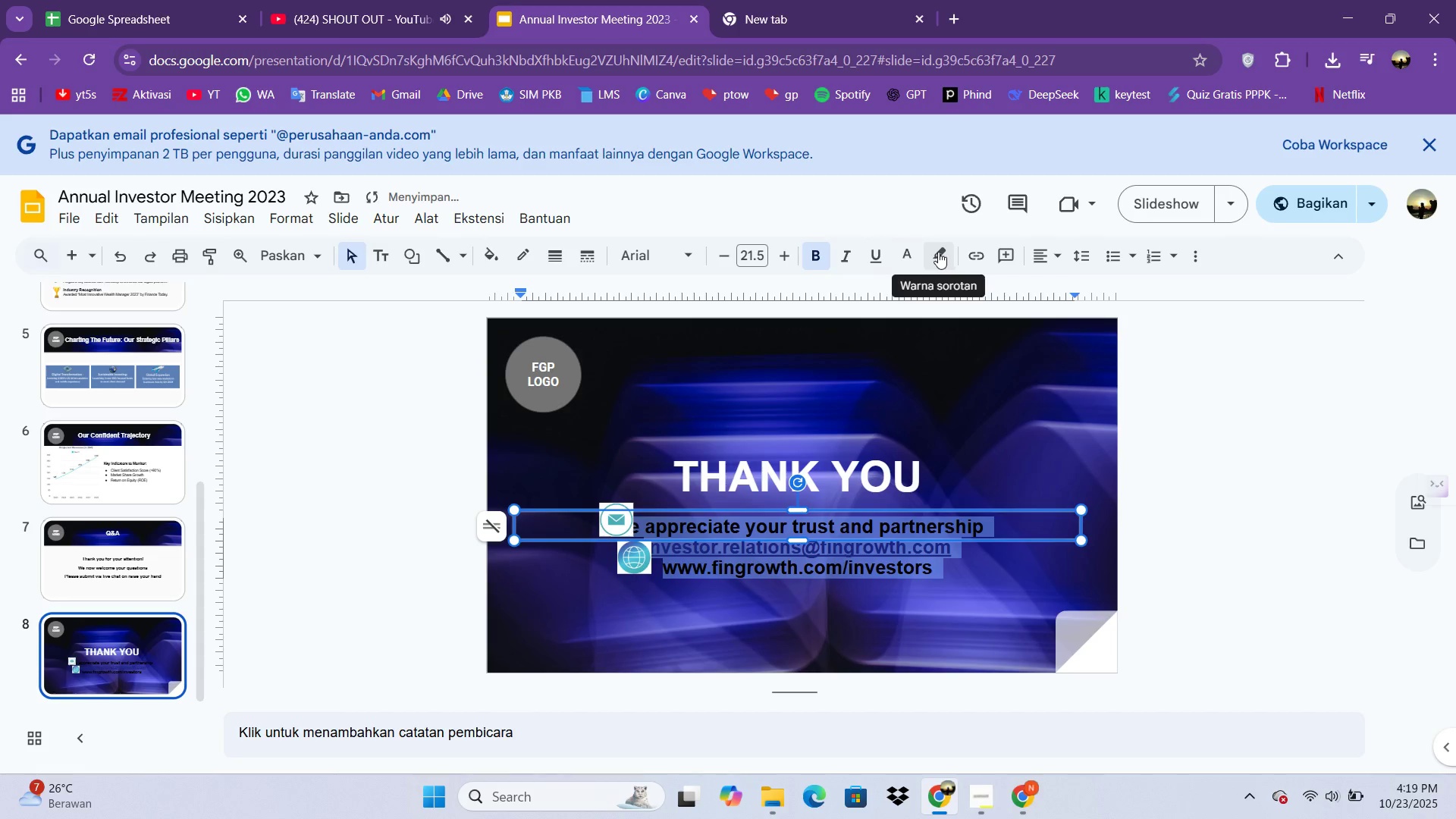 
left_click([938, 252])
 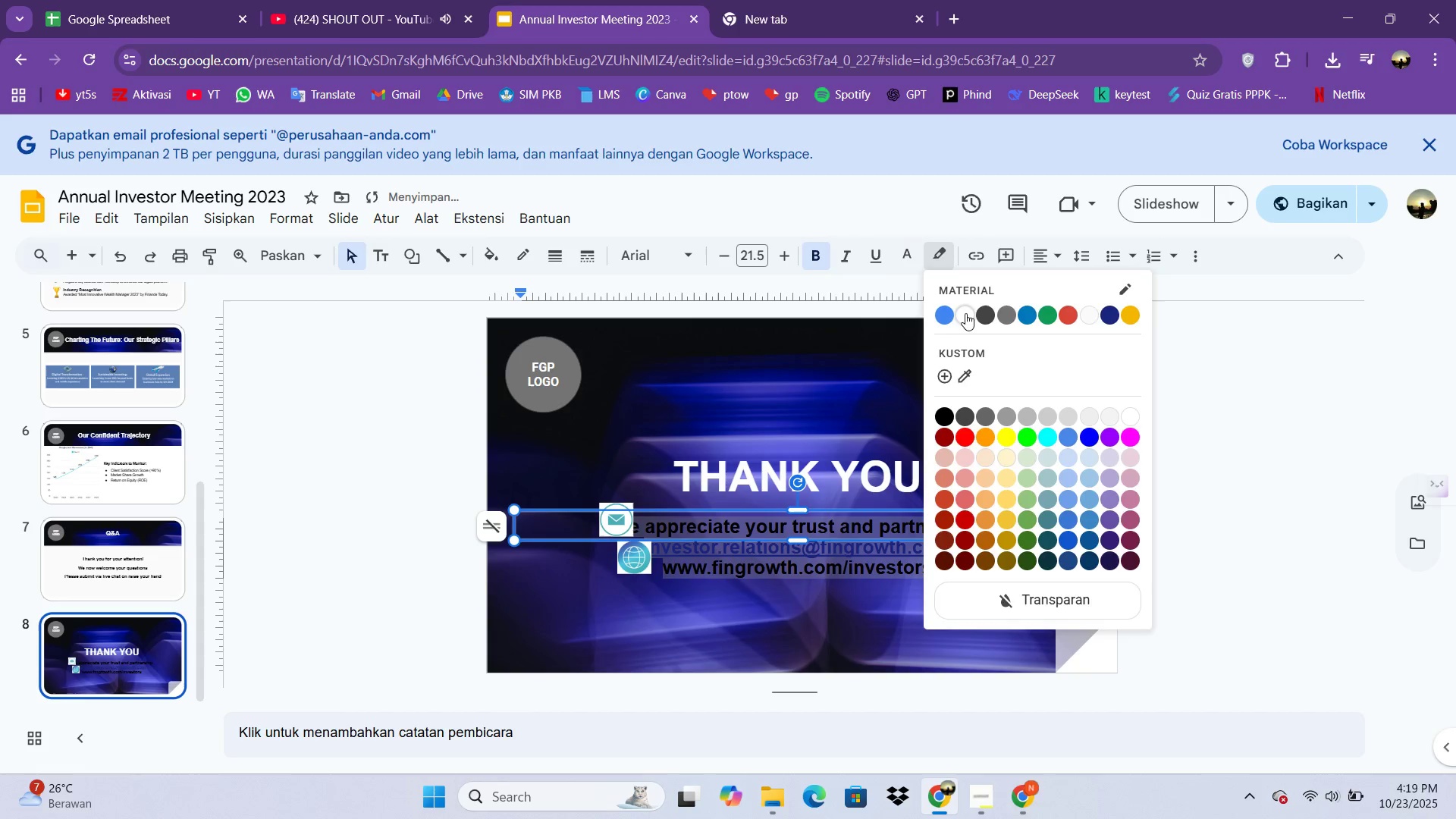 
left_click([965, 312])
 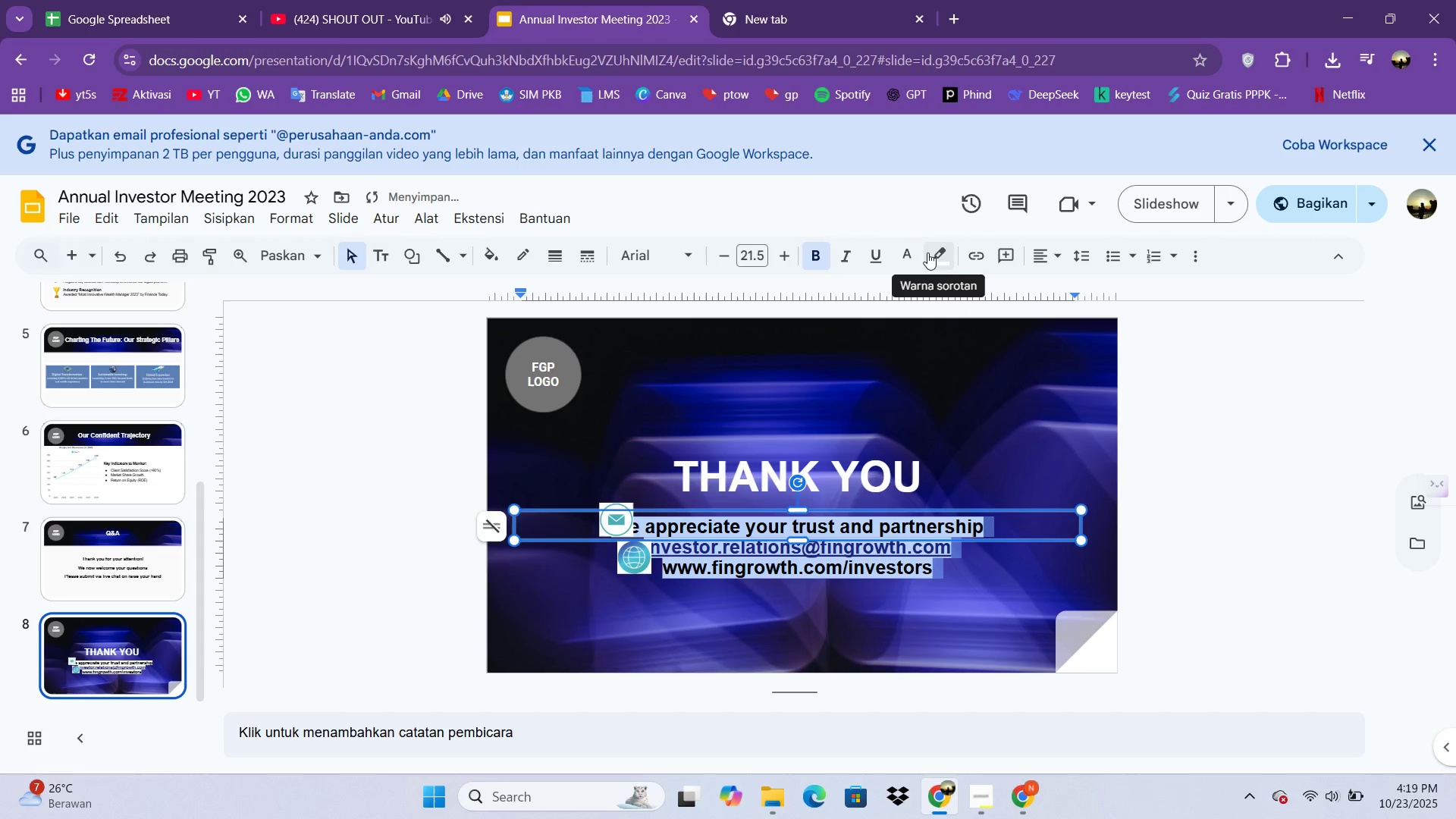 
key(Control+Z)
 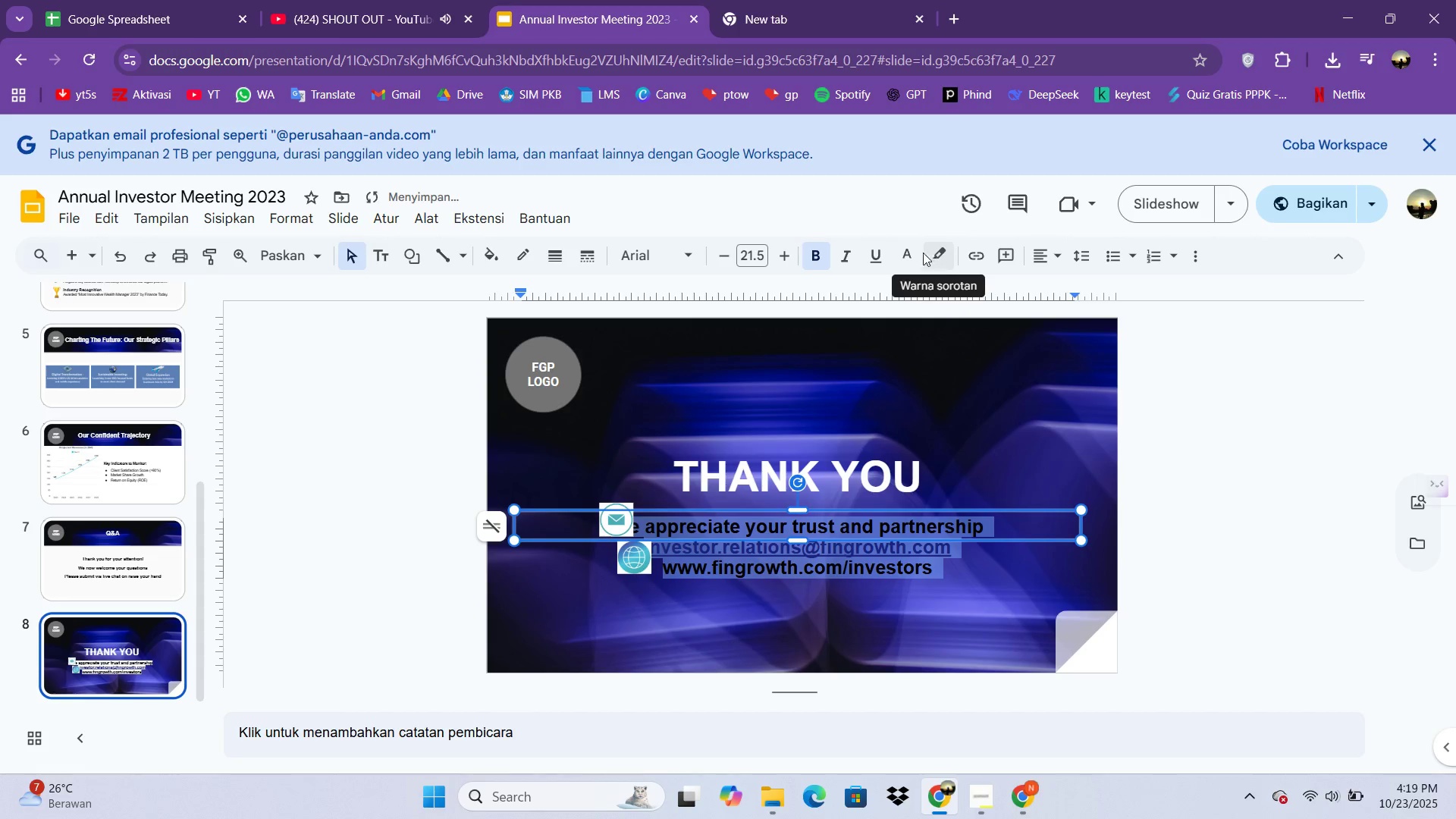 
left_click([909, 249])
 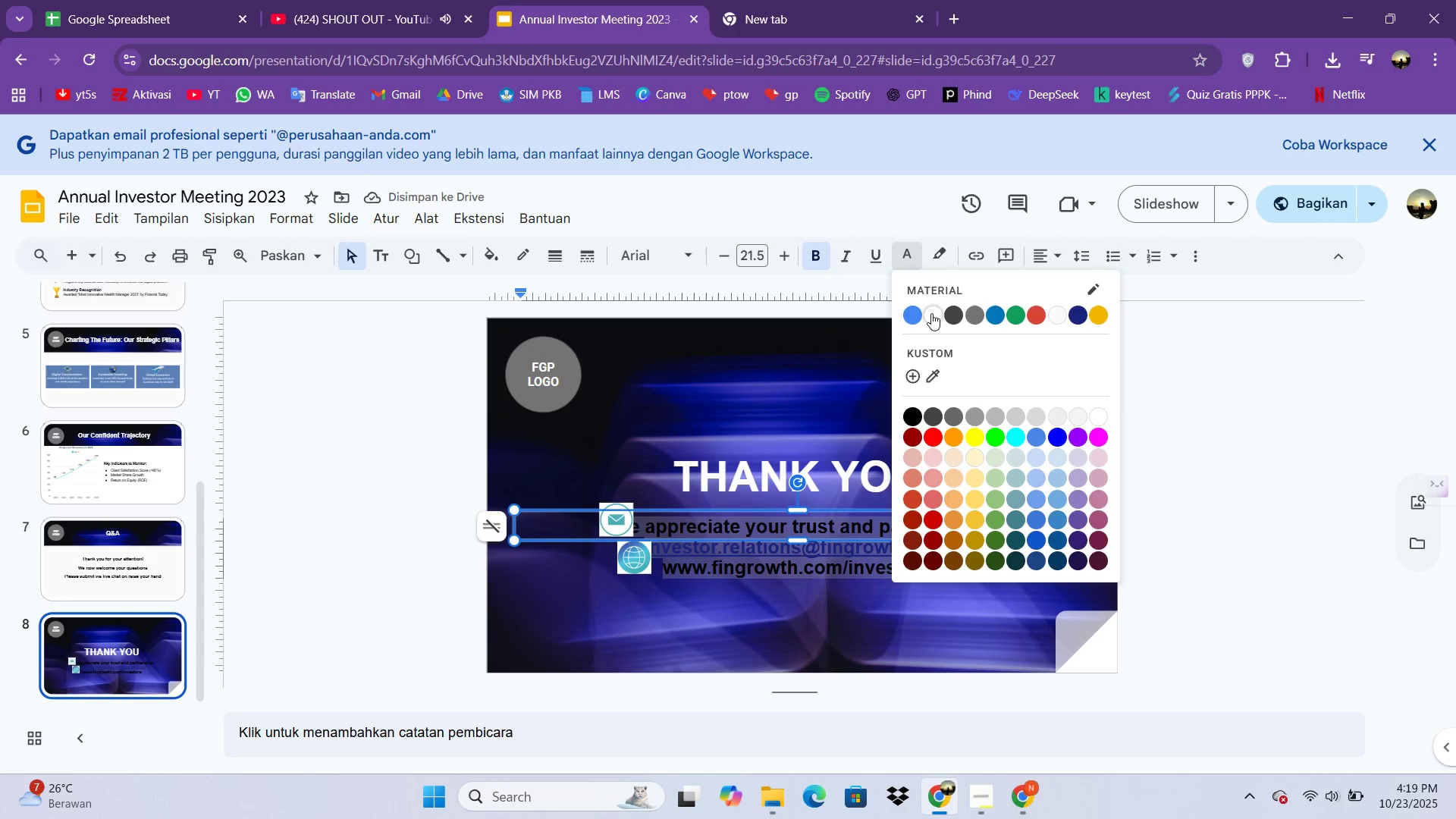 
left_click([932, 312])
 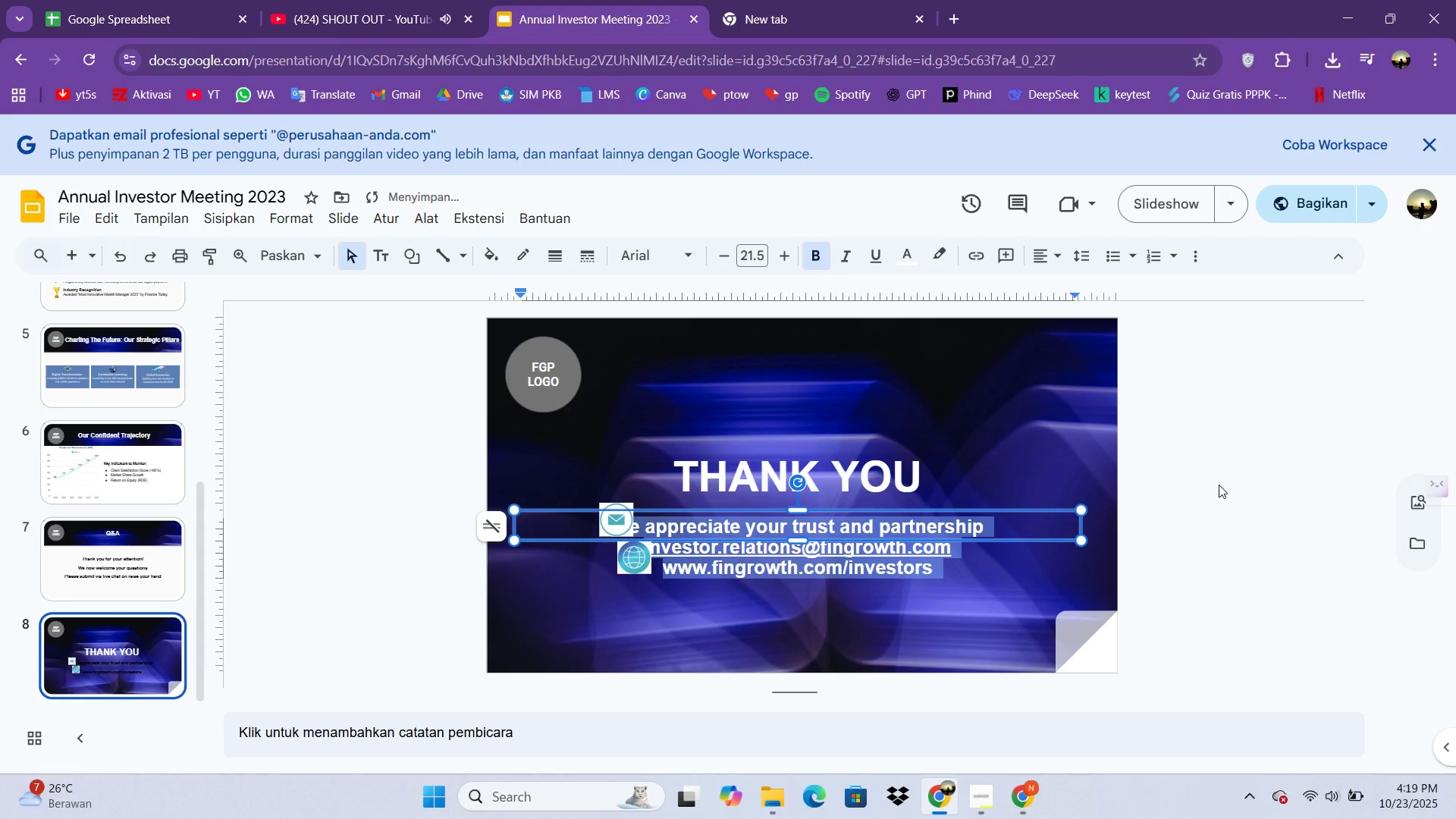 
left_click([1225, 479])
 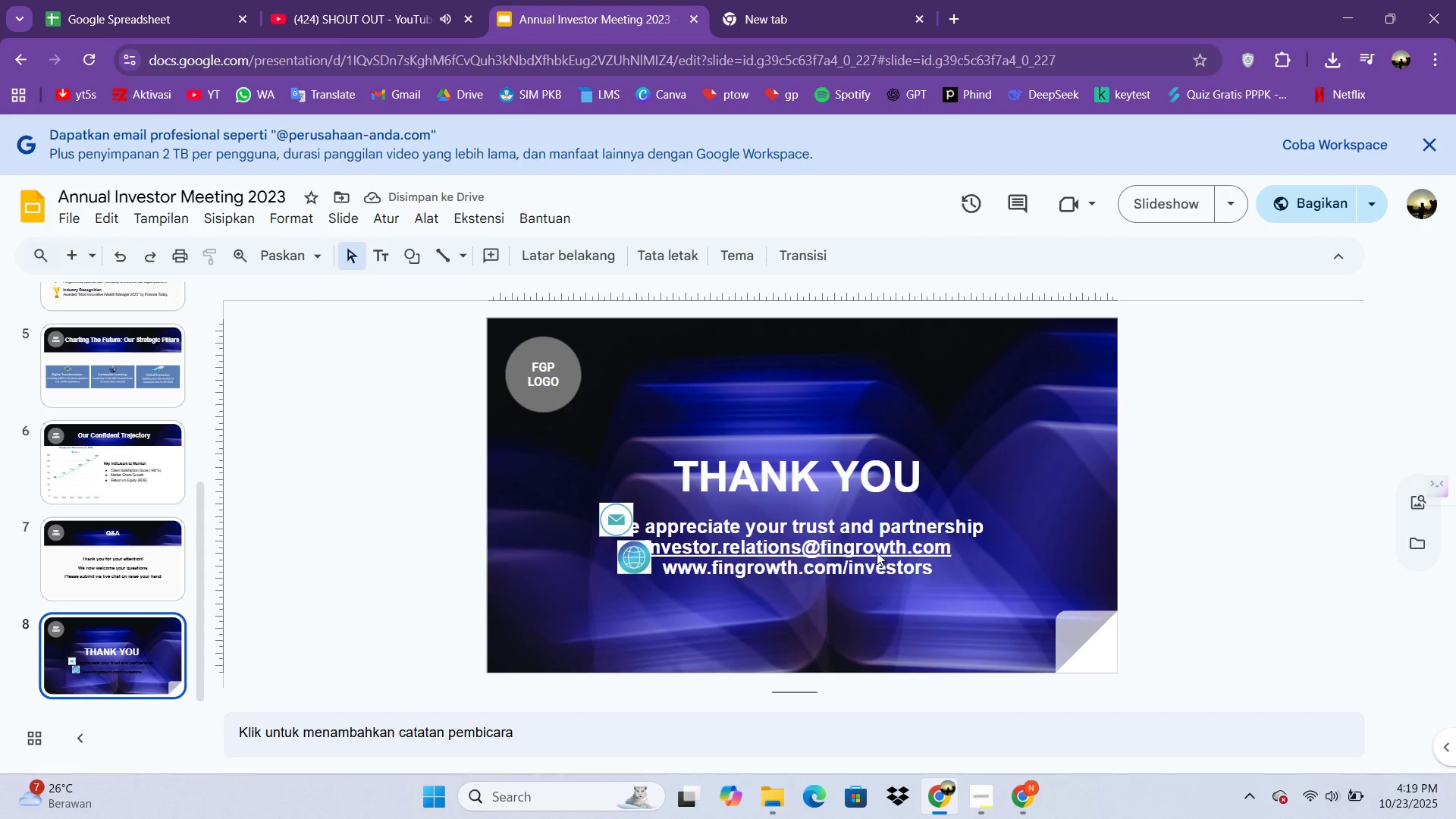 
left_click([877, 552])
 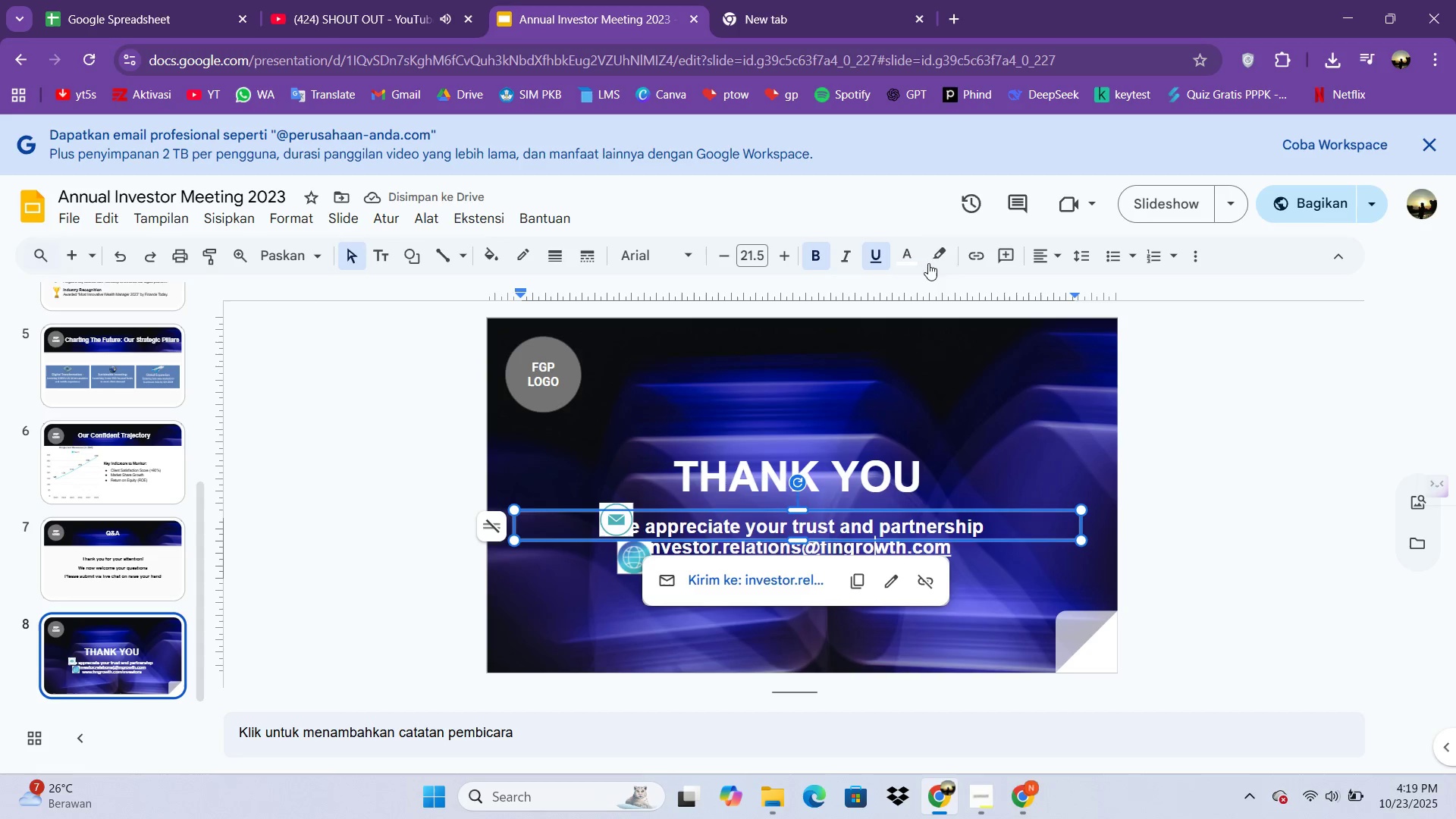 
left_click([1156, 442])
 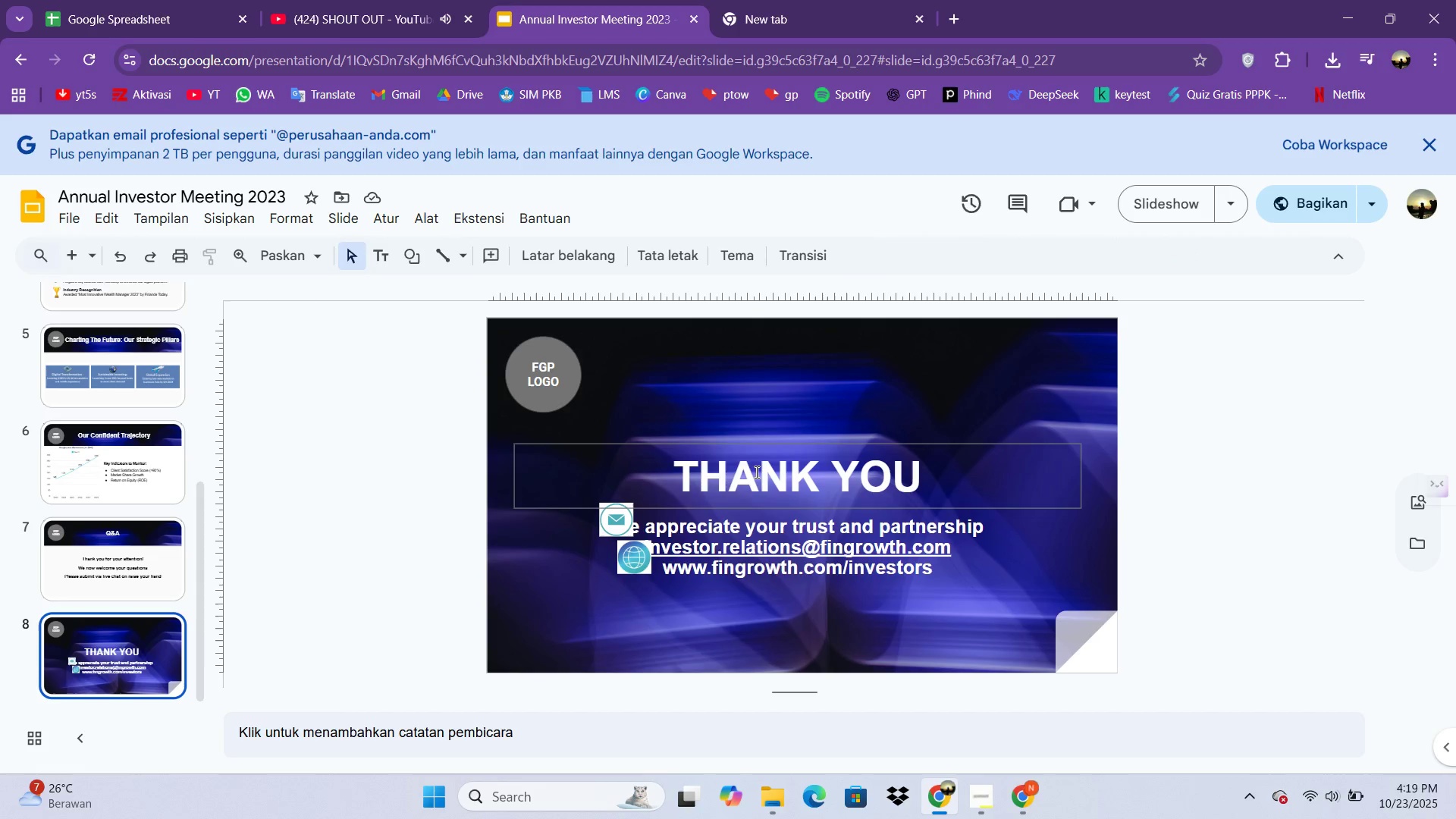 
left_click([755, 472])
 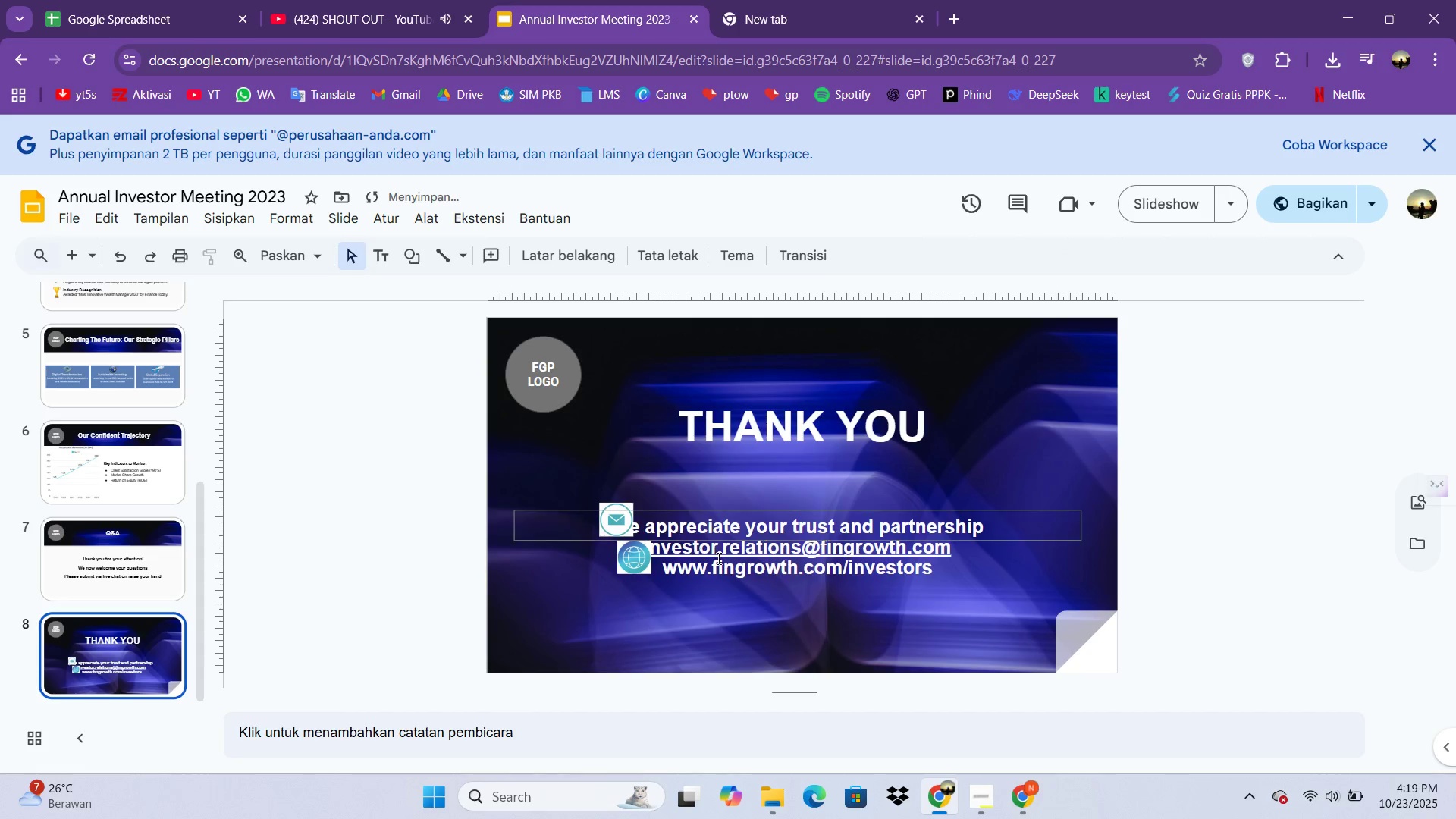 
left_click([755, 533])
 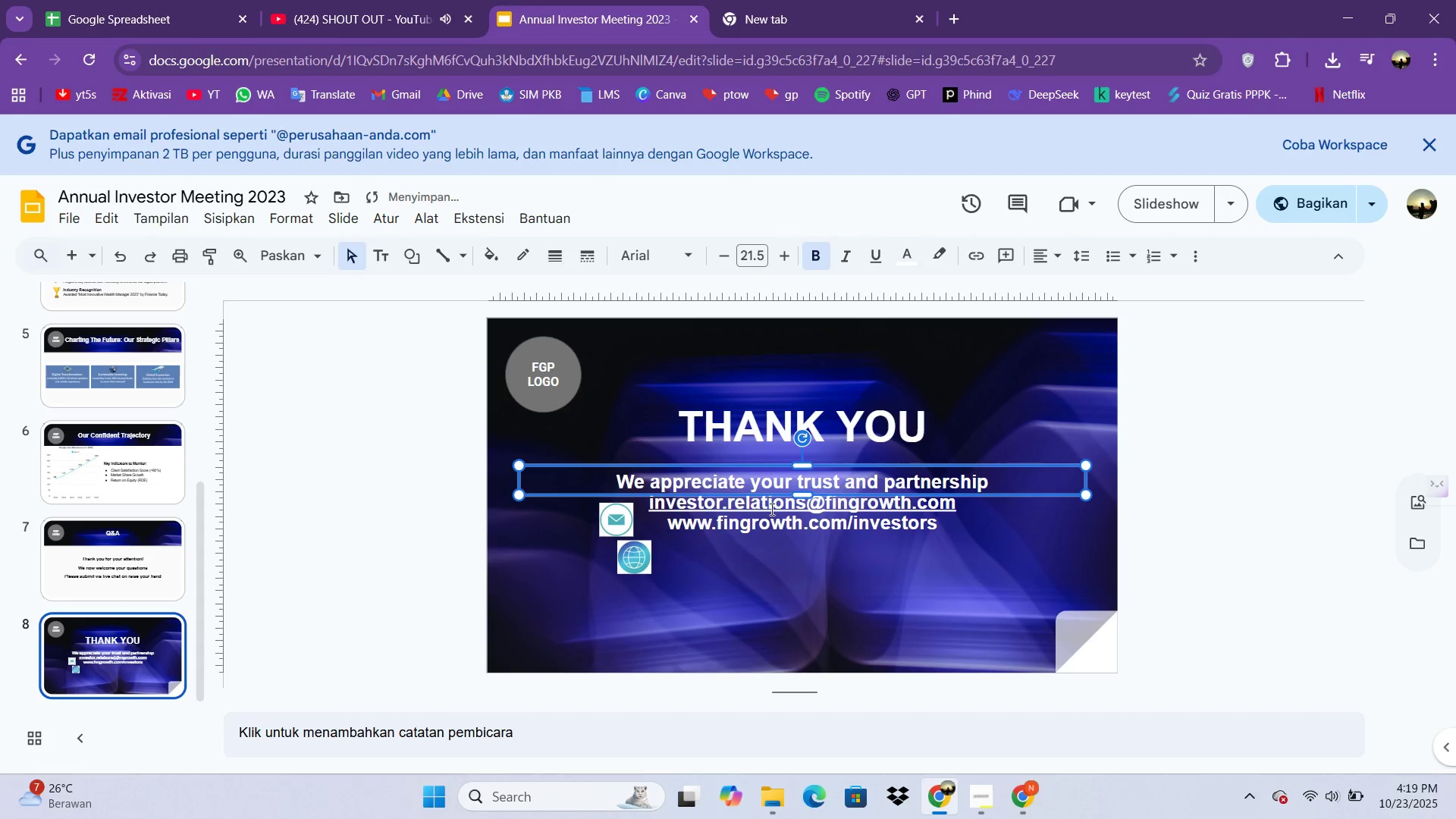 
left_click([802, 576])
 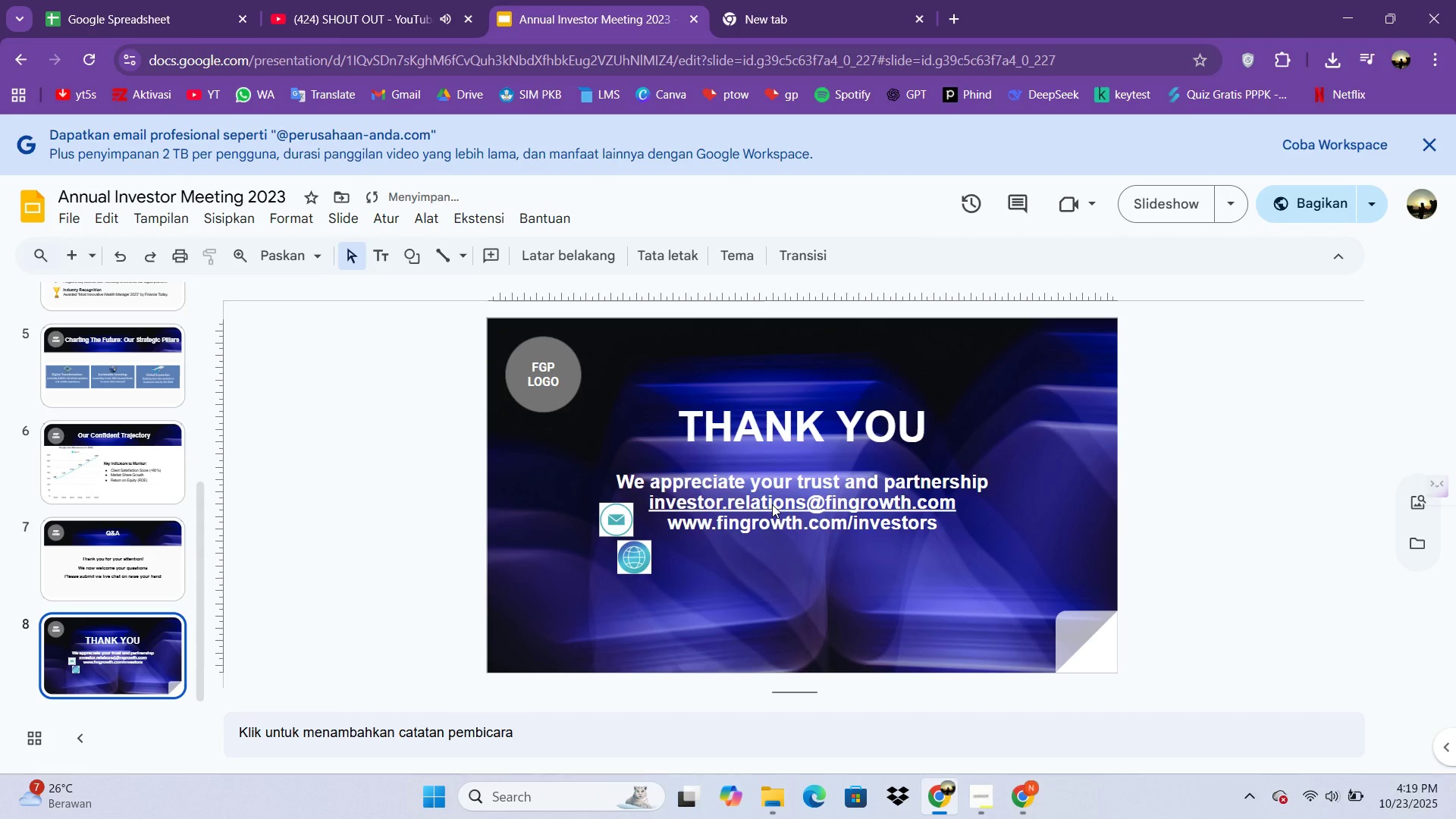 
left_click([772, 504])
 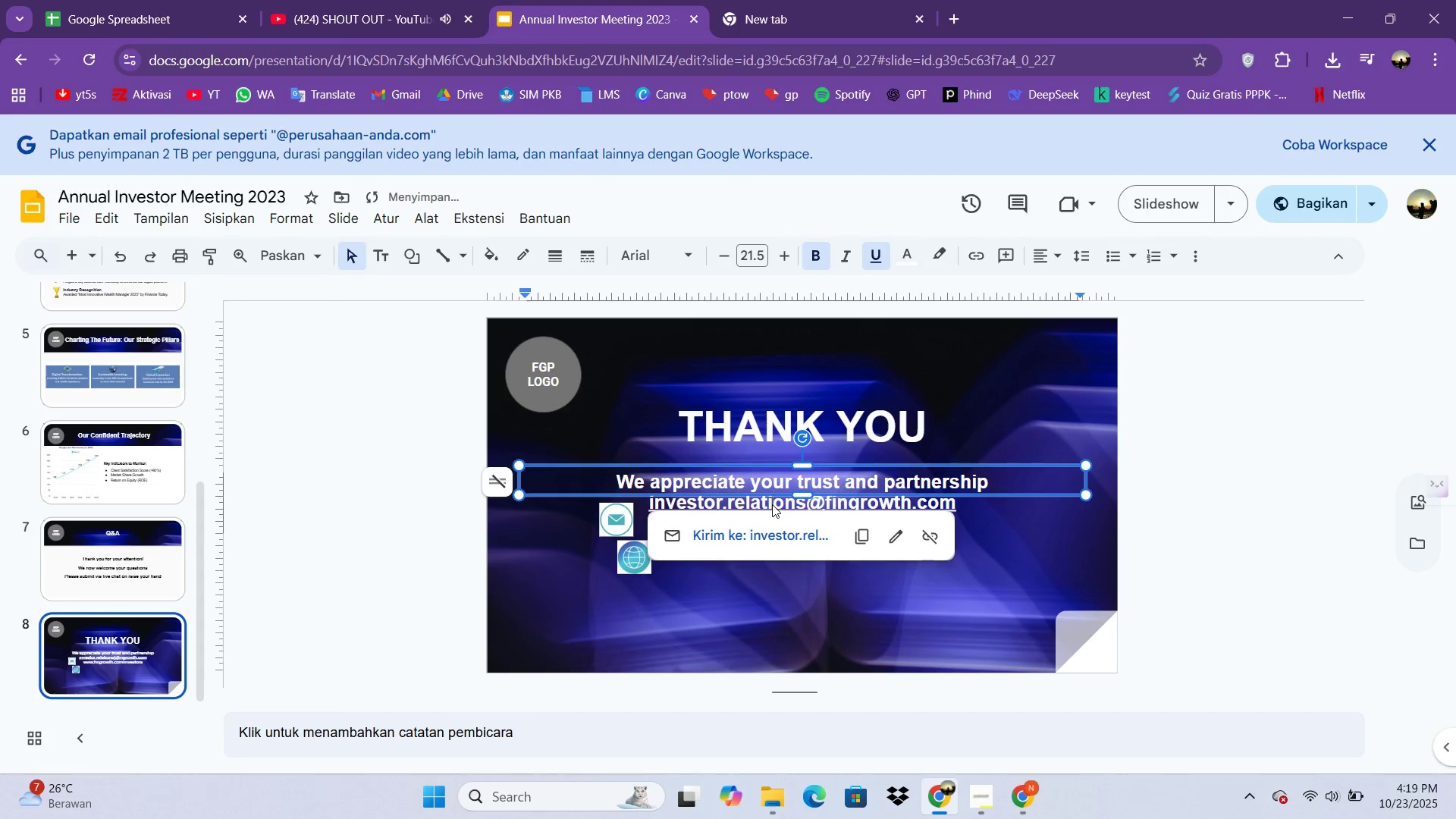 
key(Control+Z)
 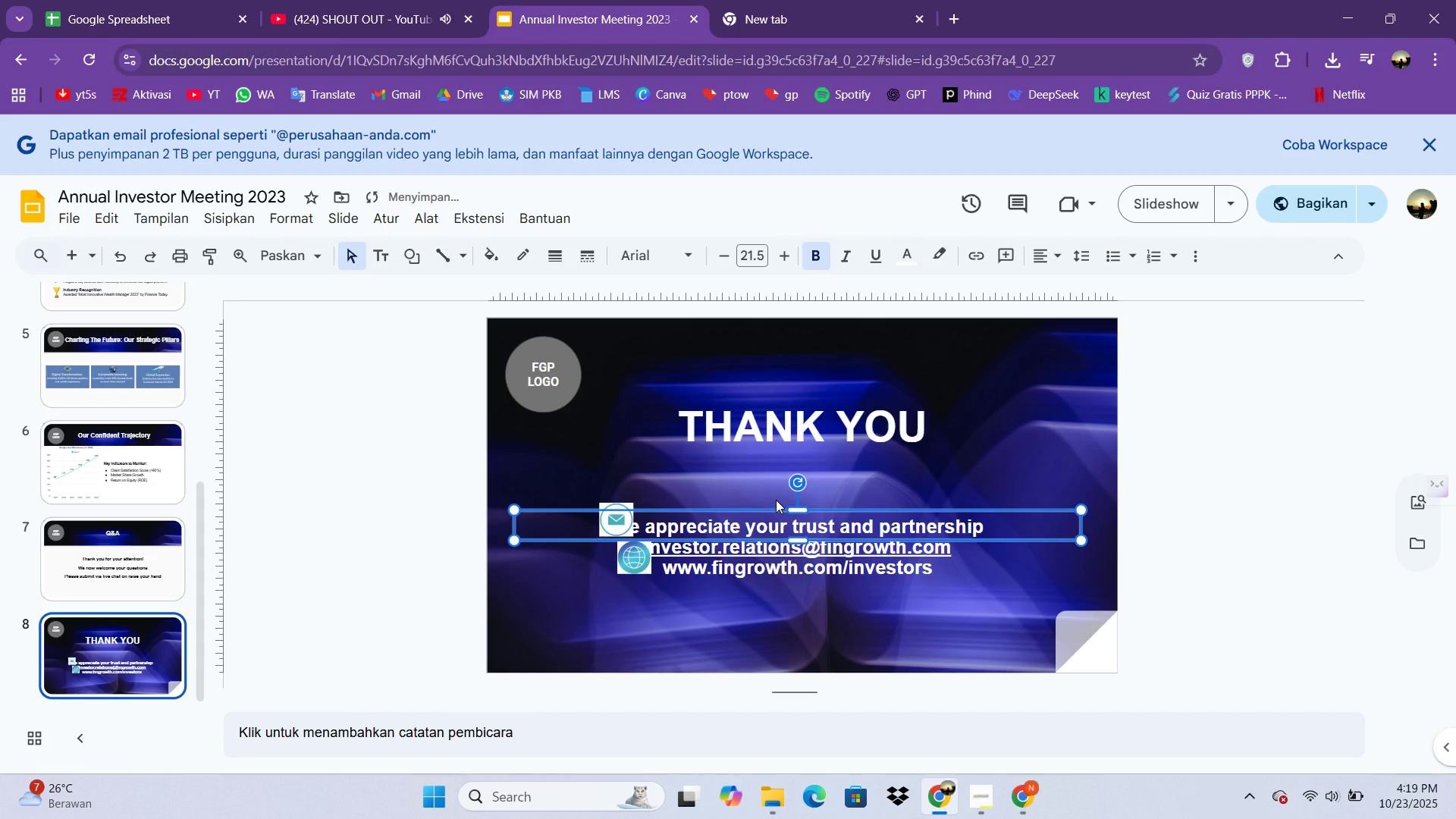 
key(Control+Z)
 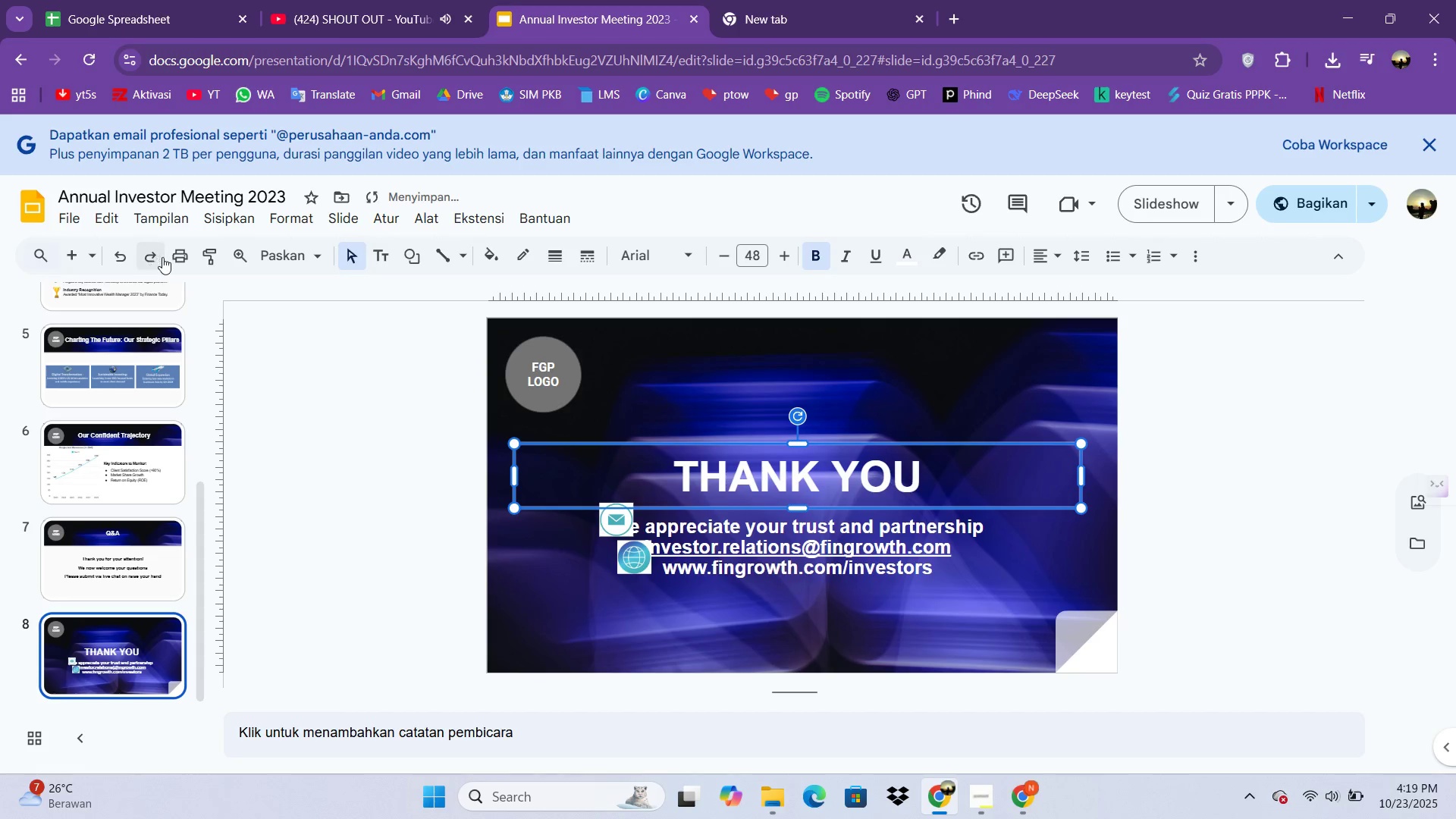 
double_click([162, 257])
 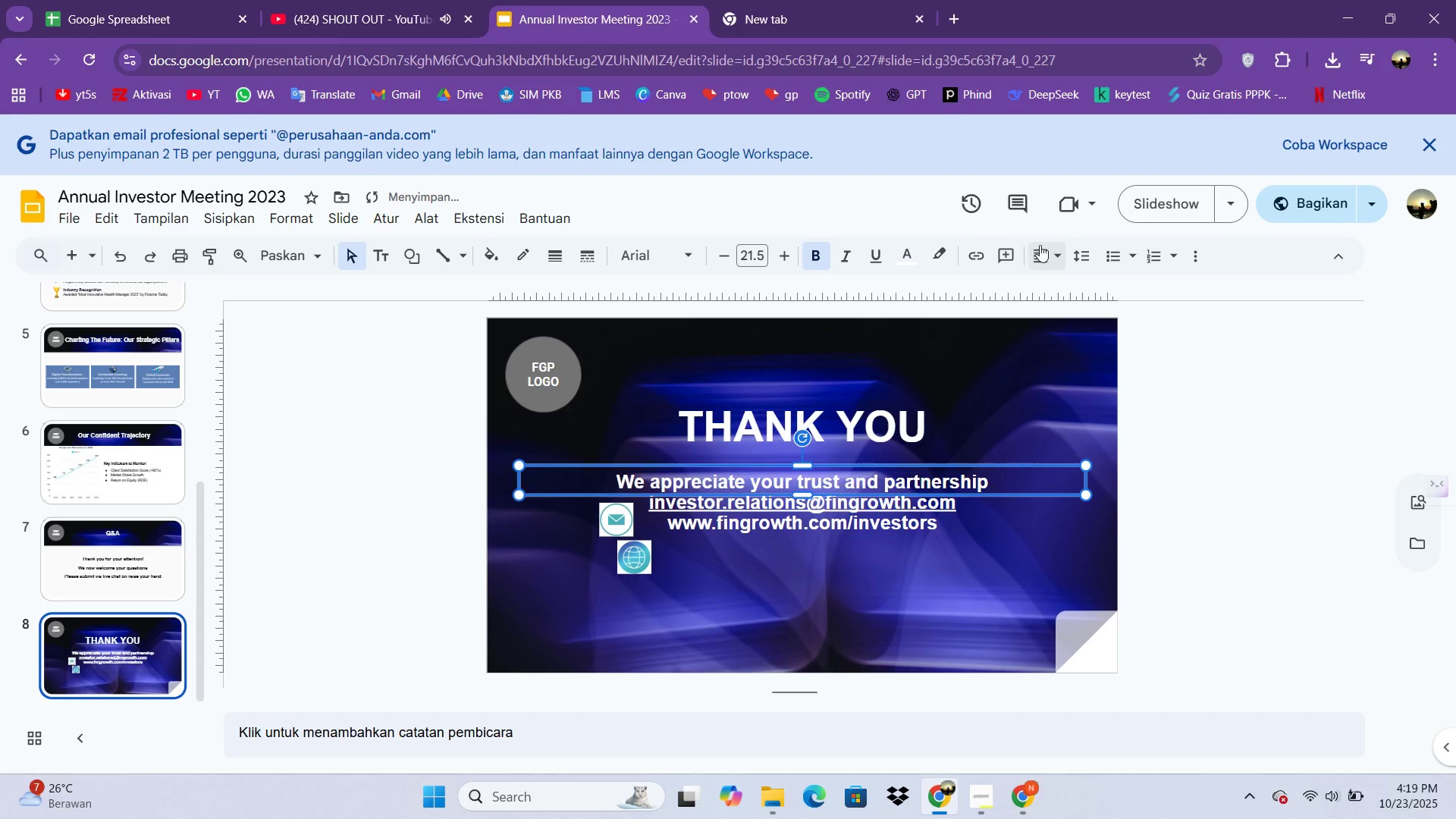 
left_click([1069, 258])
 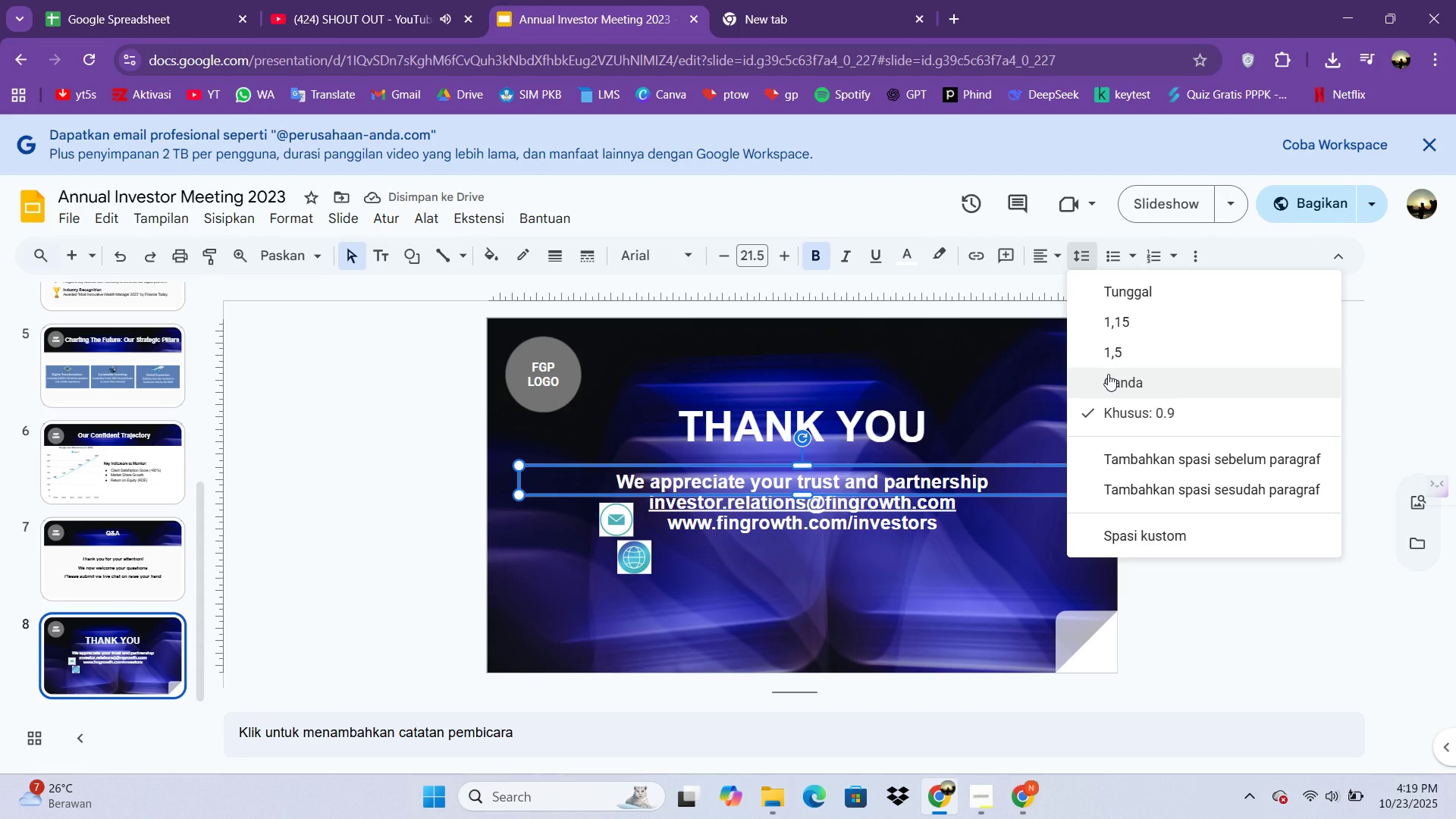 
left_click([1108, 374])
 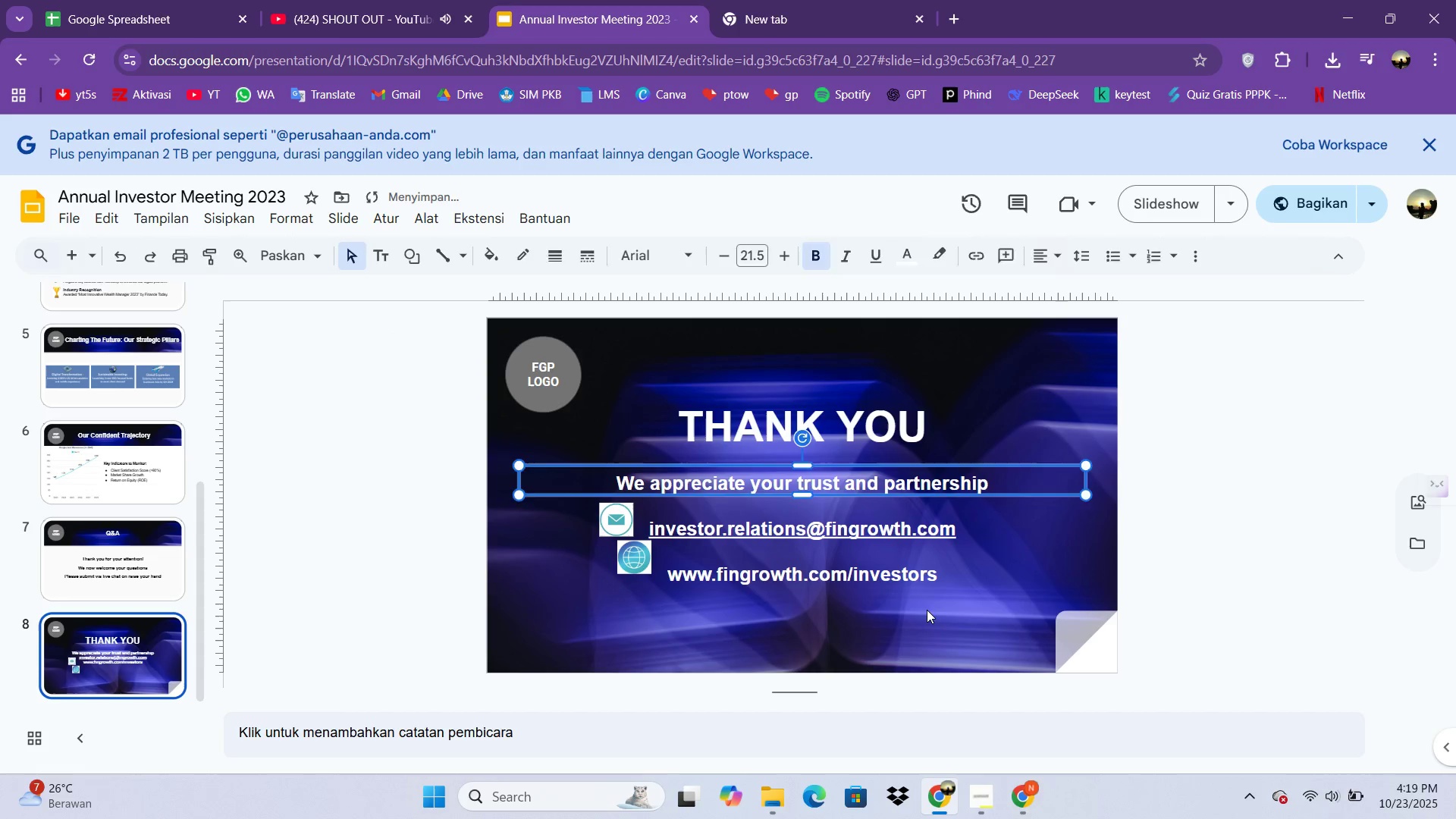 
left_click([927, 610])
 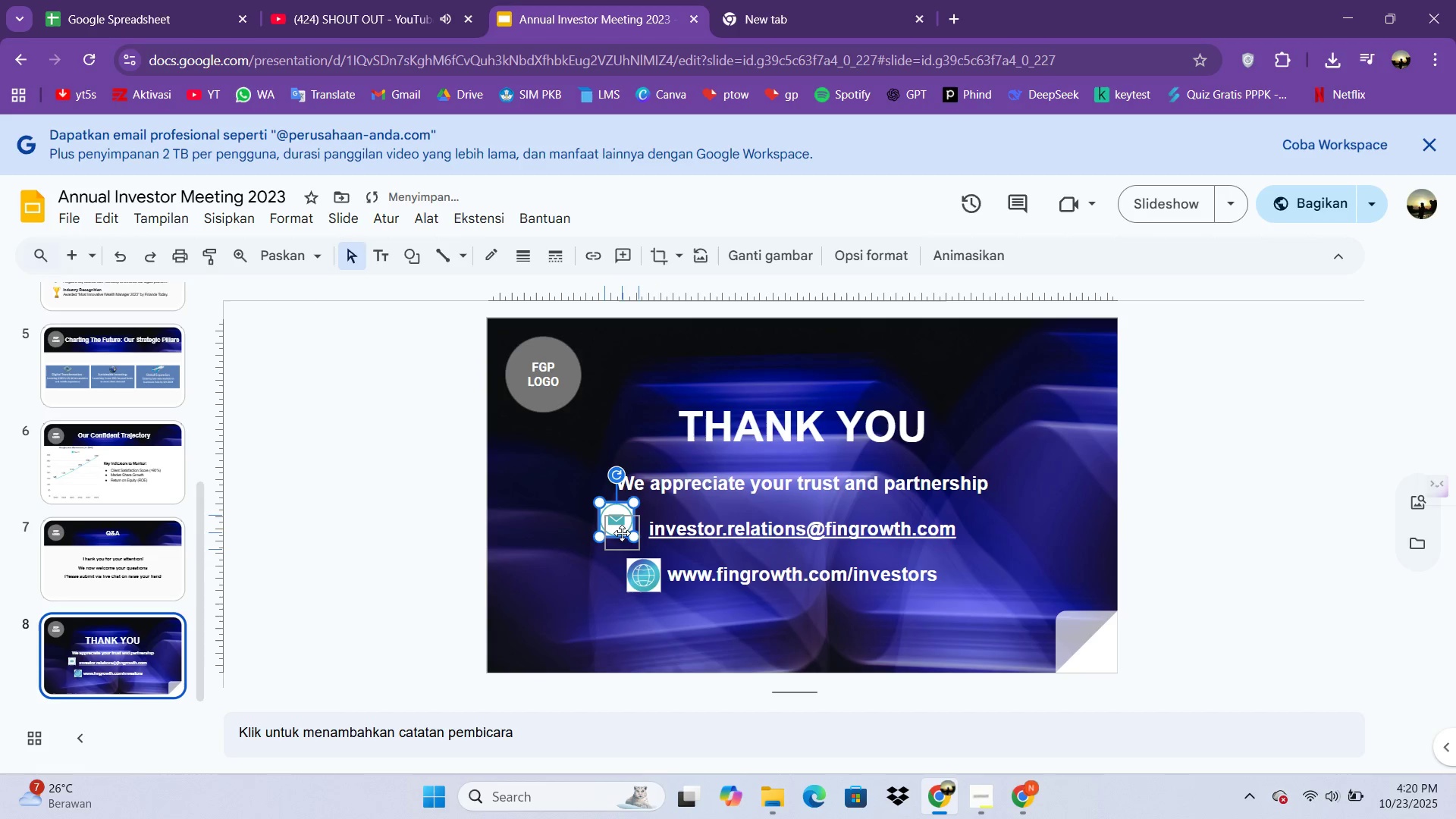 
wait(6.2)
 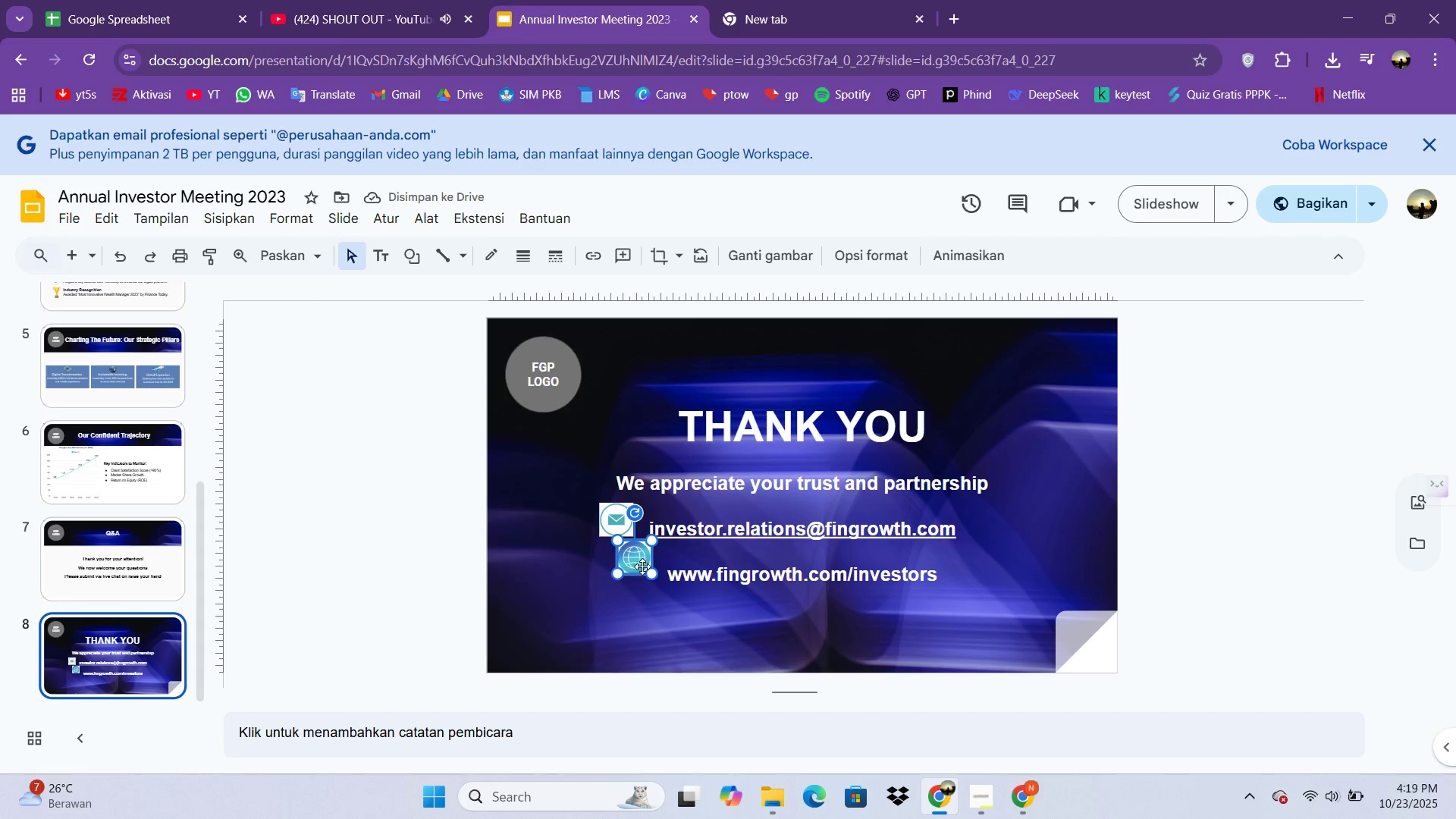 
left_click([777, 799])
 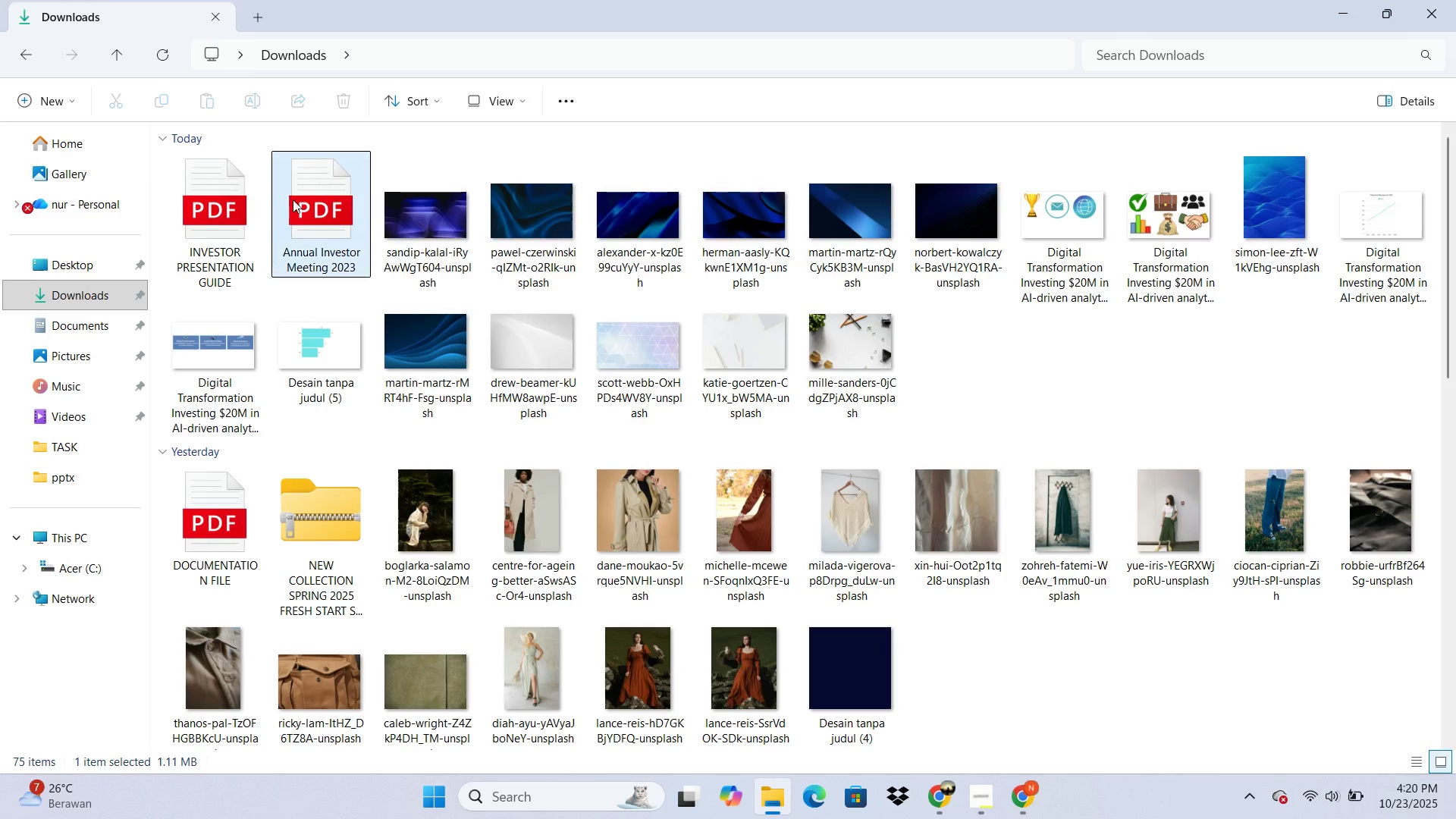 
left_click([293, 199])
 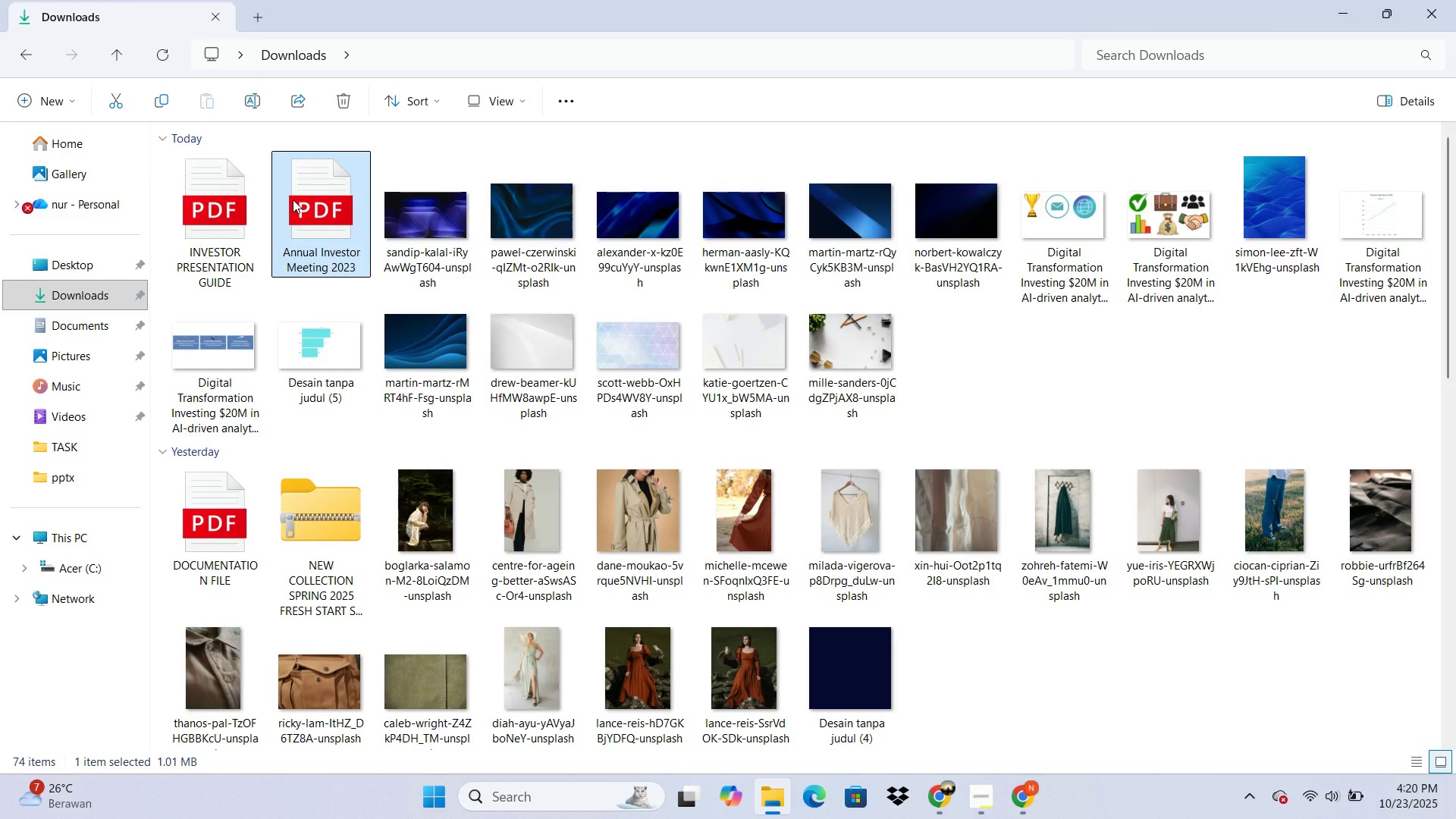 
key(Delete)
 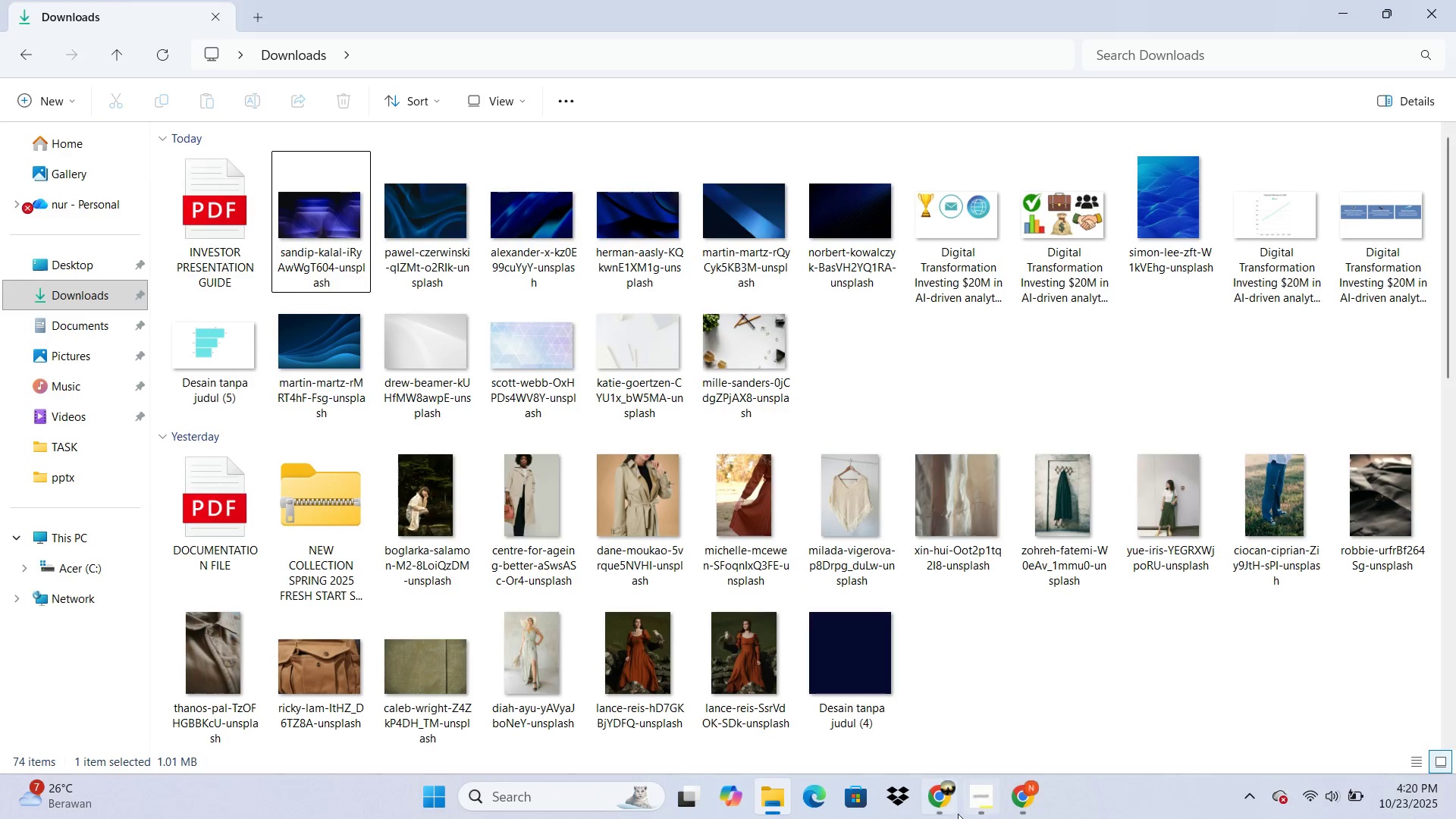 
left_click([941, 810])
 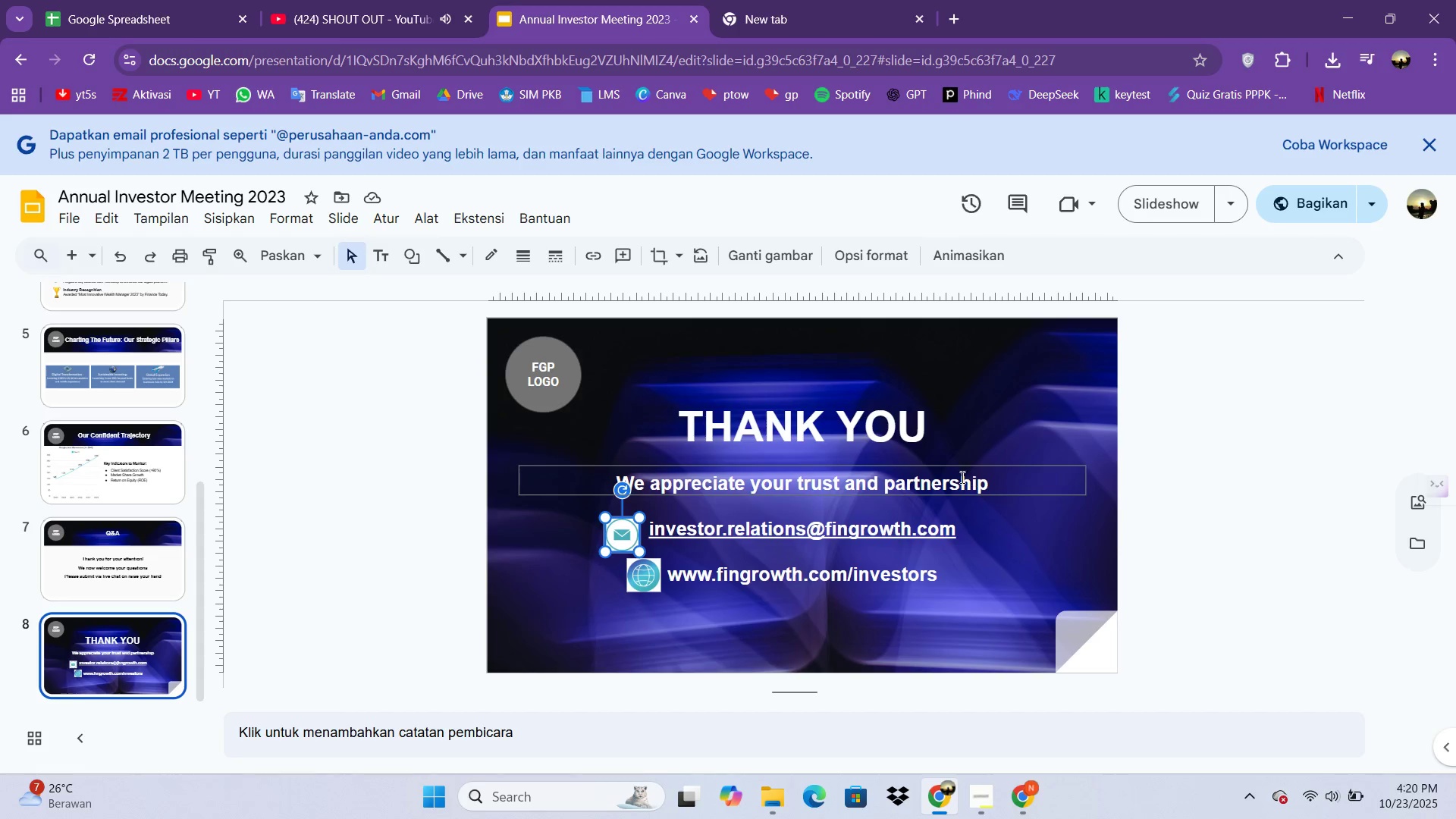 
left_click([1232, 419])
 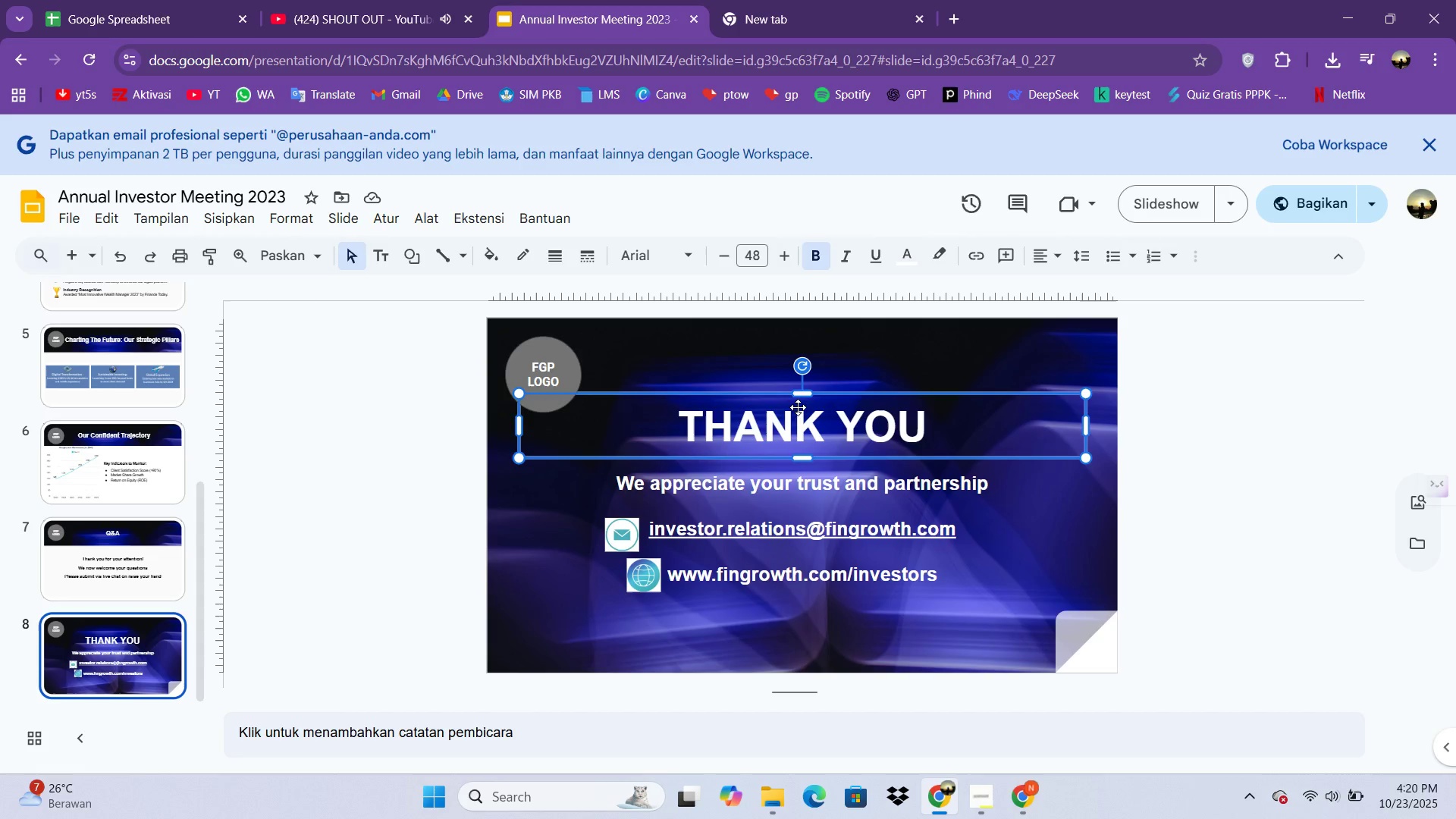 
wait(5.56)
 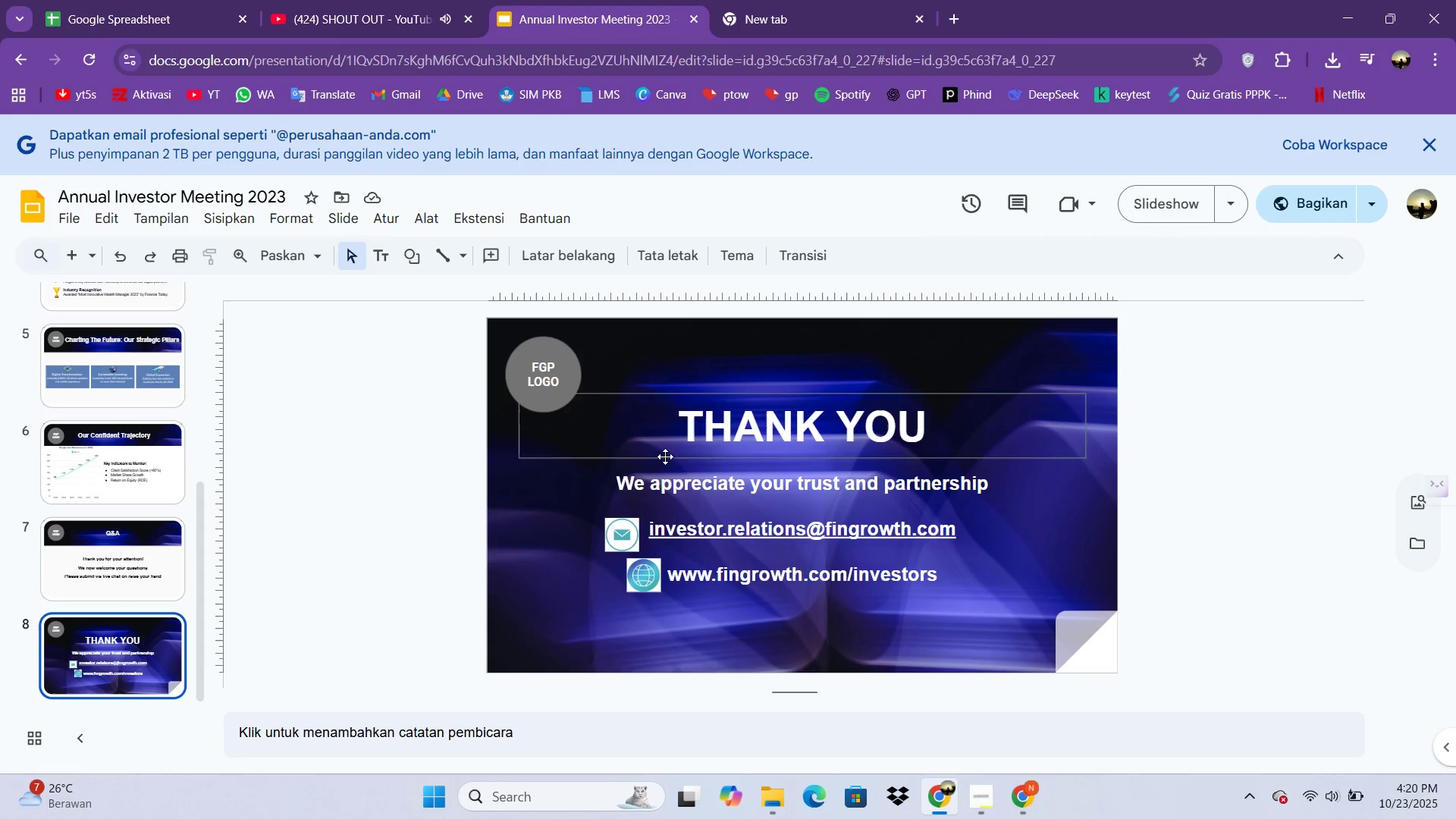 
scroll: coordinate [146, 415], scroll_direction: up, amount: 9.0
 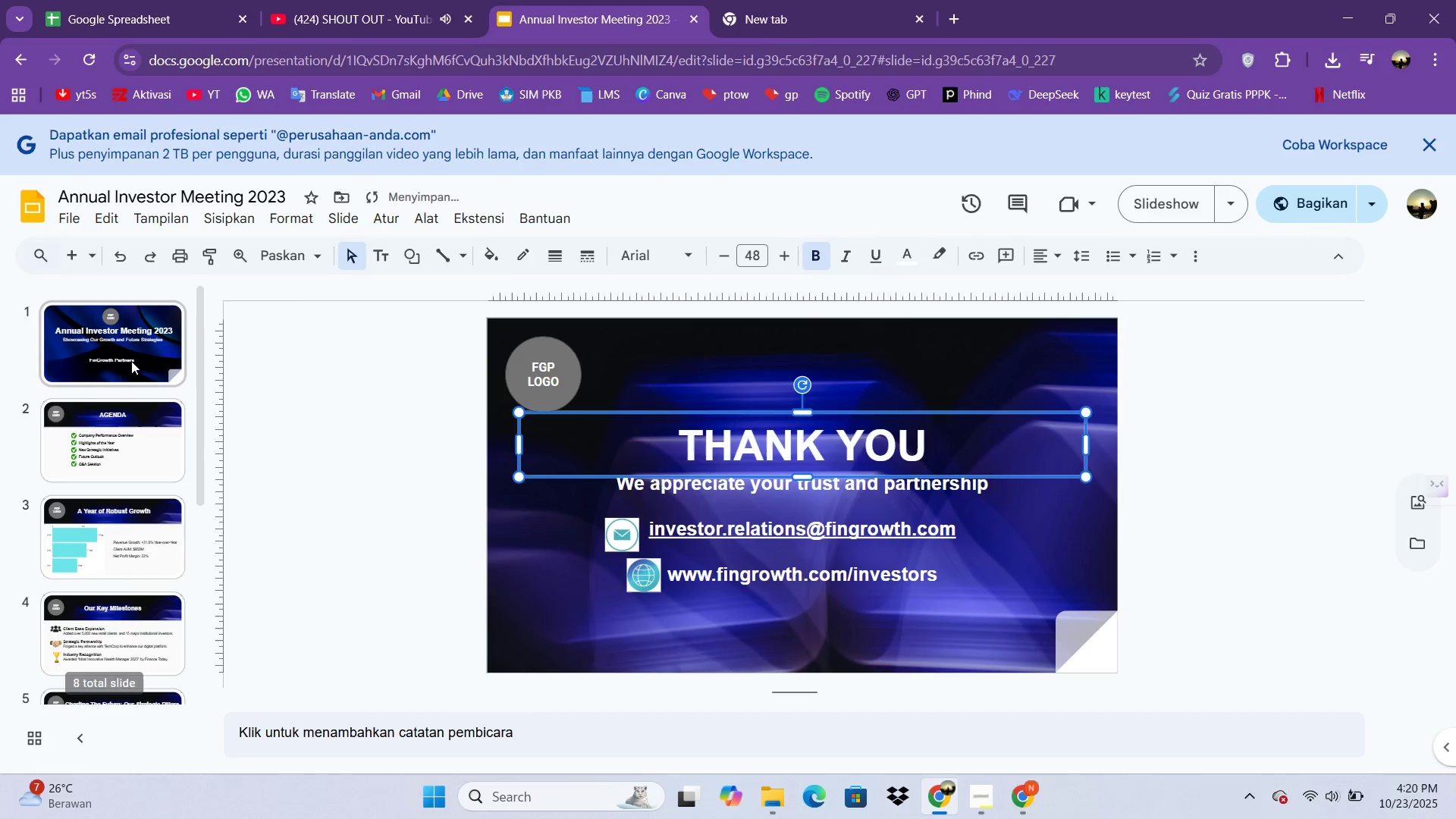 
left_click([131, 361])
 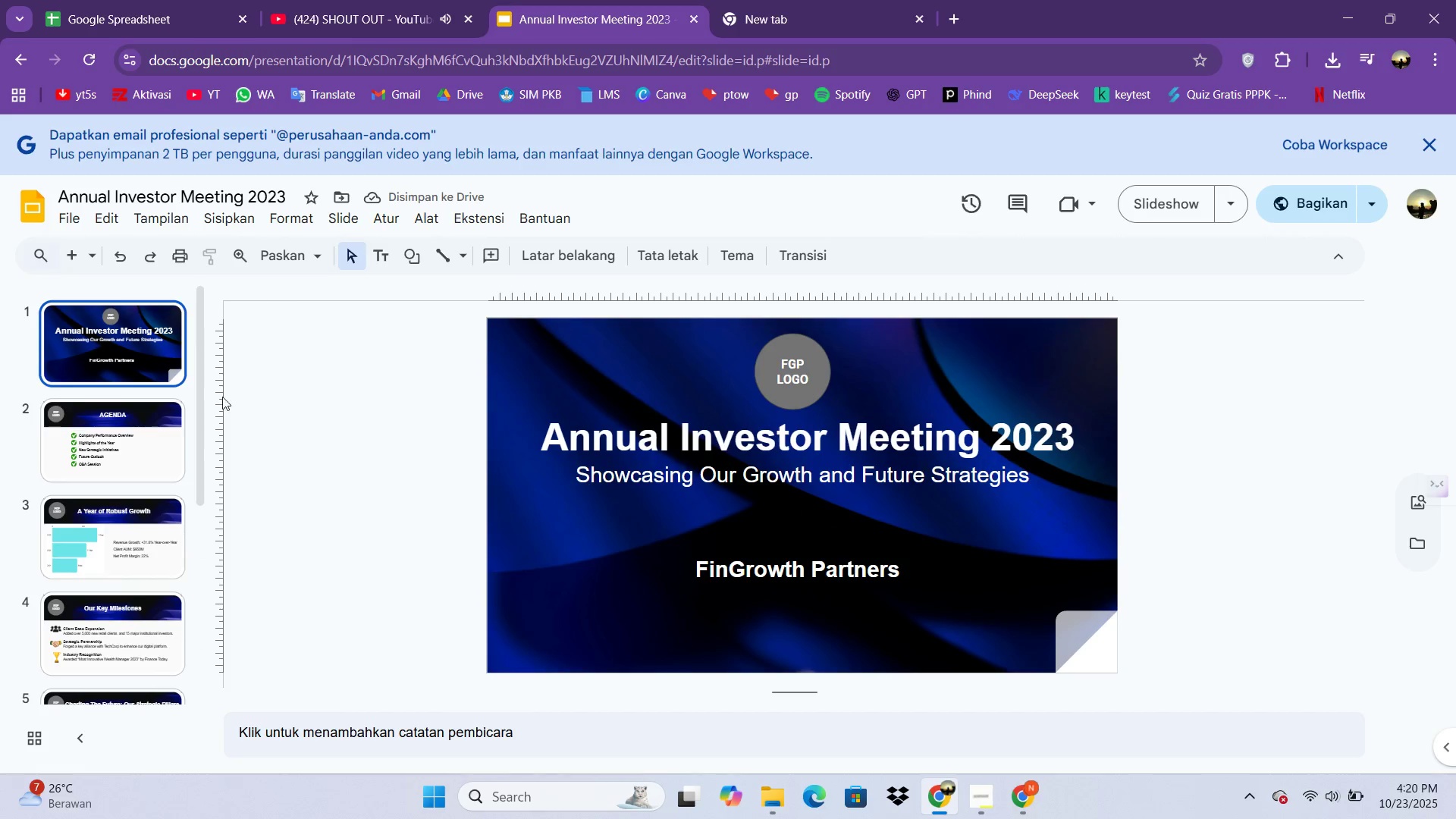 
scroll: coordinate [176, 566], scroll_direction: down, amount: 20.0
 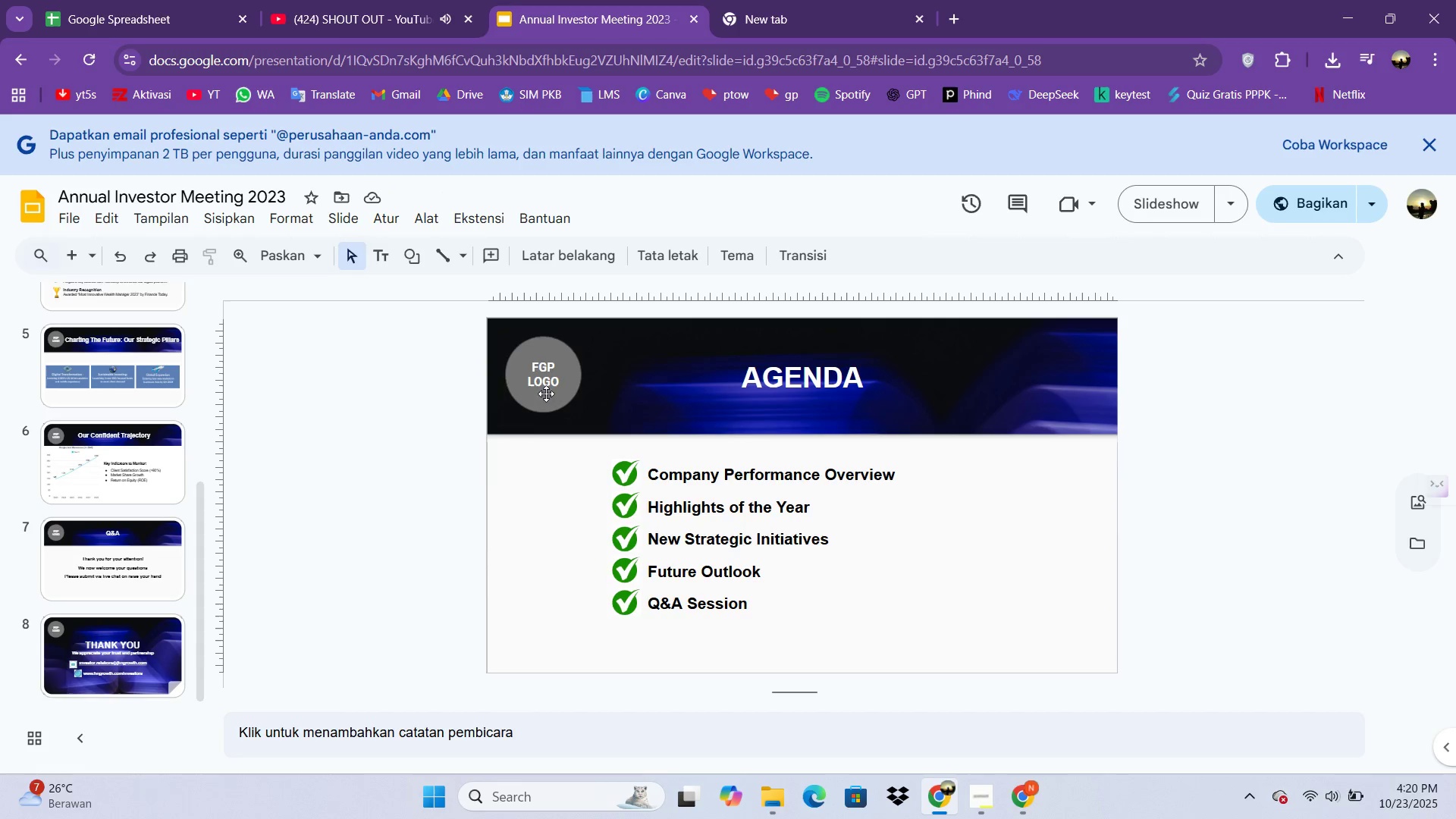 
left_click([566, 383])
 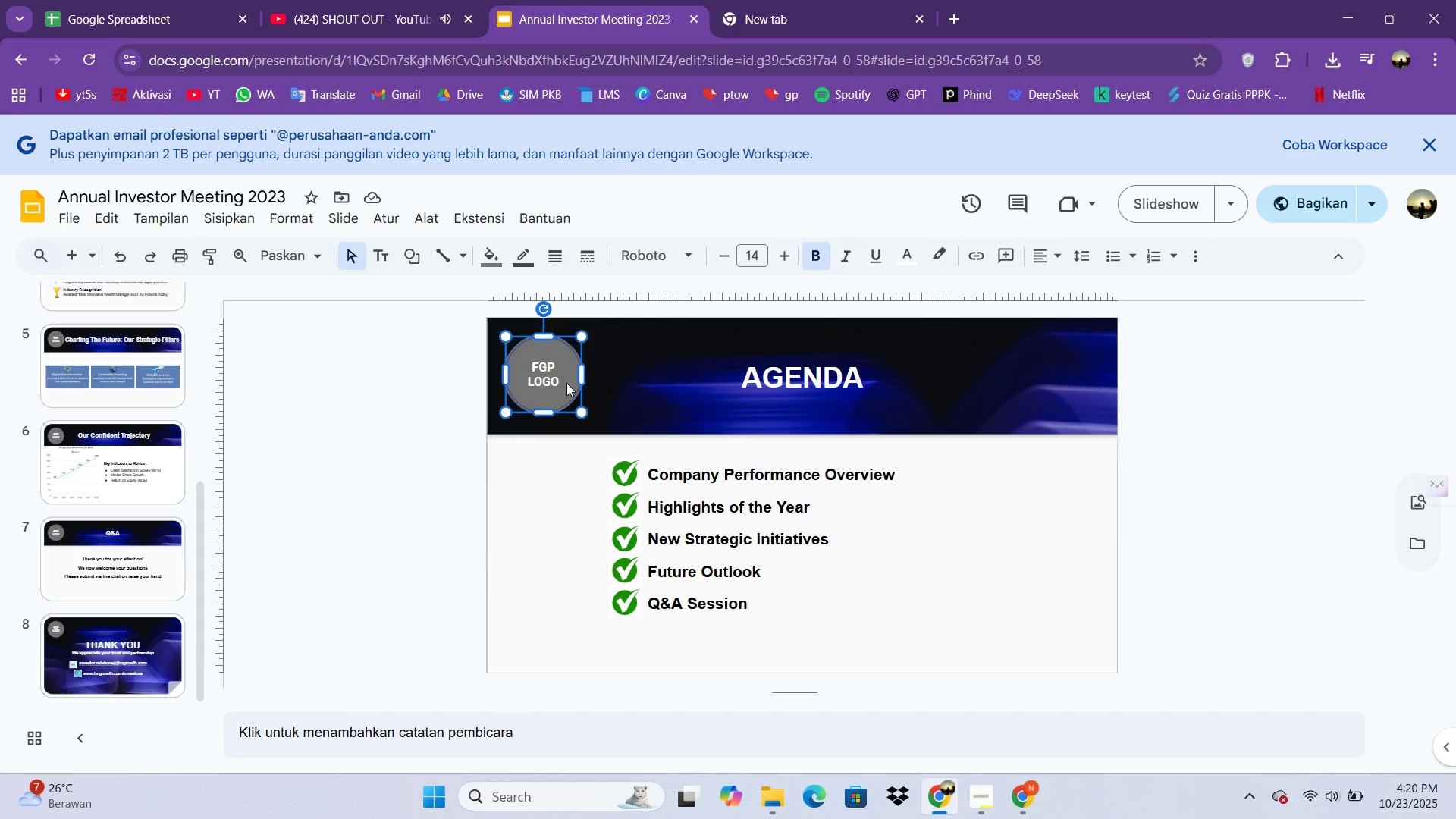 
key(Delete)
 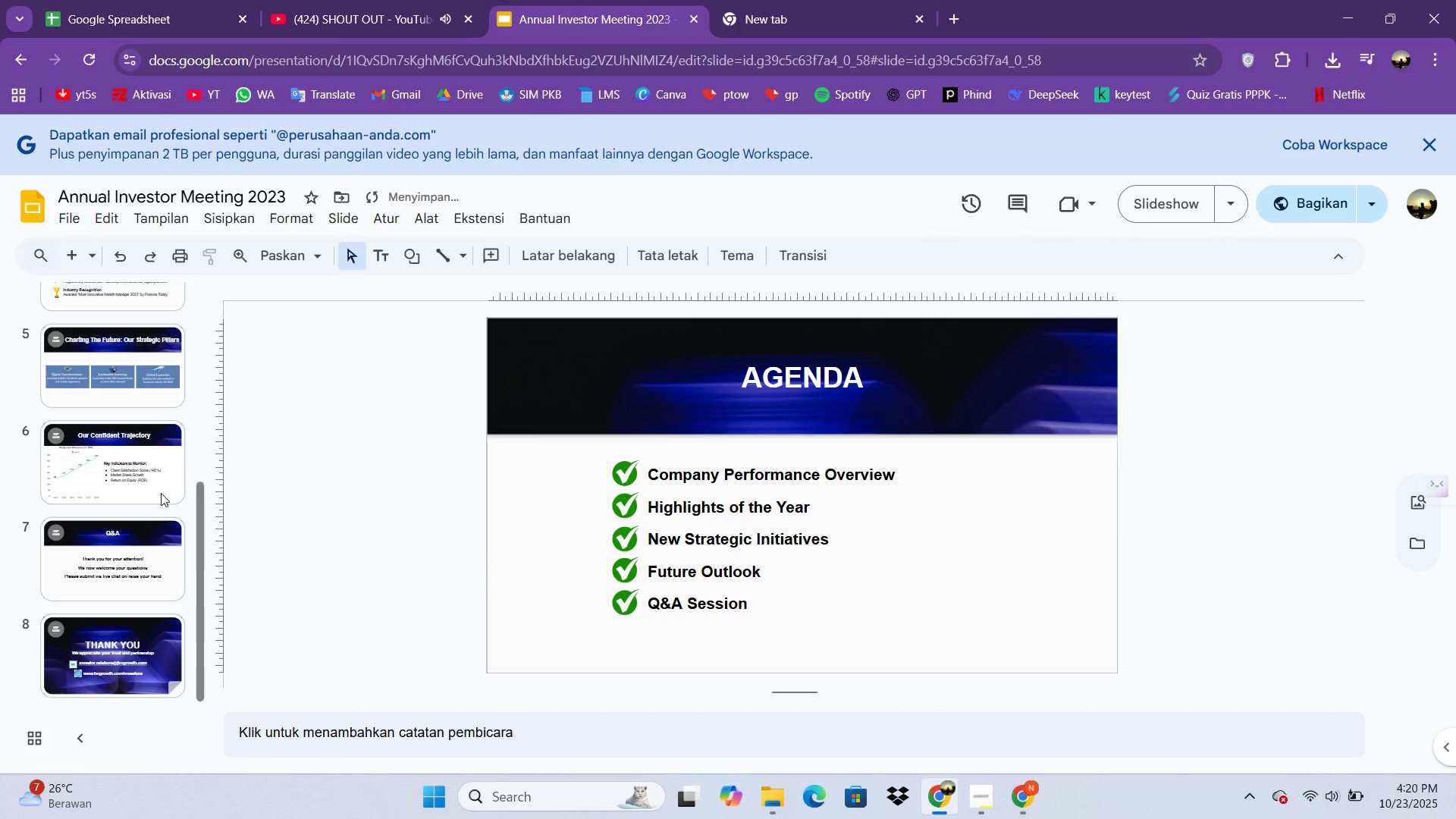 
scroll: coordinate [80, 504], scroll_direction: up, amount: 13.0
 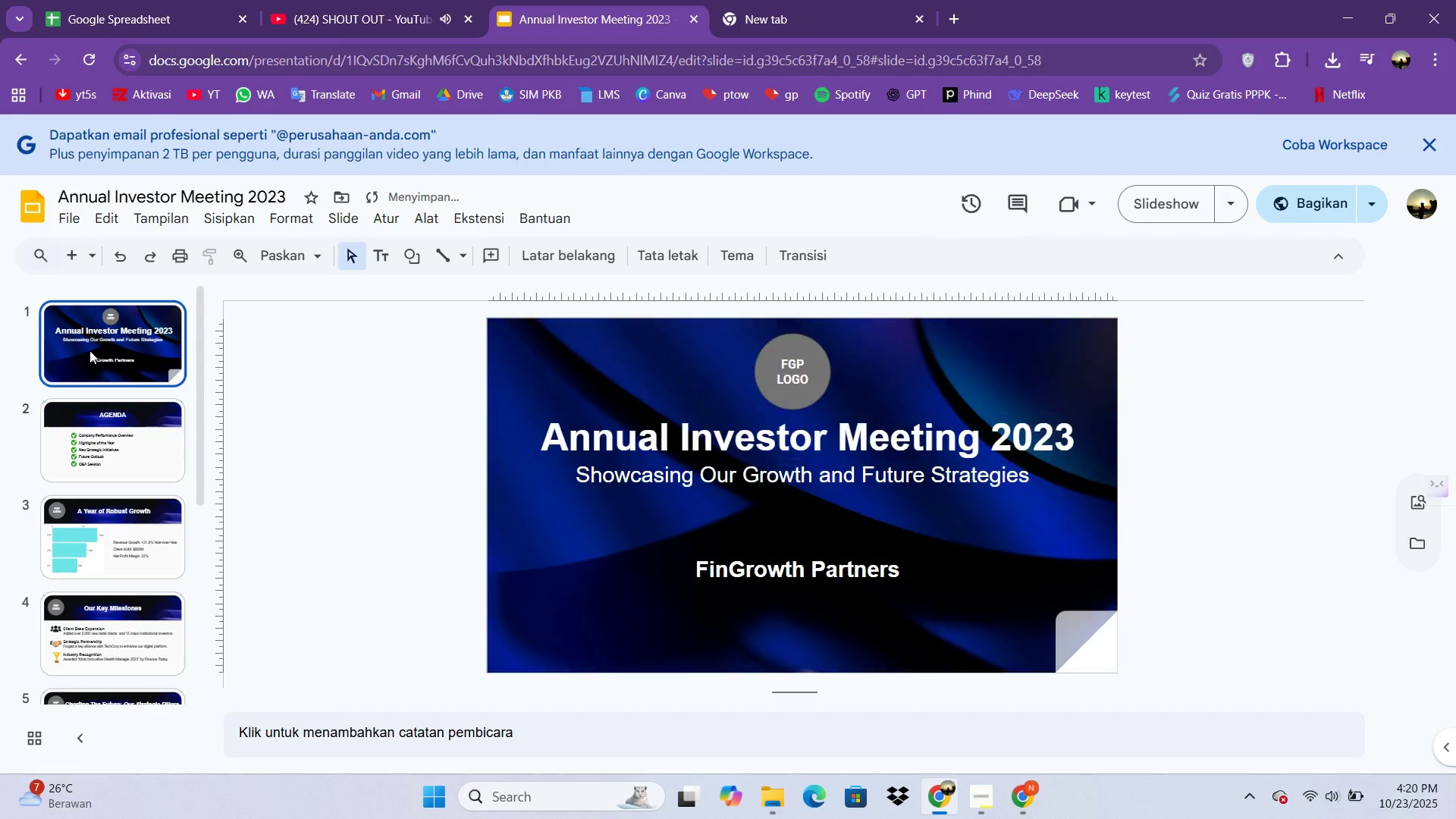 
left_click([89, 350])
 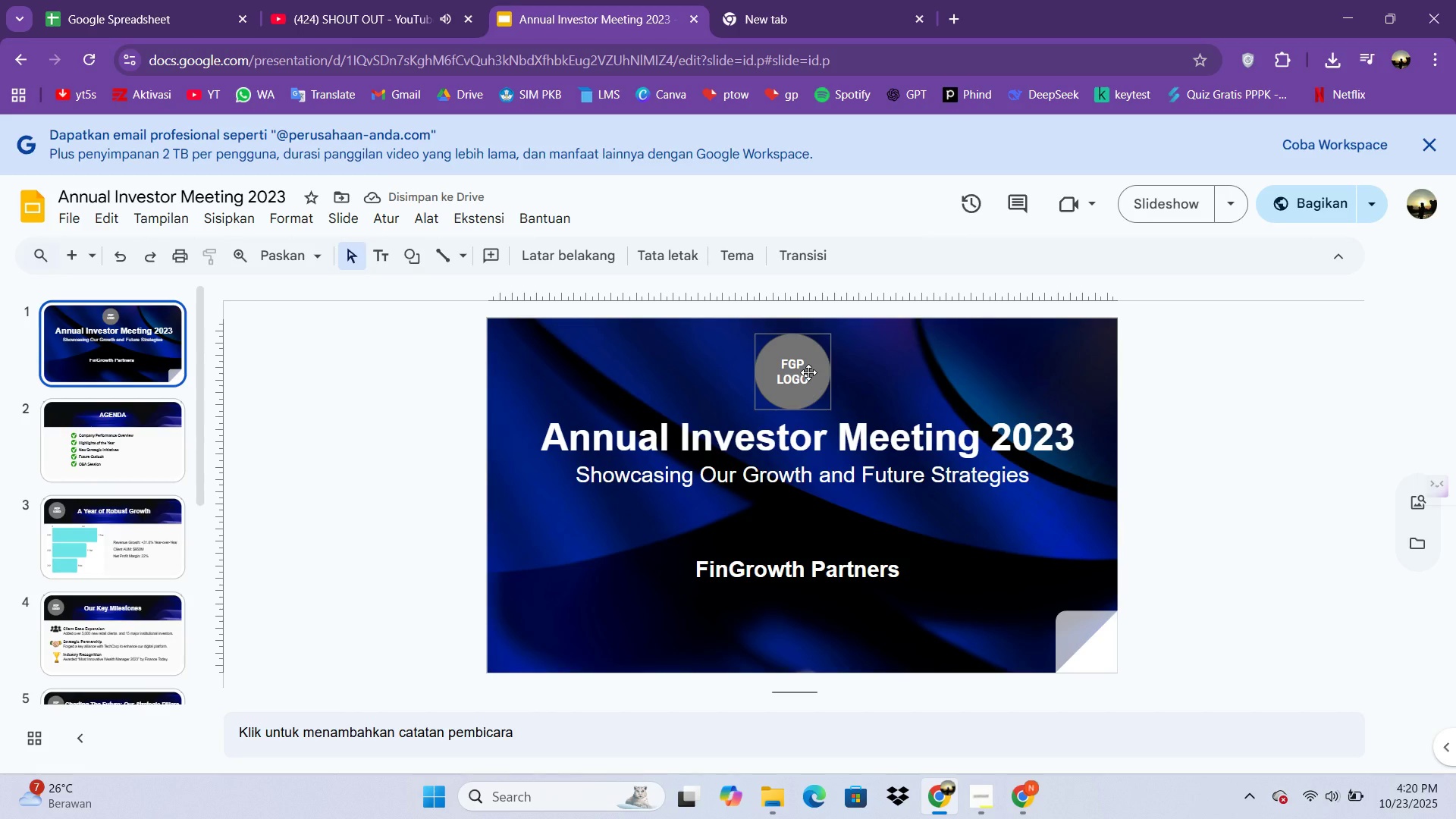 
left_click([808, 372])
 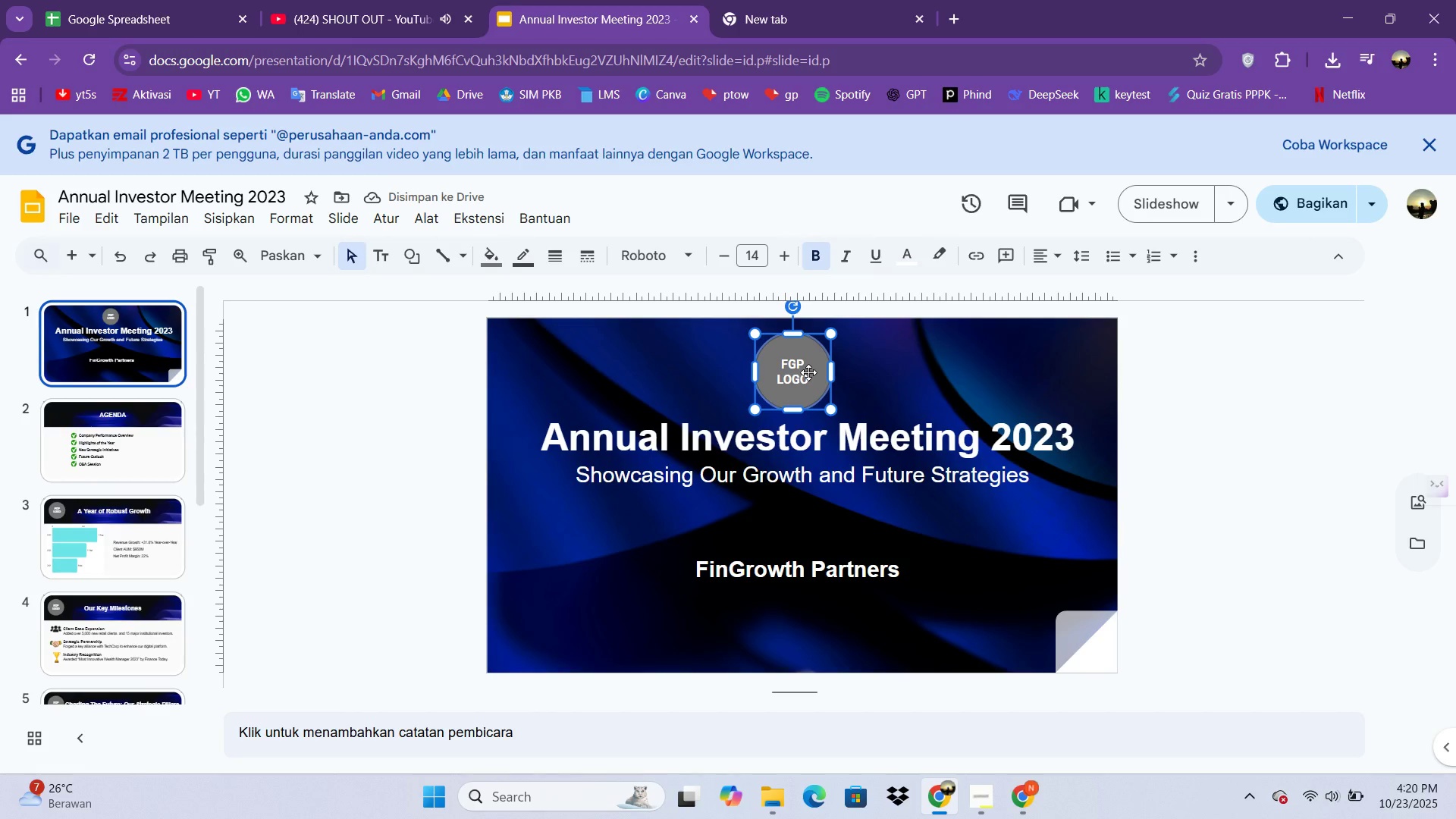 
key(Control+C)
 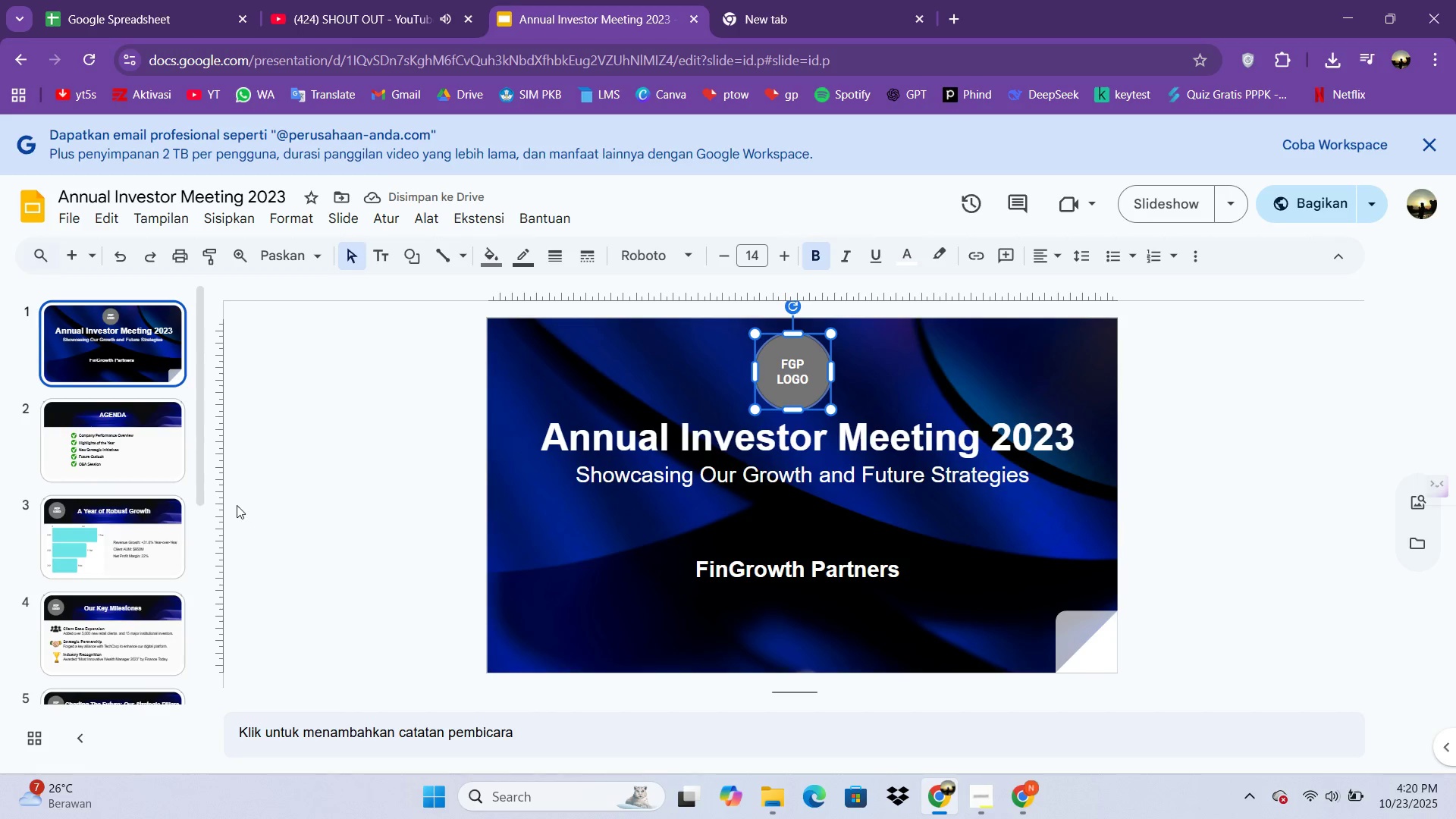 
scroll: coordinate [147, 526], scroll_direction: down, amount: 12.0
 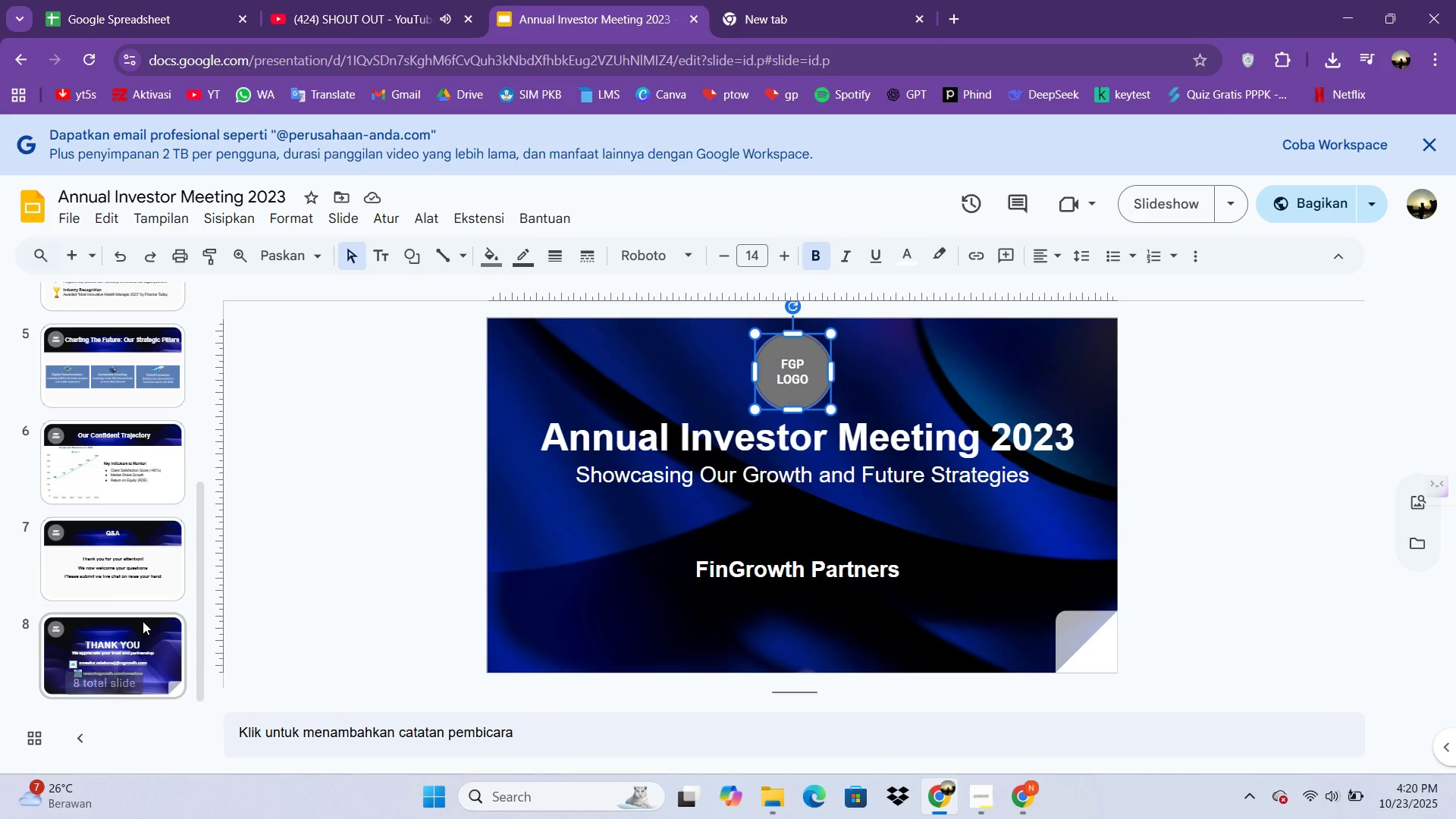 
left_click([143, 621])
 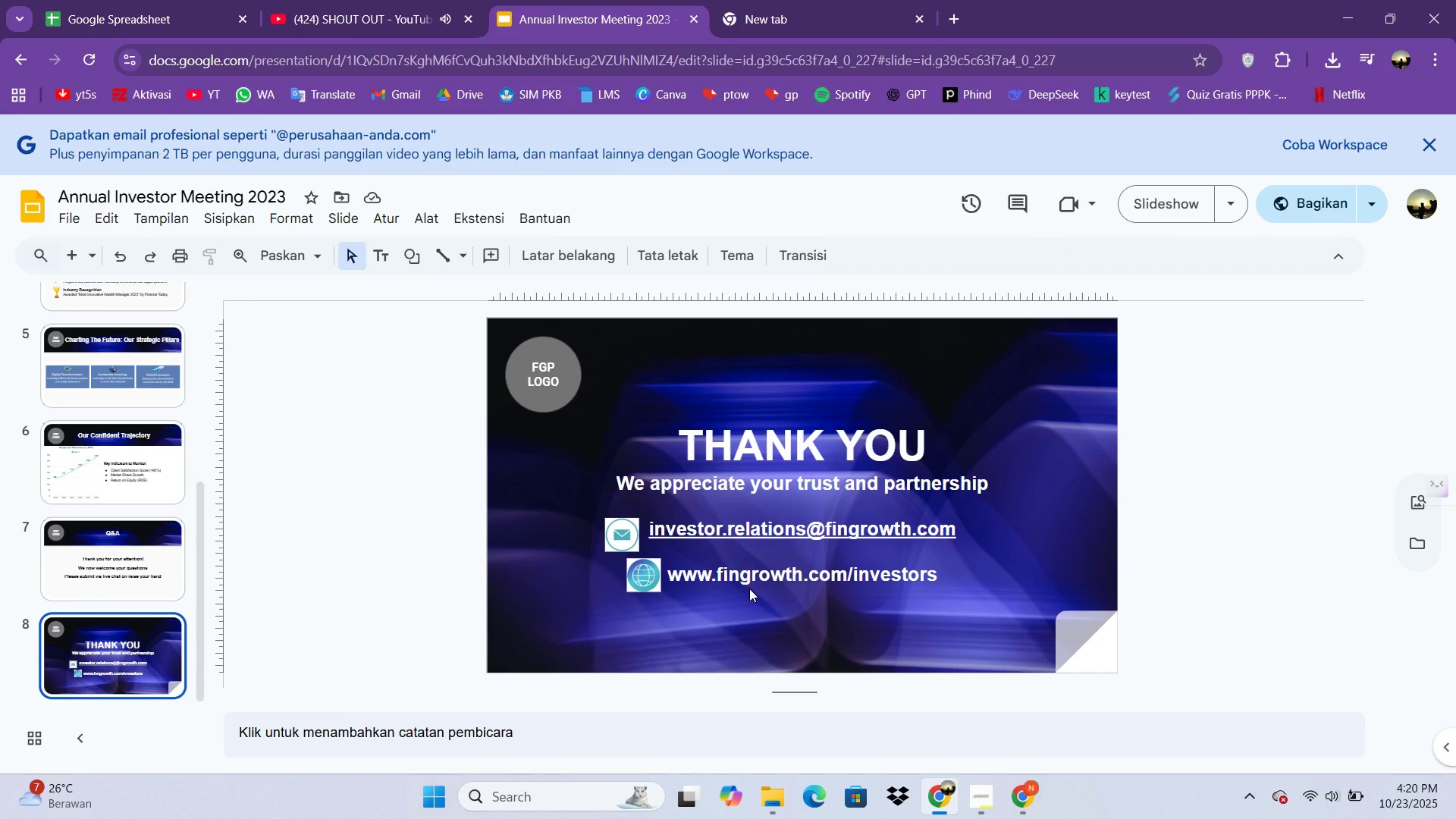 
key(Control+V)
 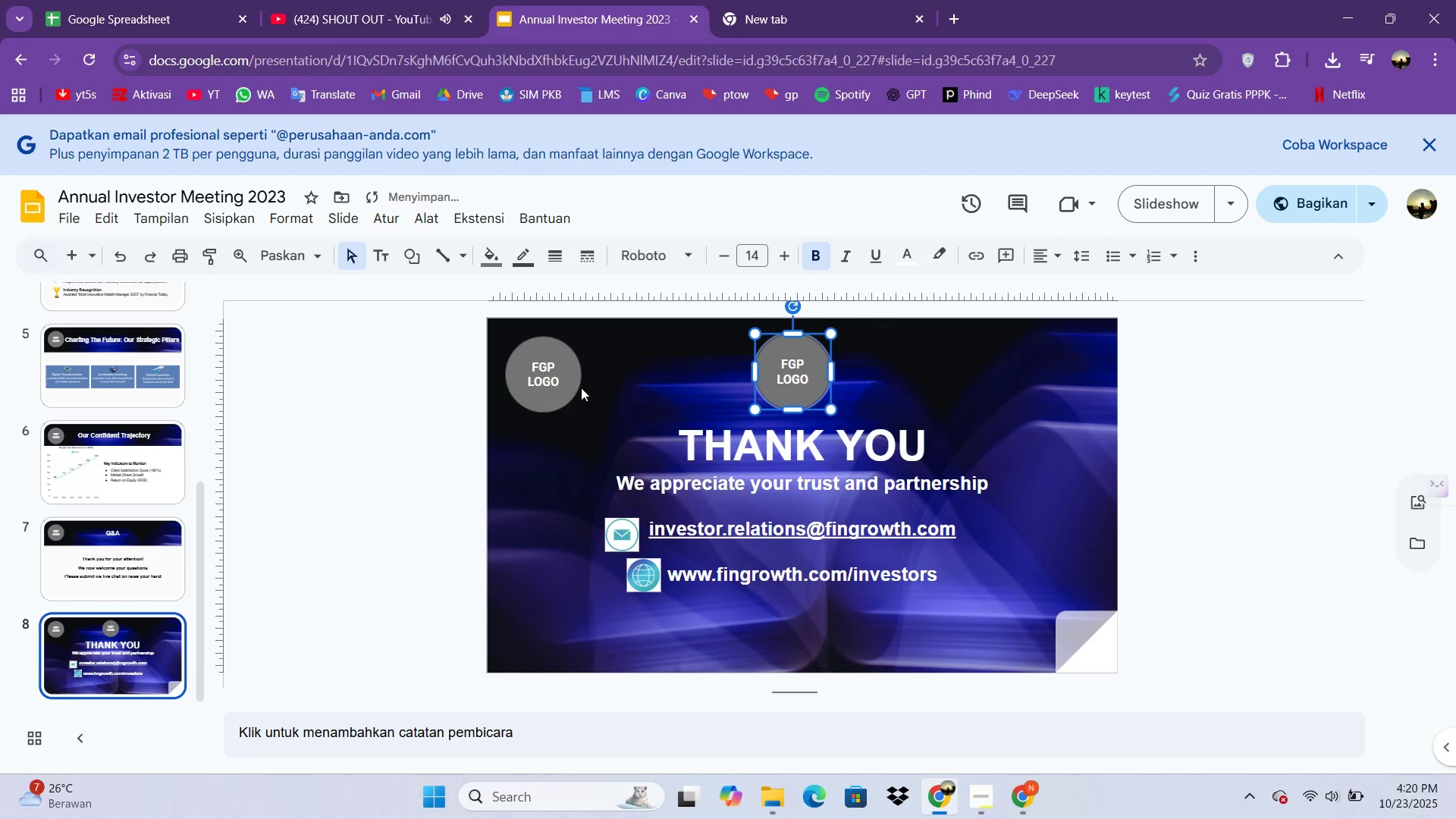 
left_click([570, 381])
 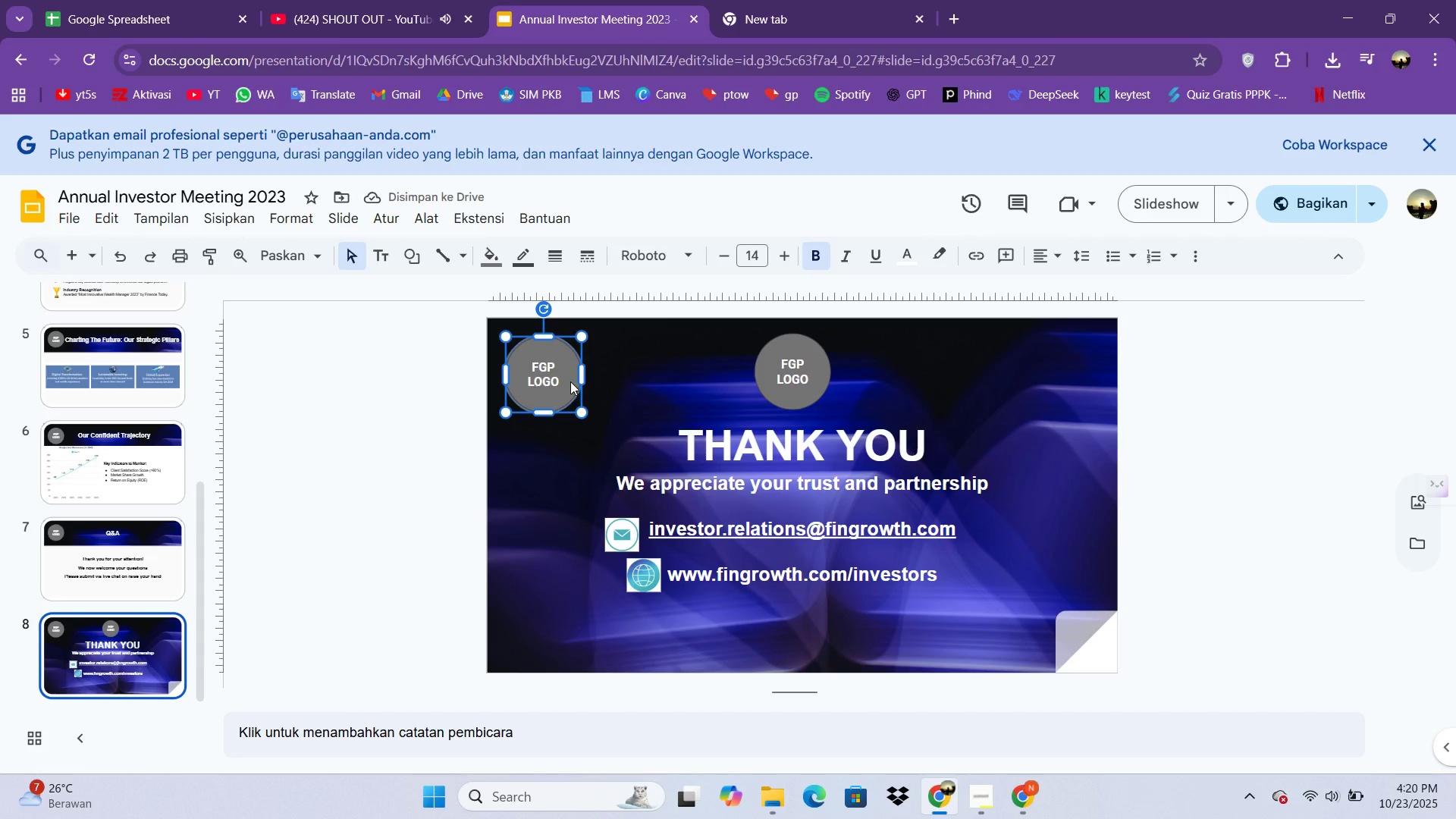 
key(Delete)
 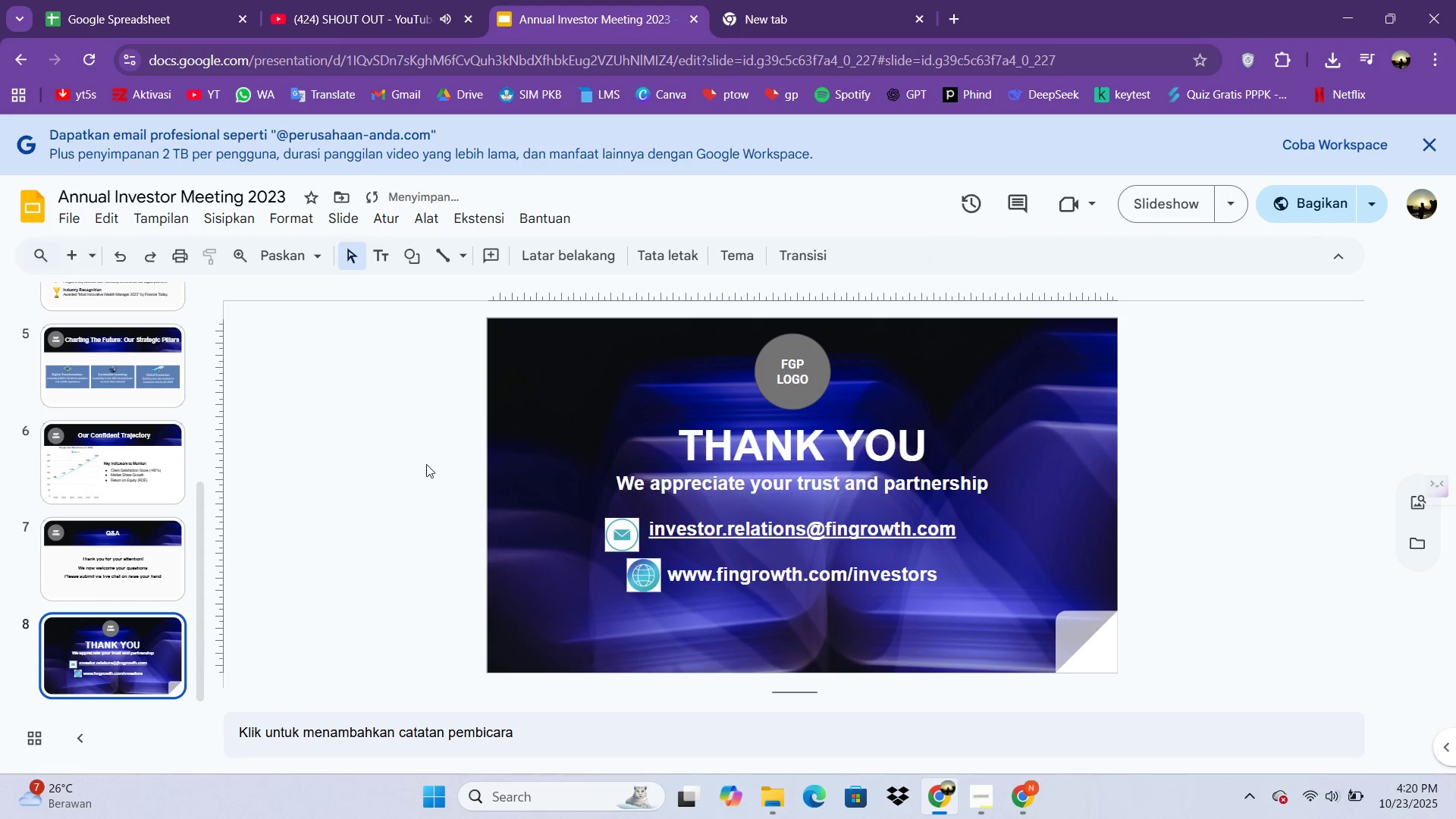 
scroll: coordinate [155, 526], scroll_direction: up, amount: 10.0
 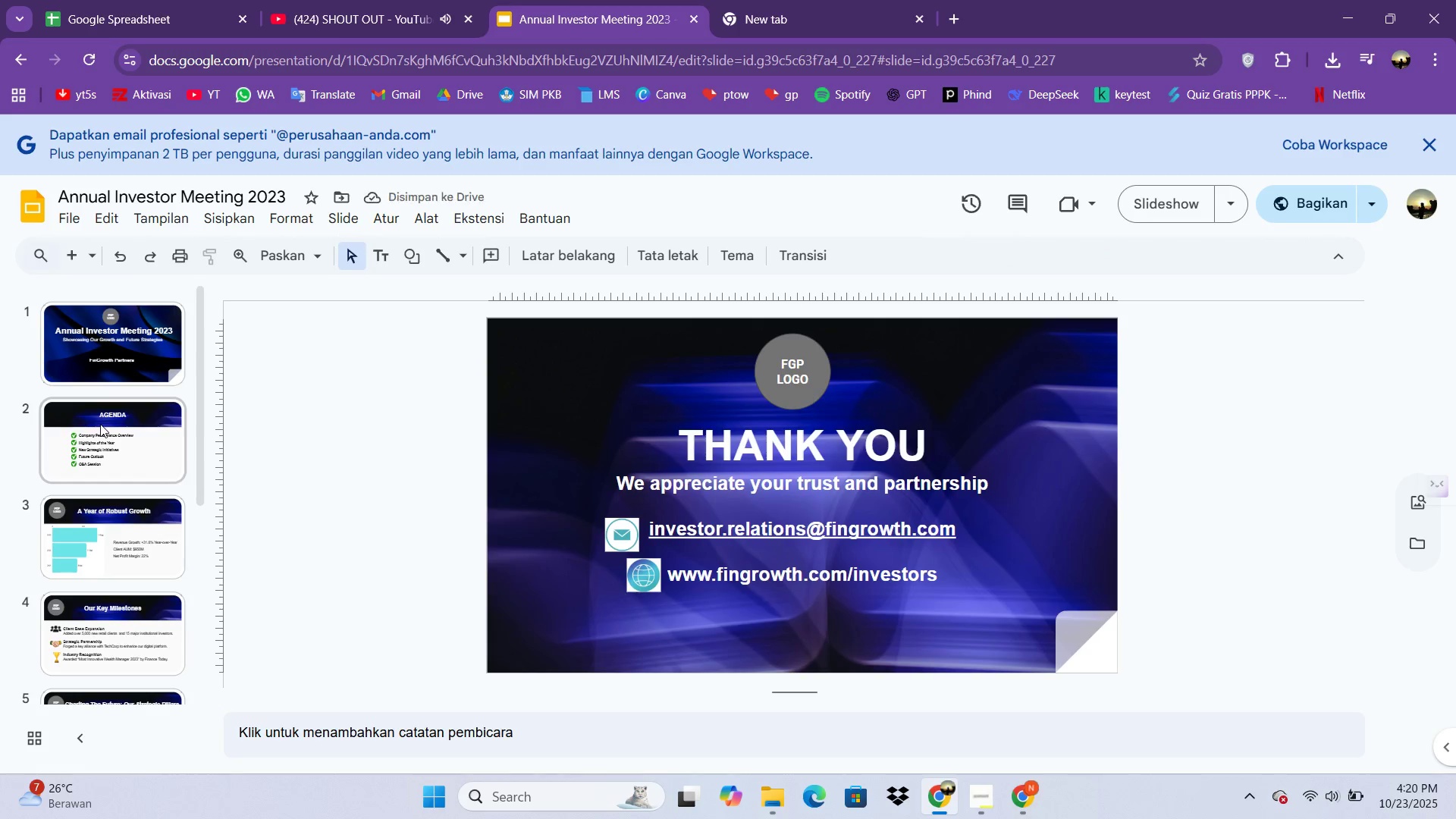 
left_click([100, 424])
 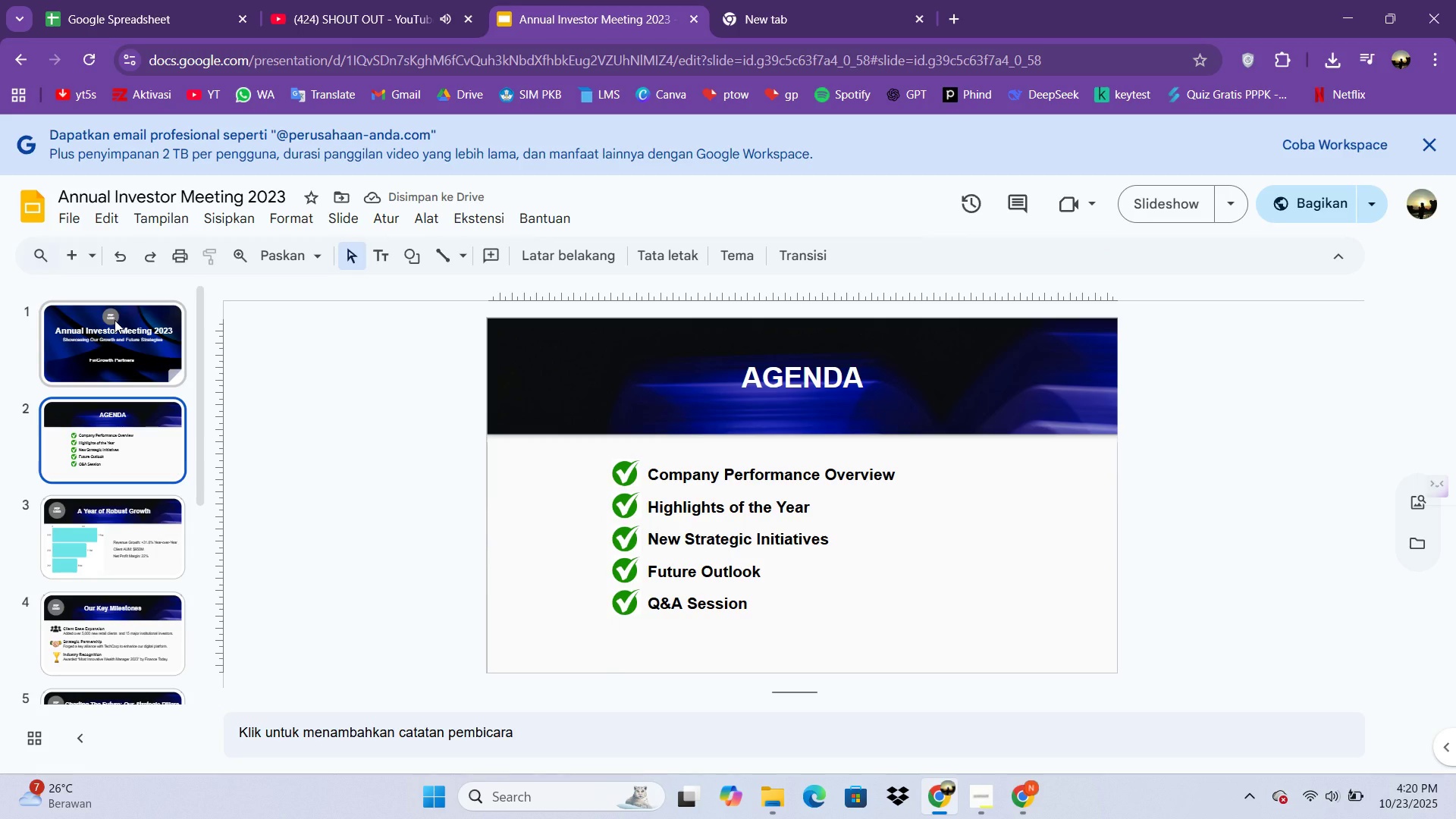 
left_click([115, 320])
 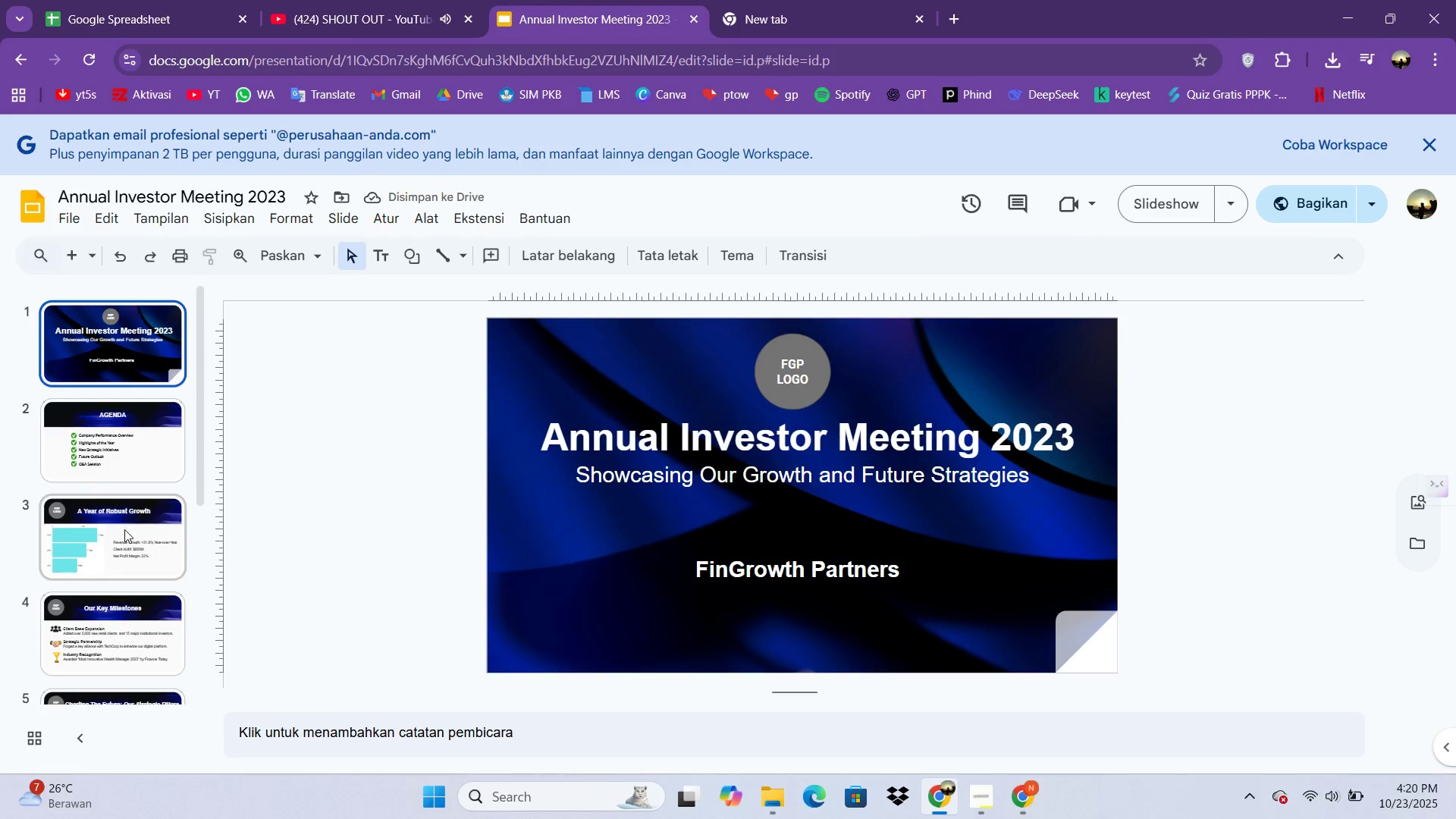 
left_click([124, 529])
 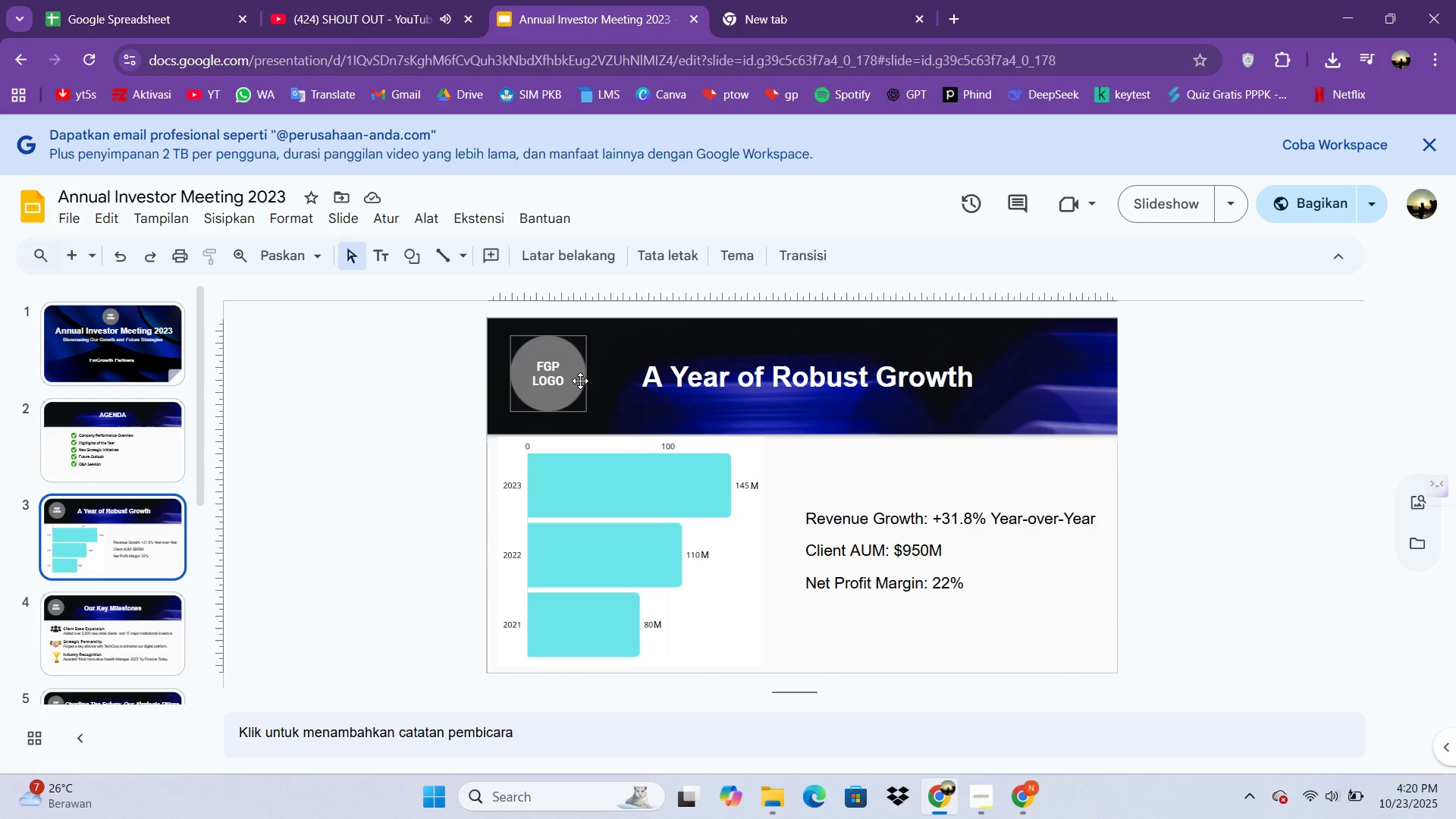 
left_click([580, 381])
 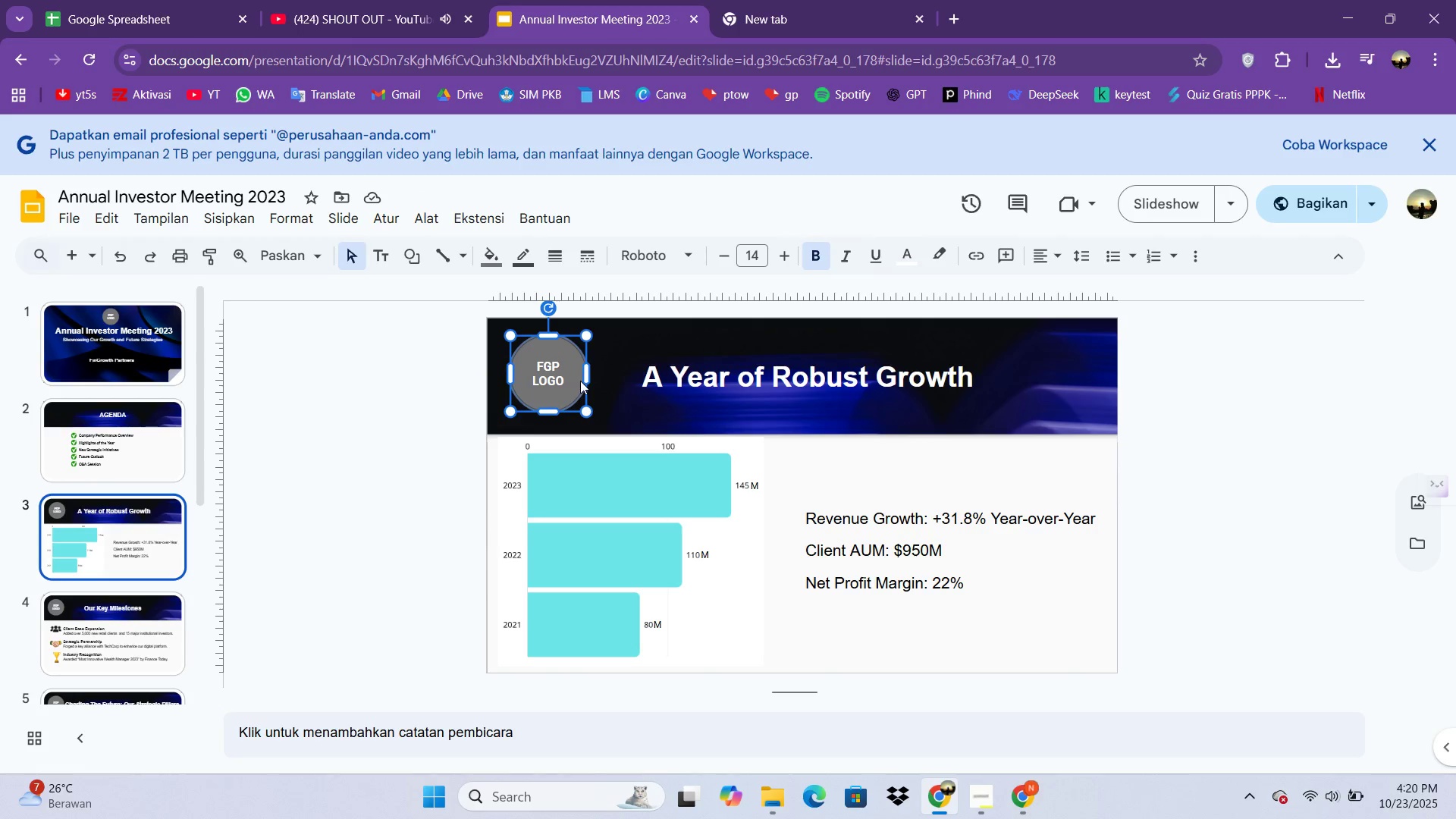 
key(Control+C)
 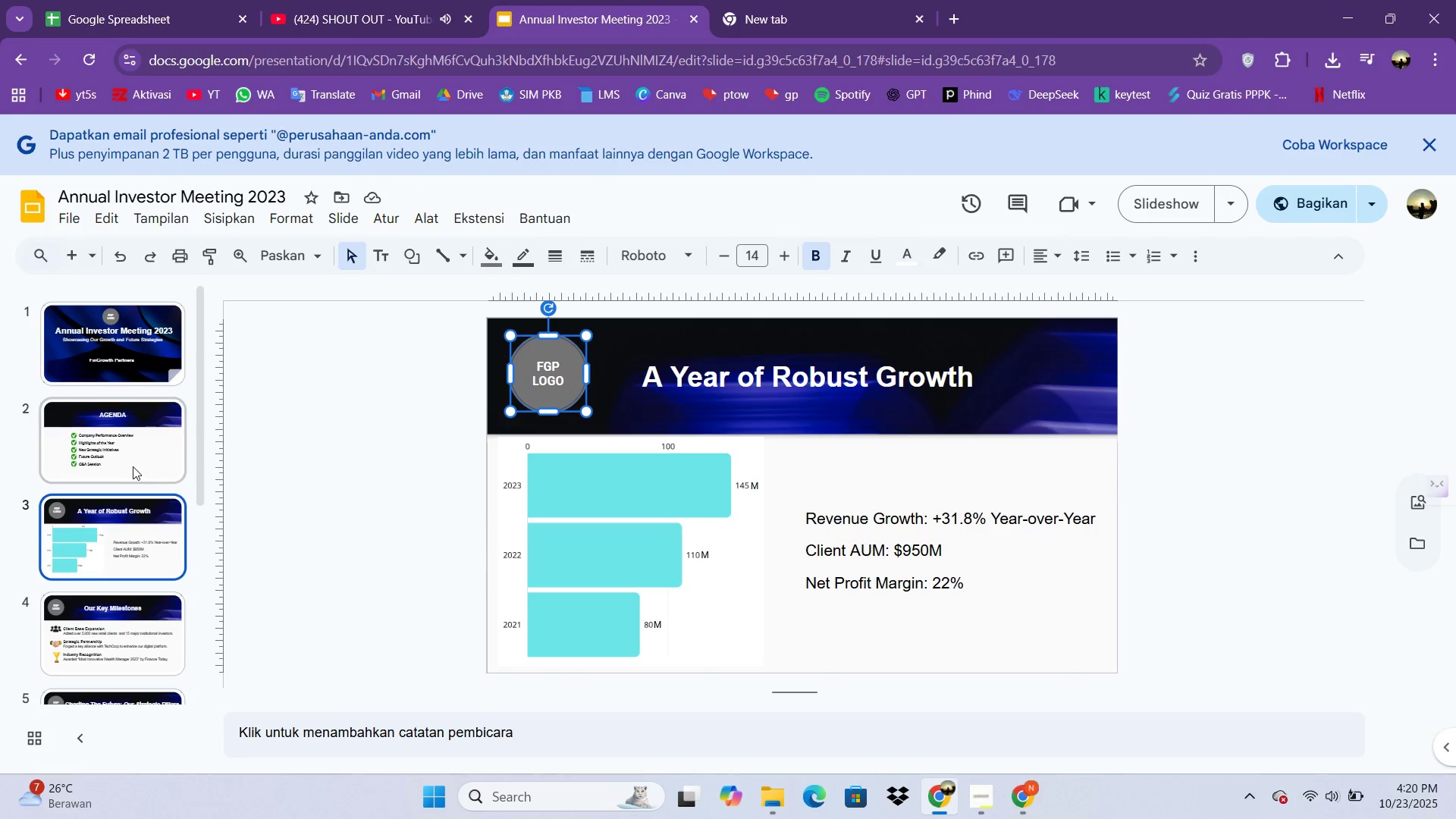 
left_click([133, 466])
 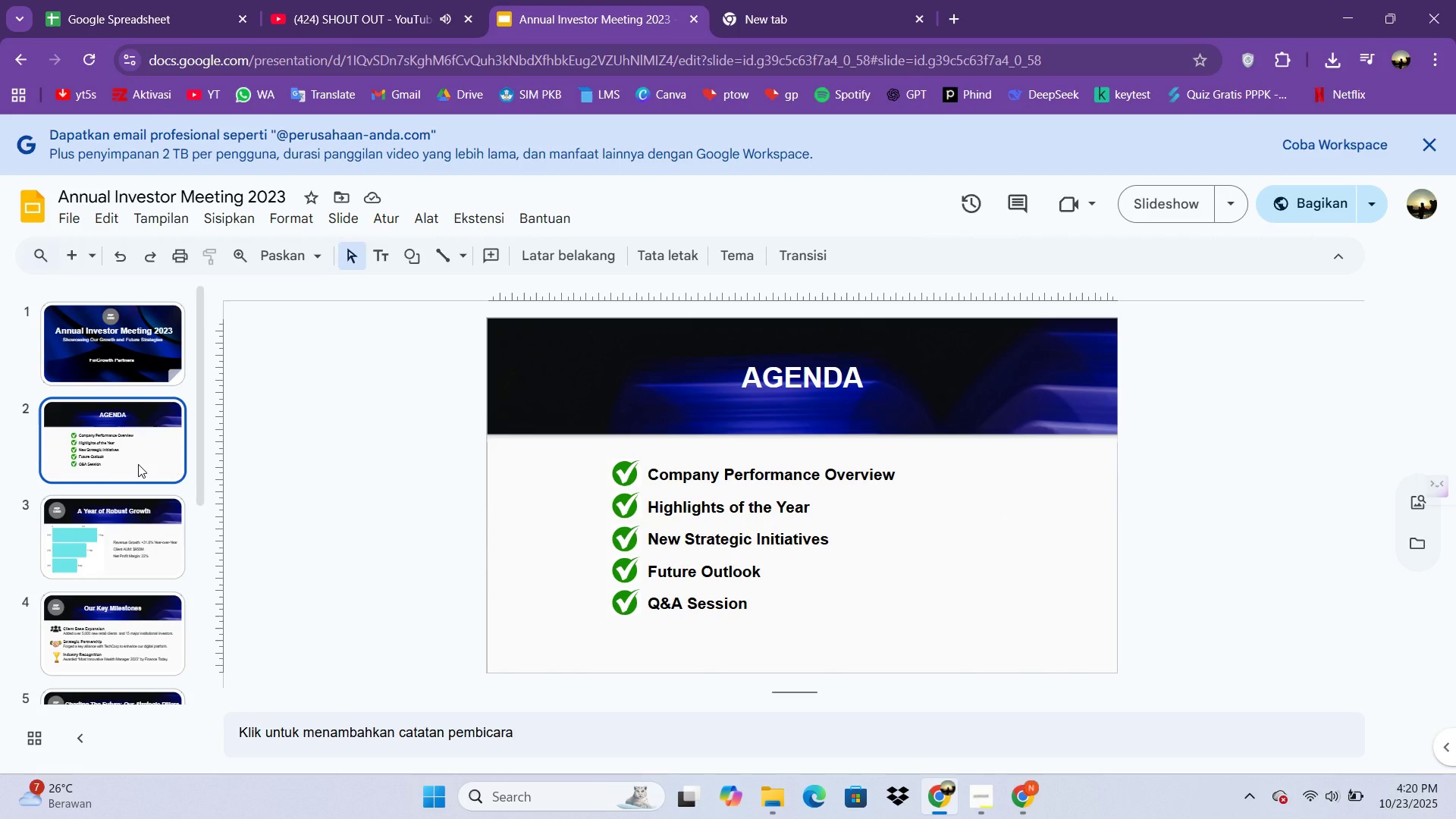 
key(Control+ControlLeft)
 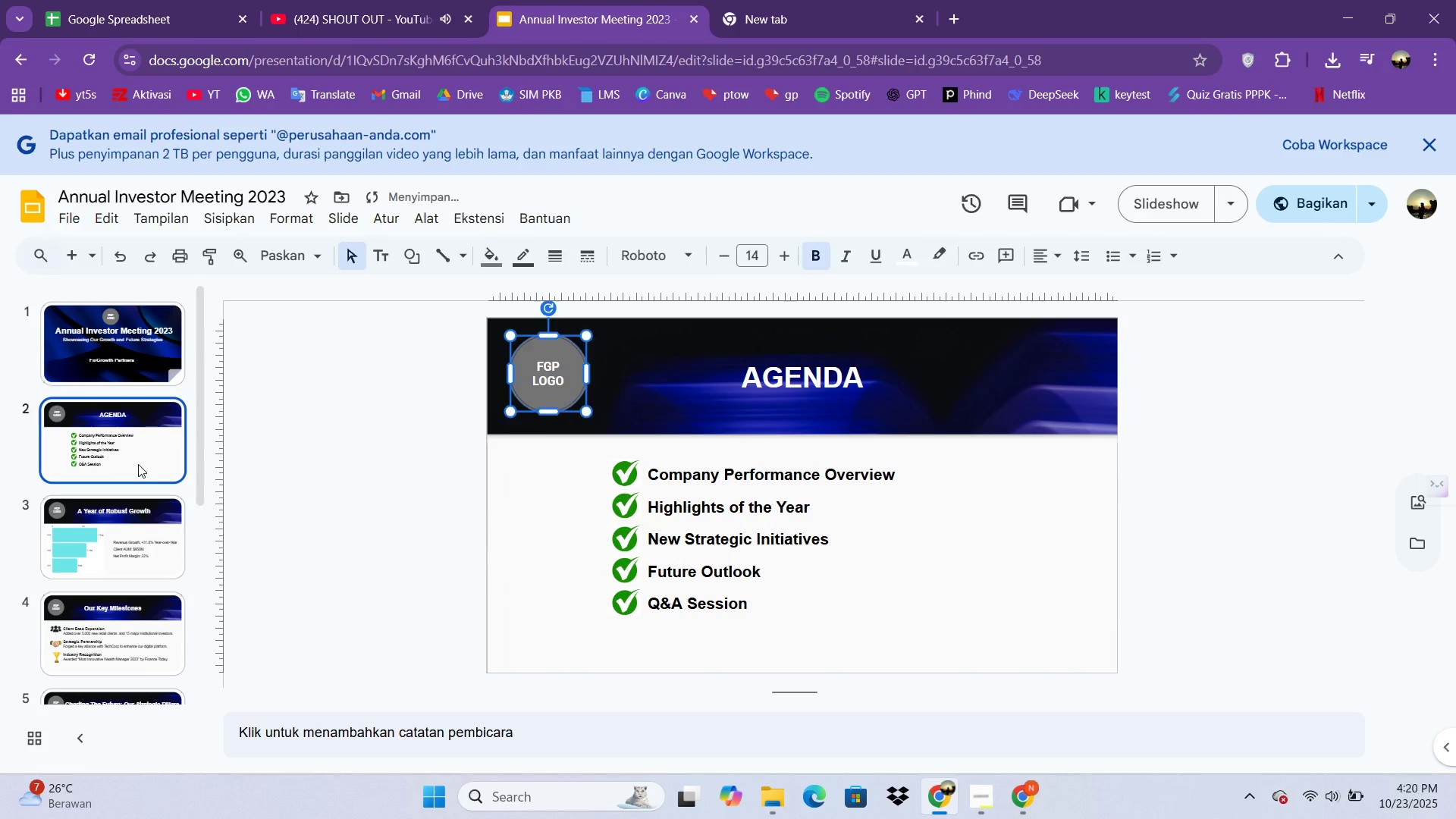 
key(Control+V)
 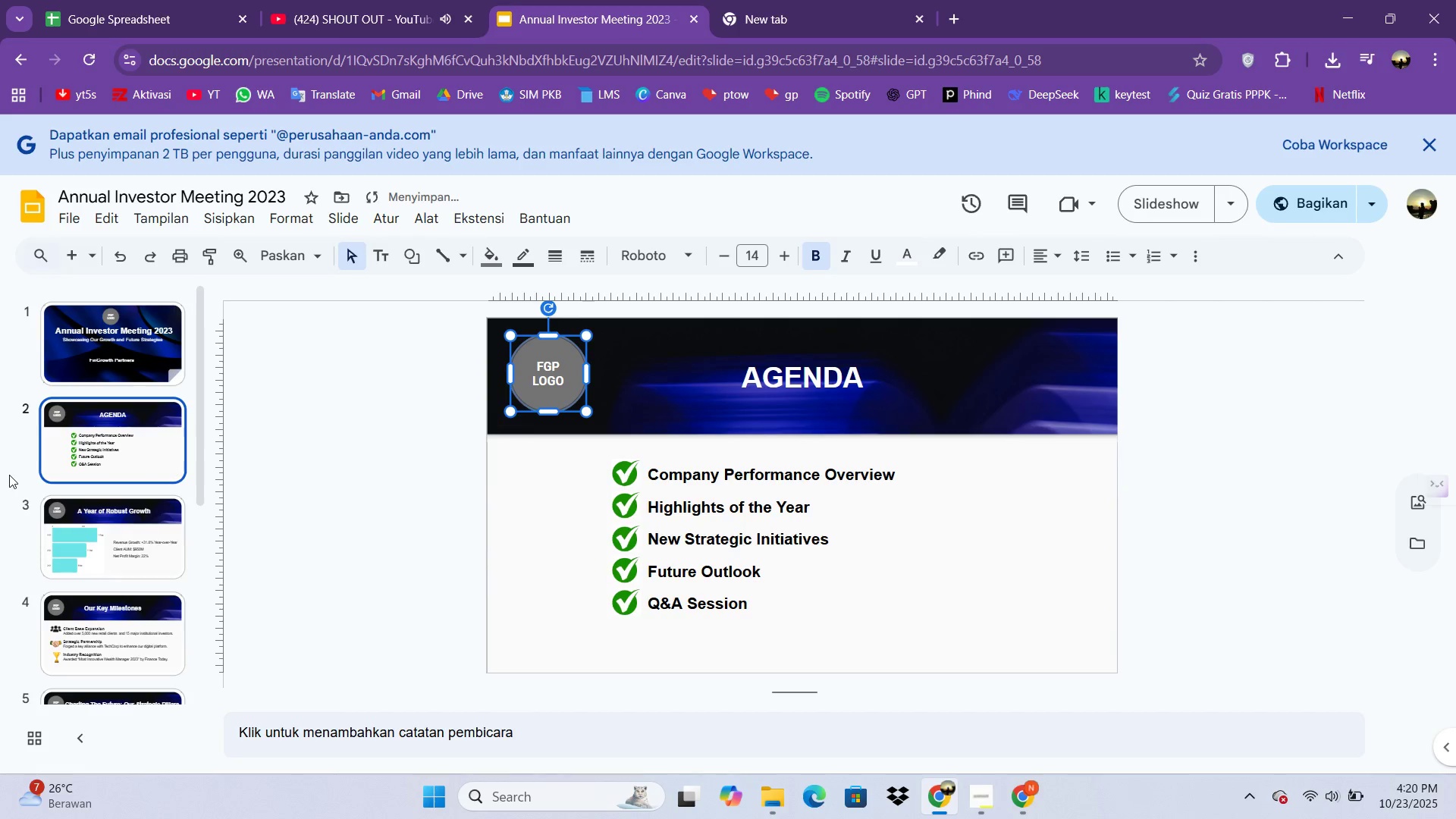 
scroll: coordinate [144, 485], scroll_direction: down, amount: 6.0
 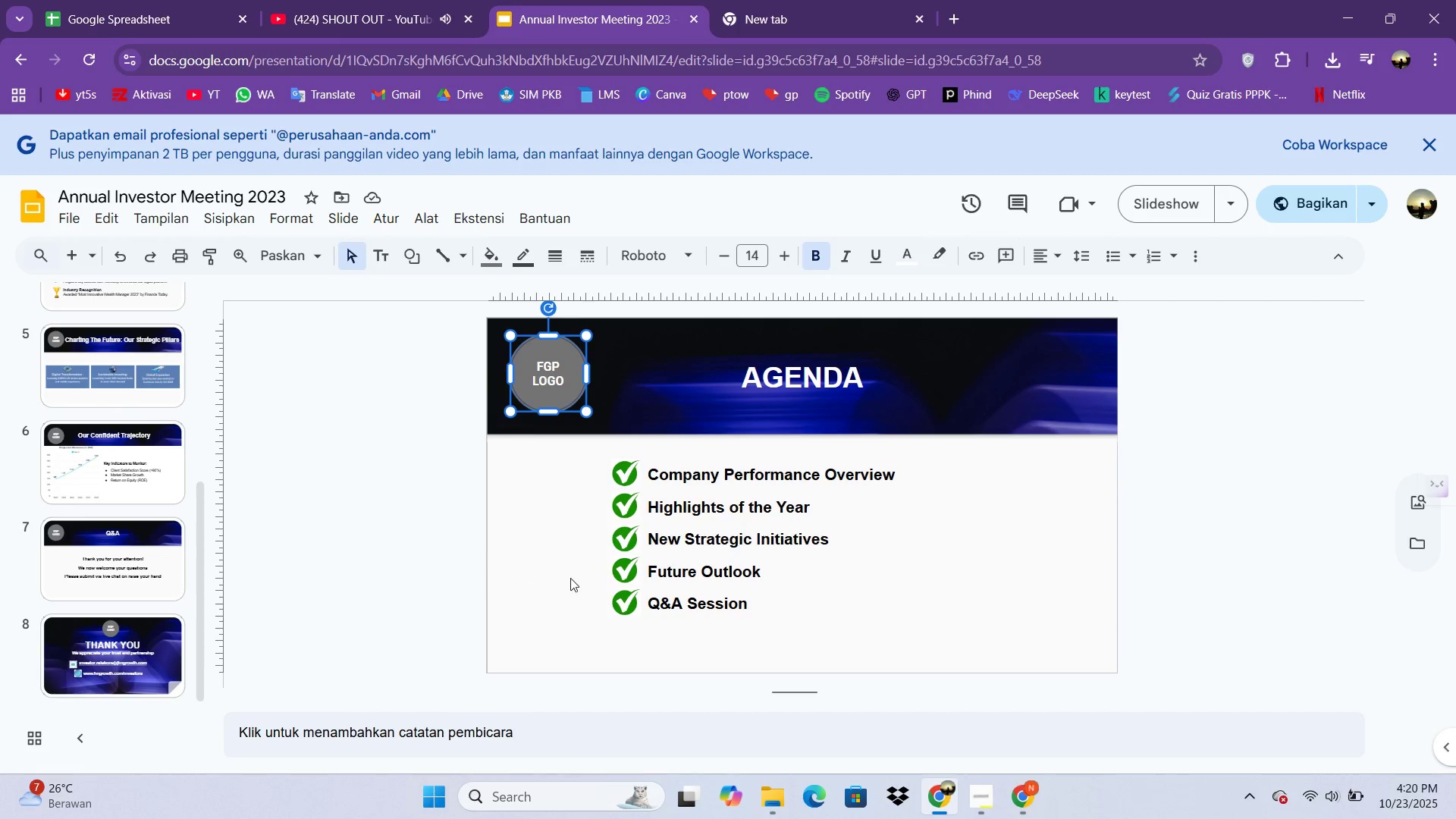 
left_click([107, 647])
 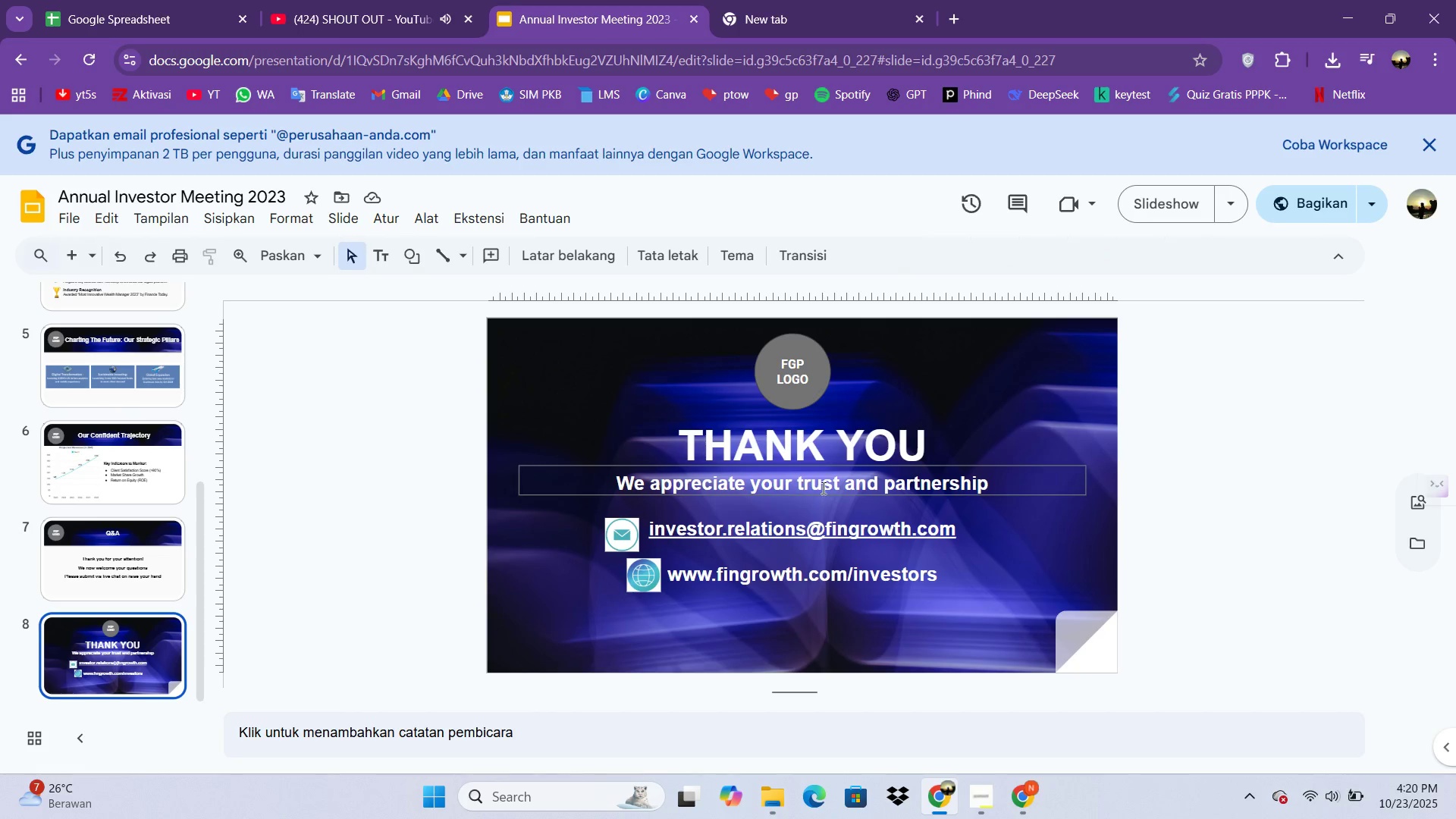 
left_click([821, 464])
 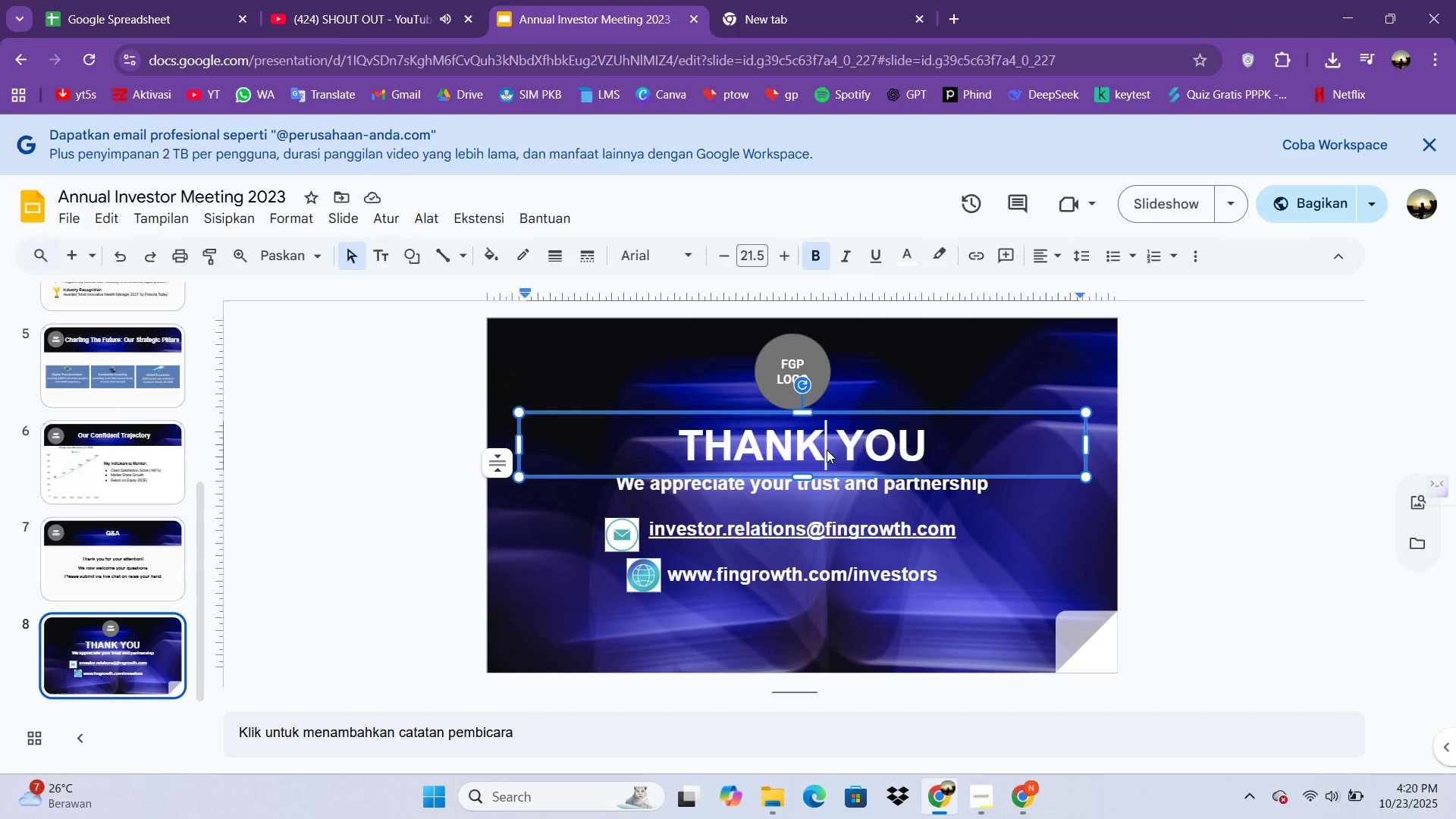 
left_click([827, 450])
 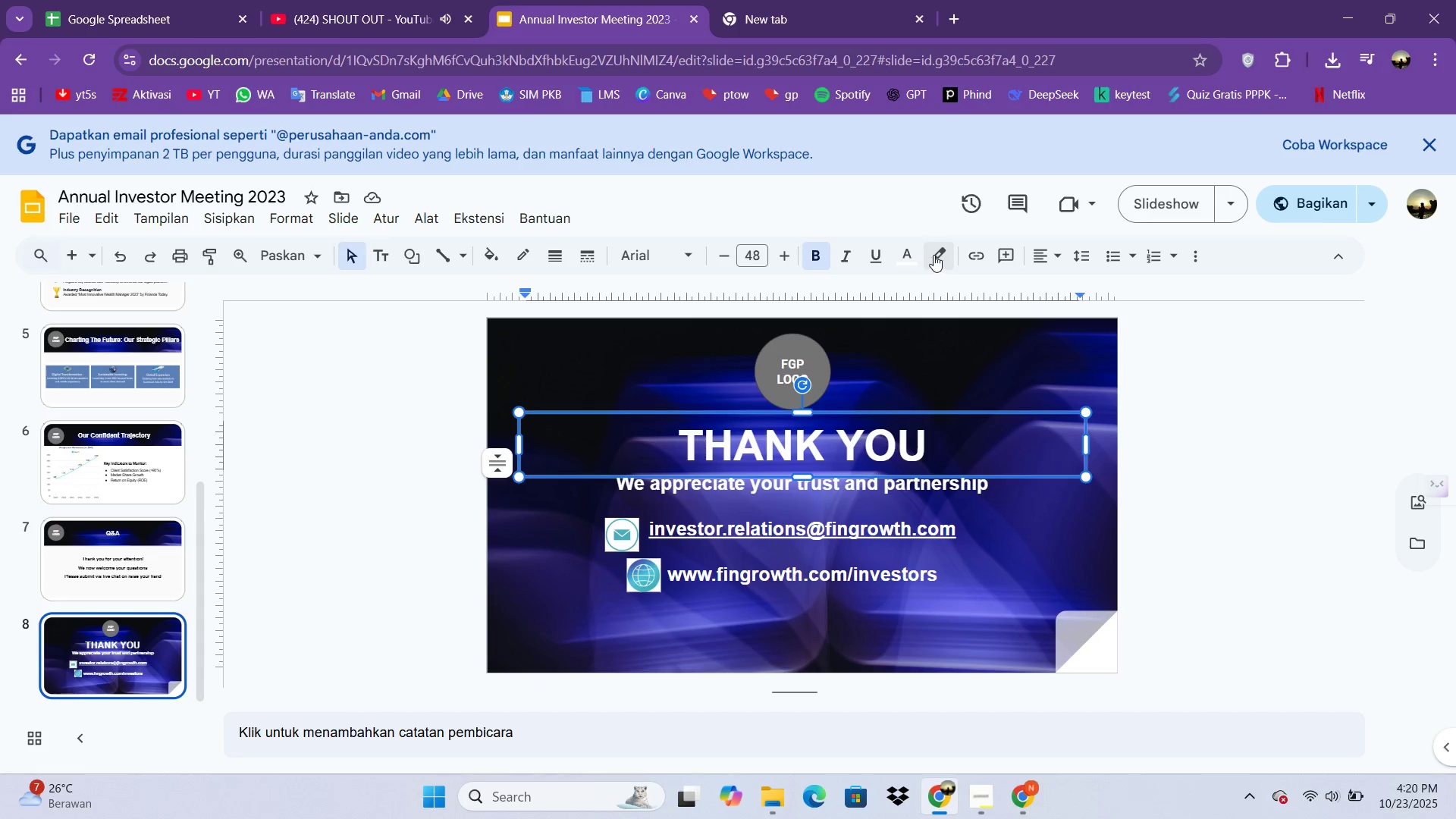 
left_click([934, 255])
 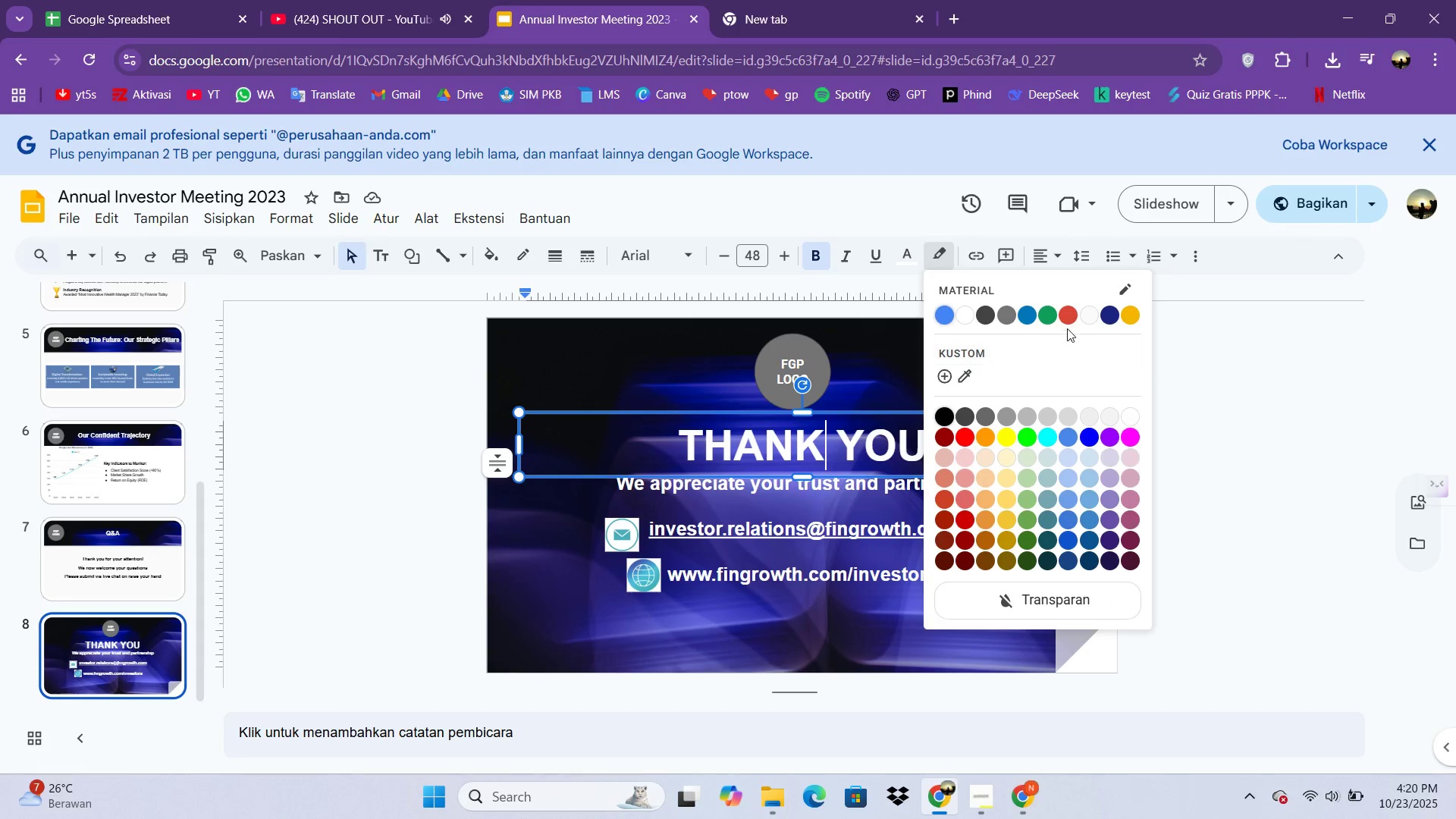 
left_click([970, 431])
 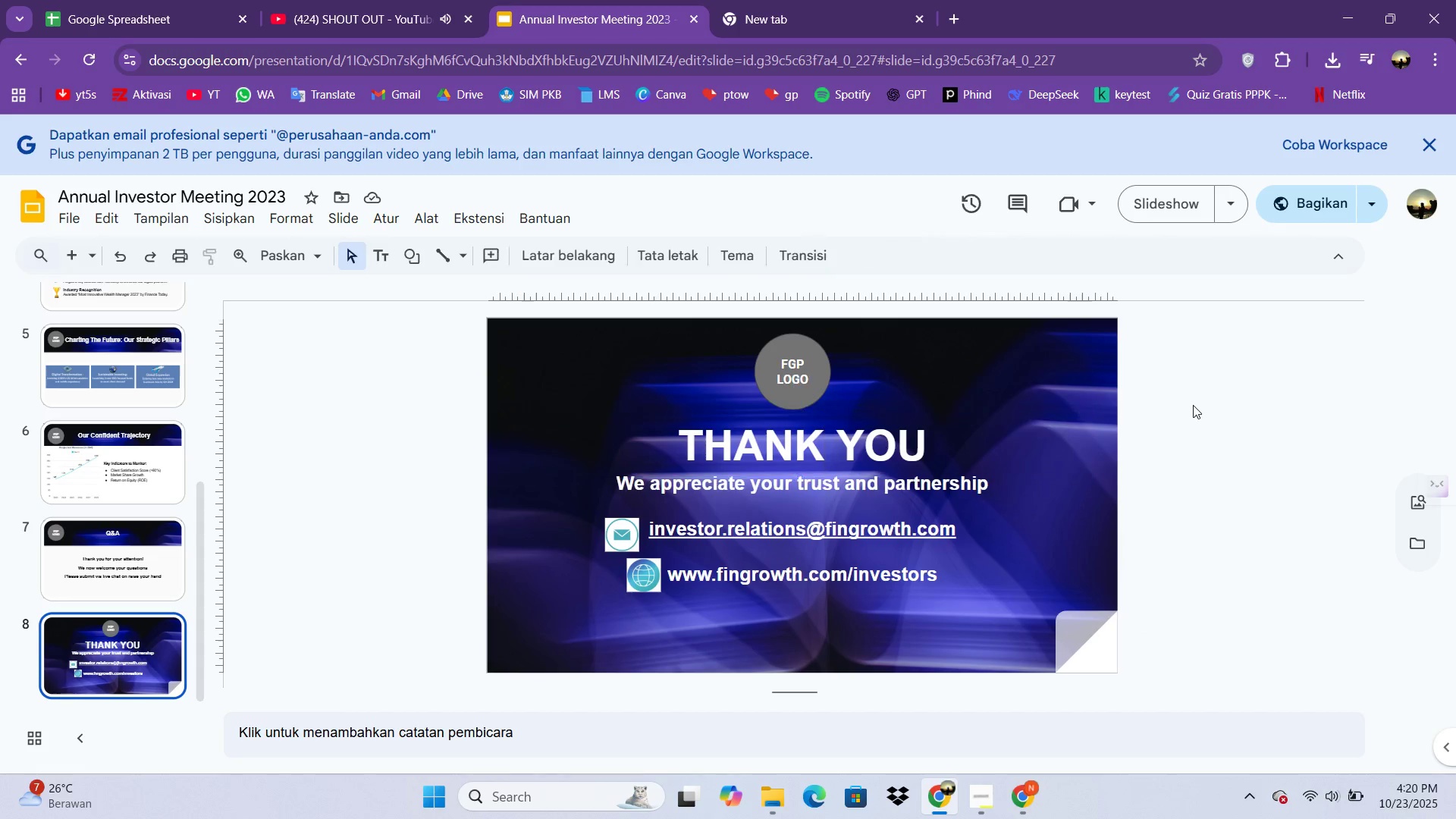 
left_click([1193, 405])
 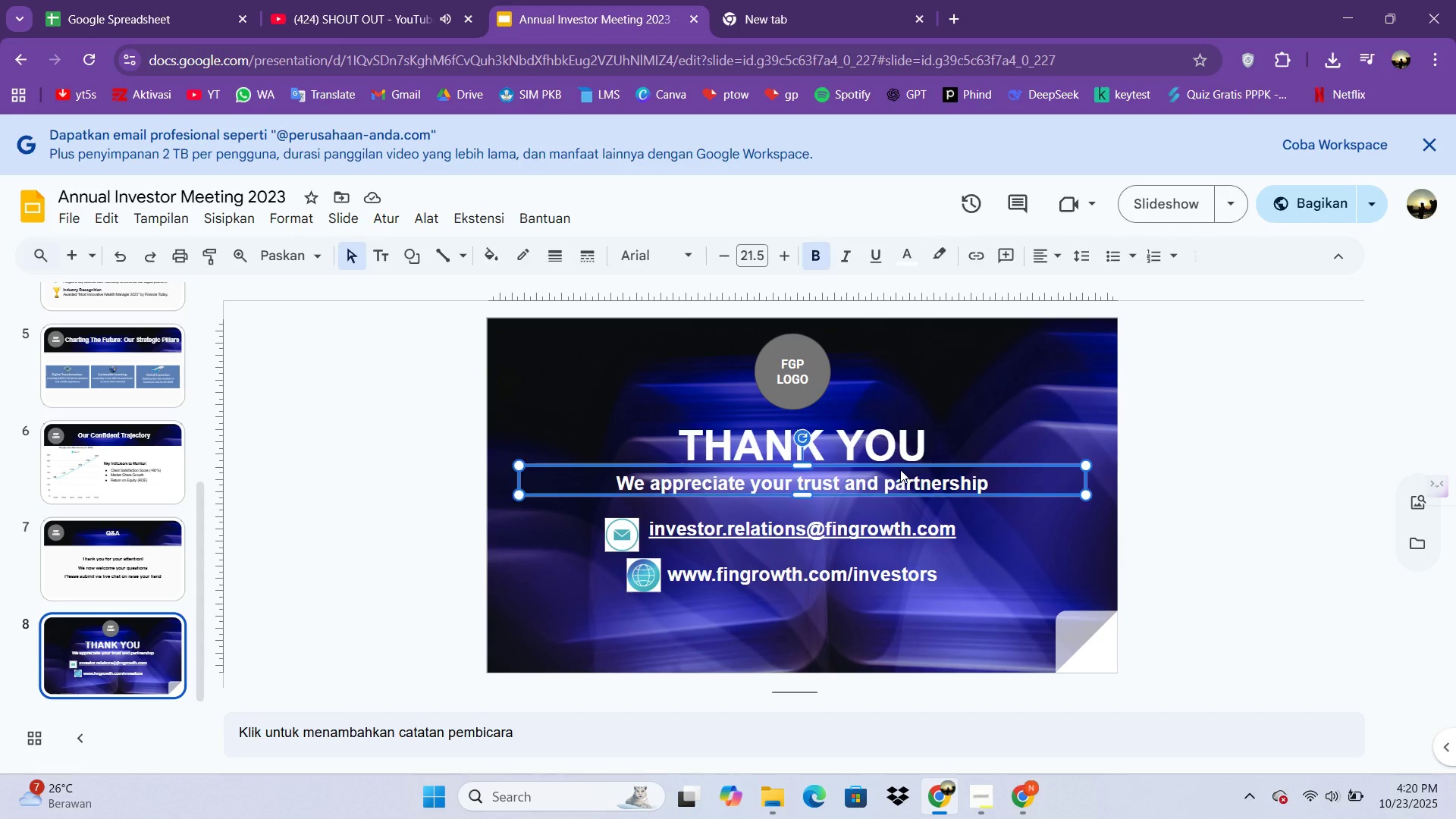 
left_click([899, 469])
 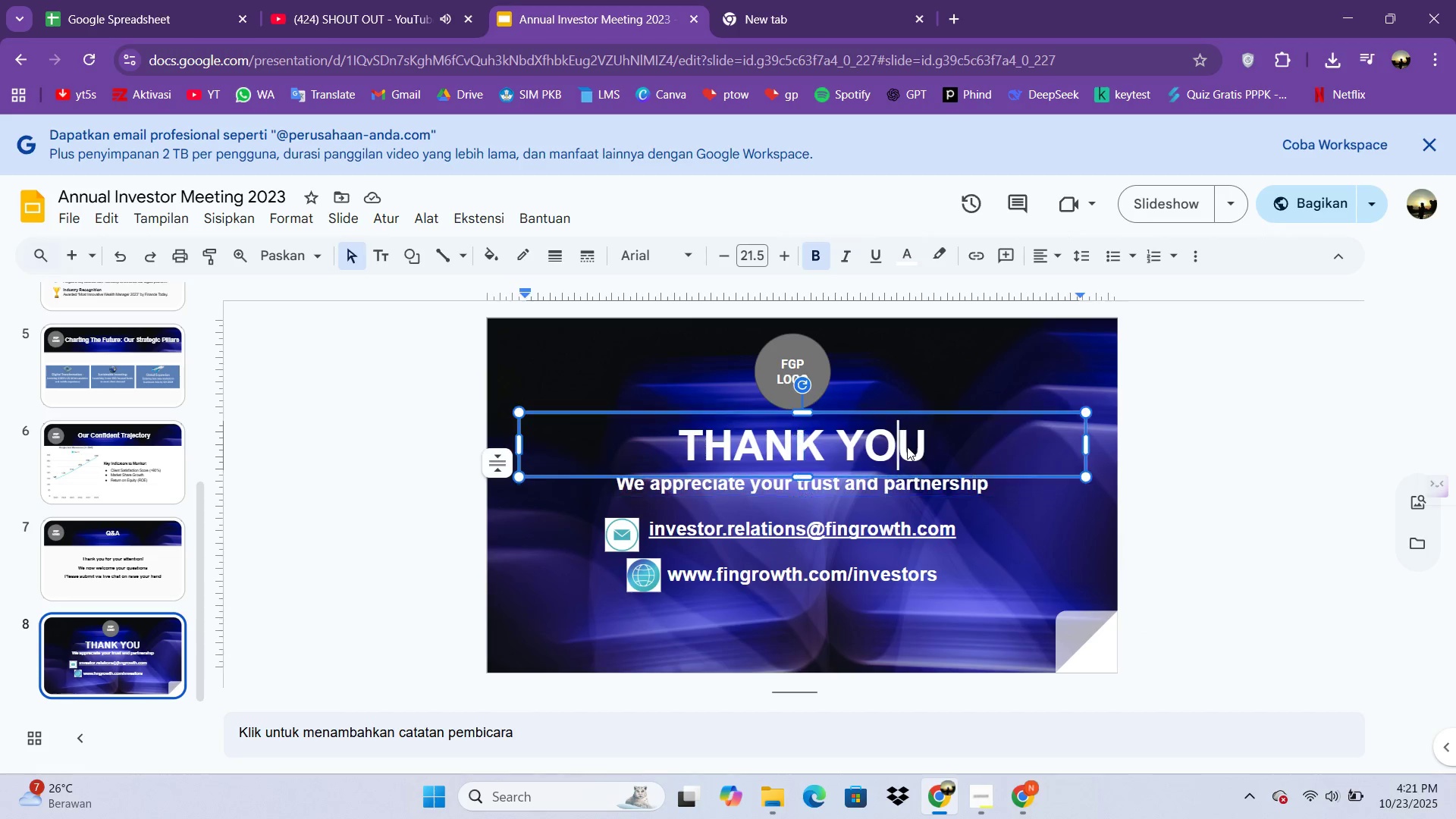 
left_click([907, 447])
 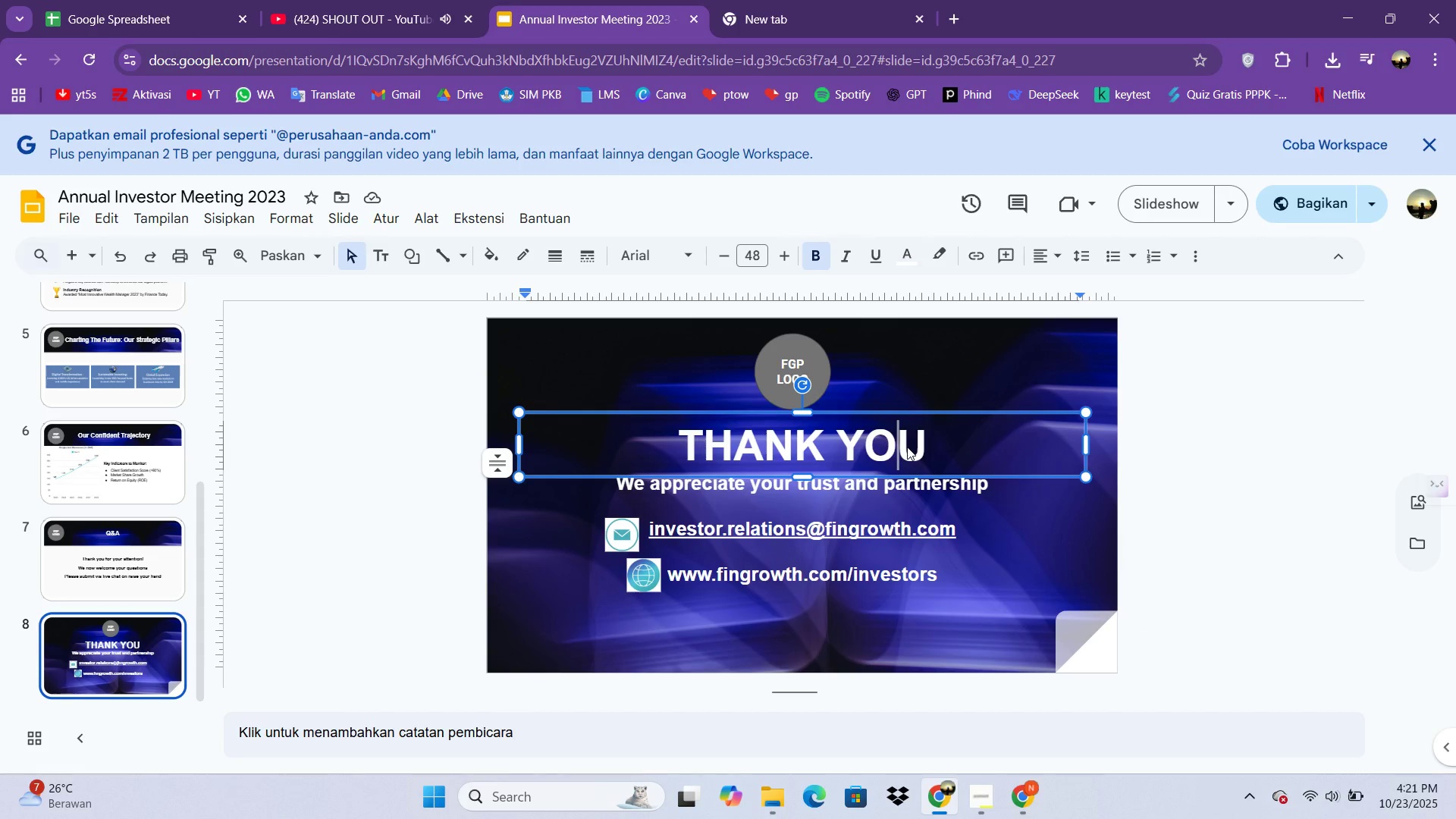 
key(Control+A)
 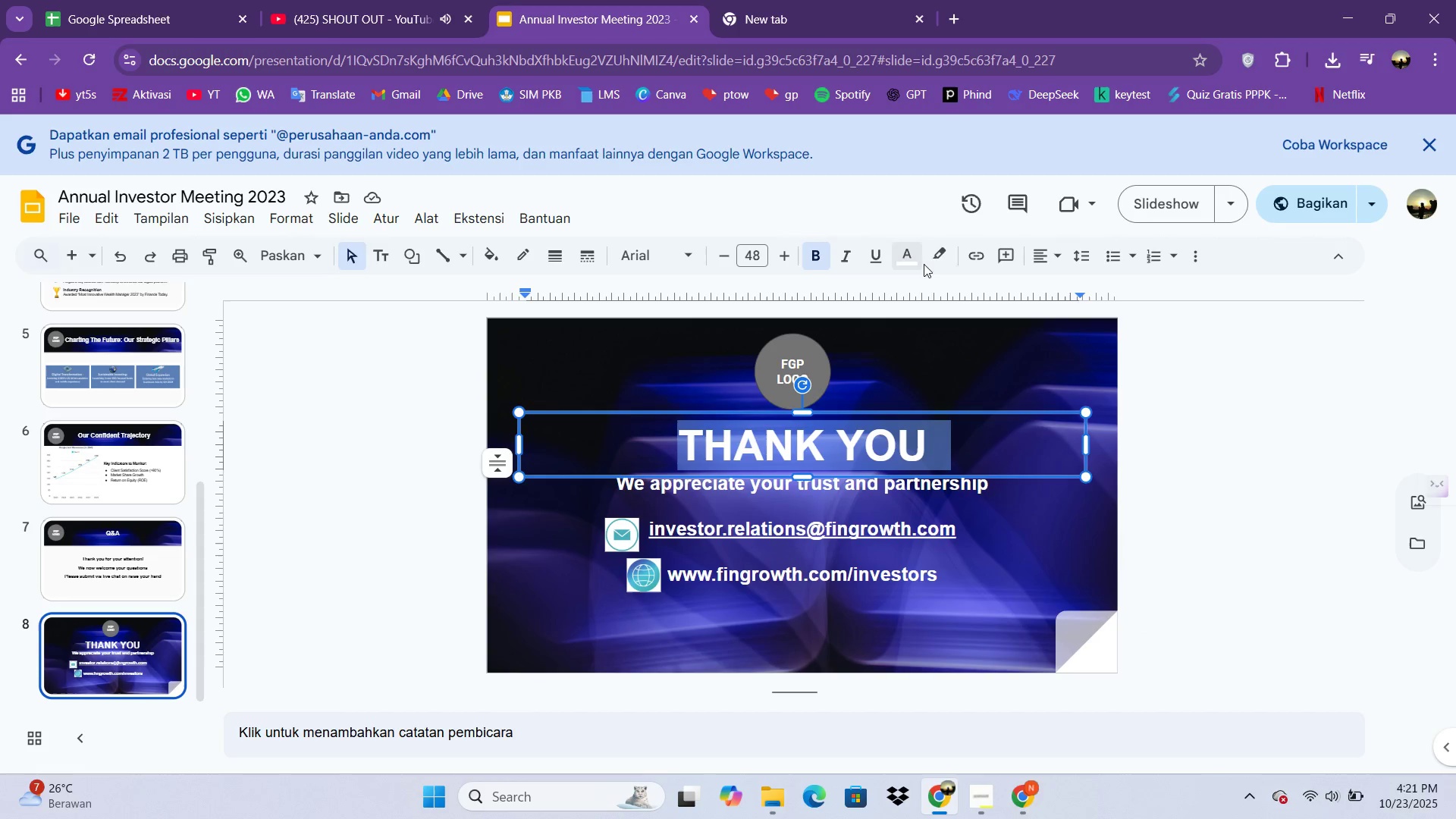 
left_click([926, 263])
 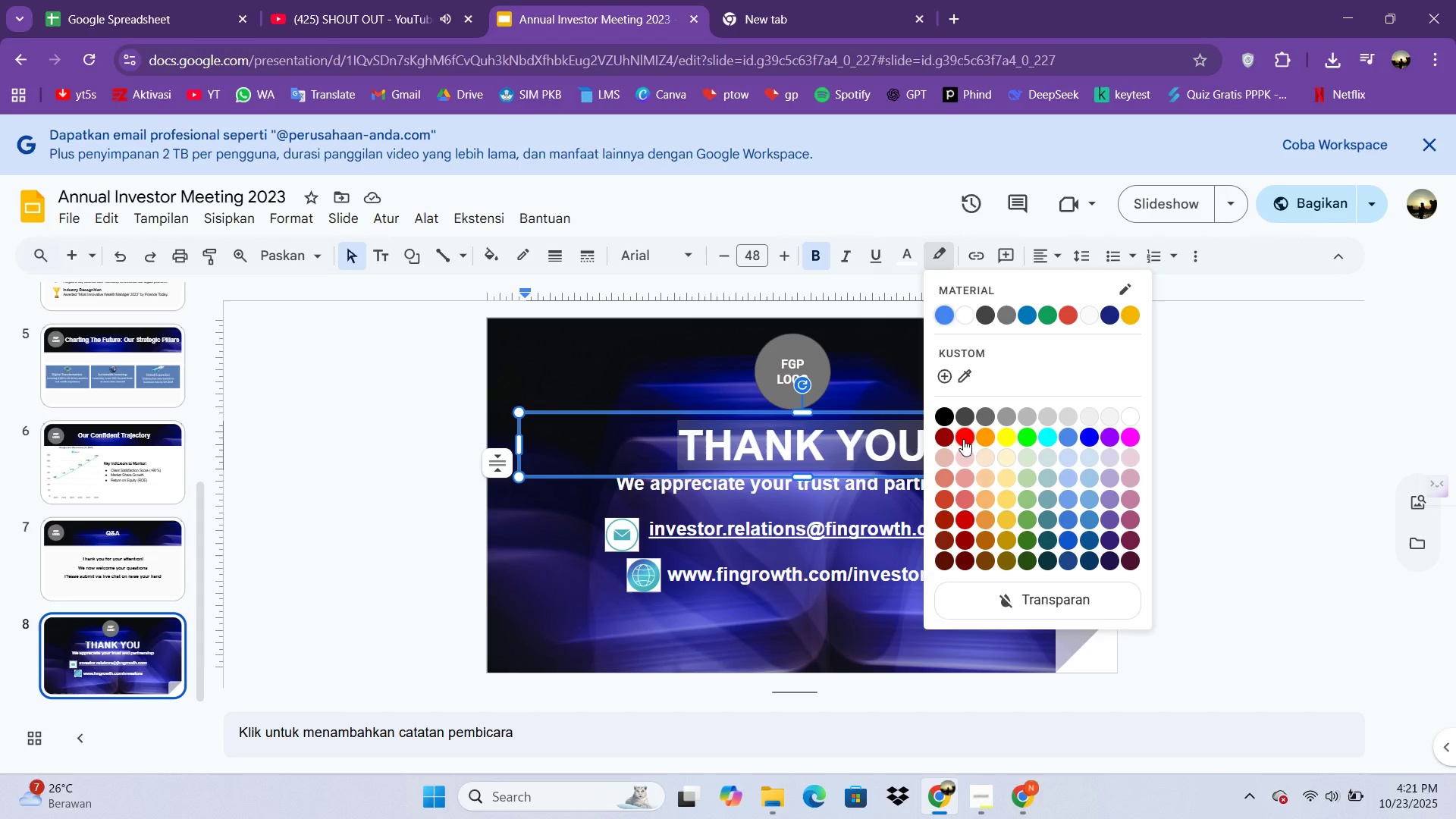 
left_click([963, 439])
 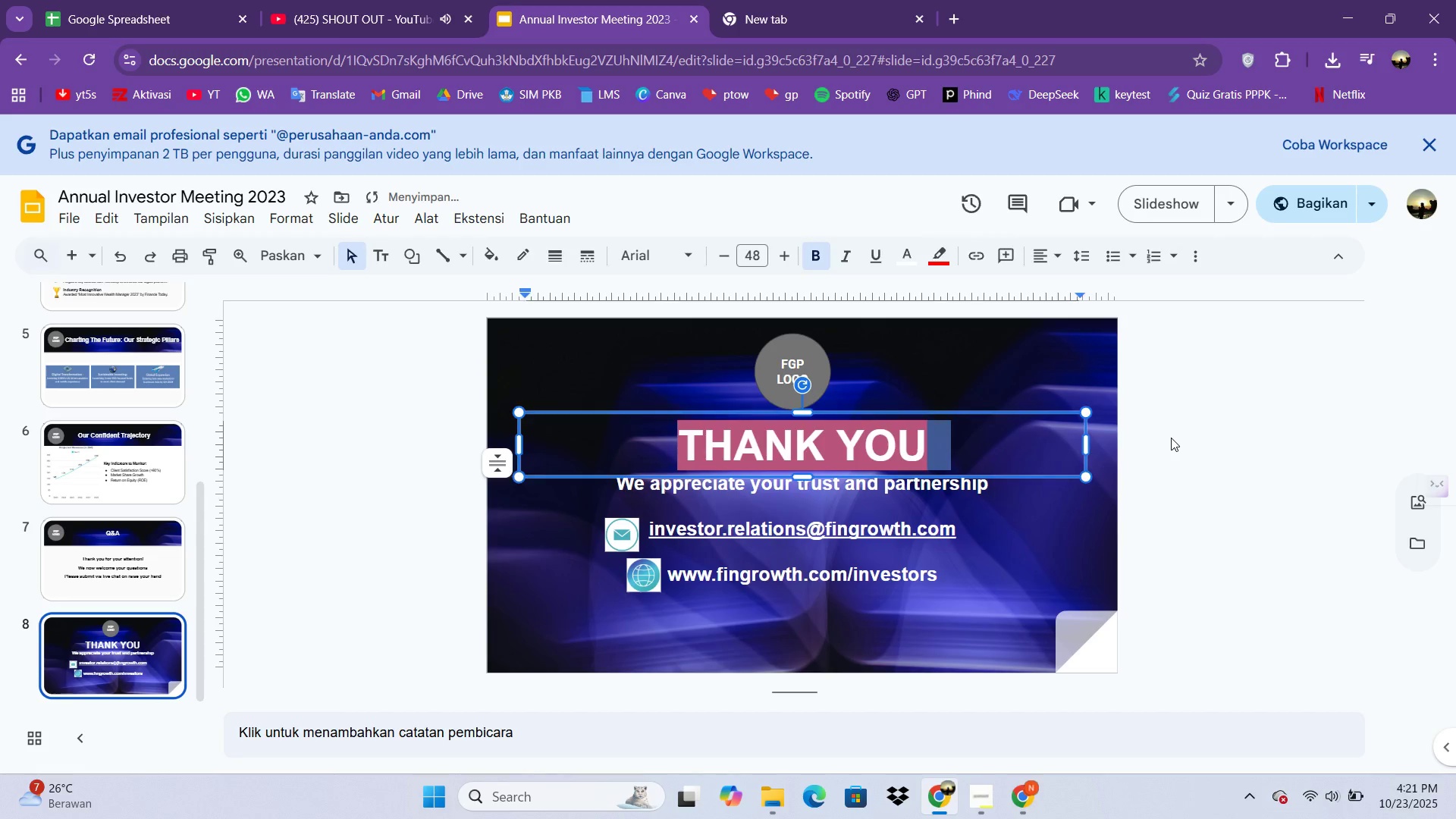 
left_click([1171, 438])
 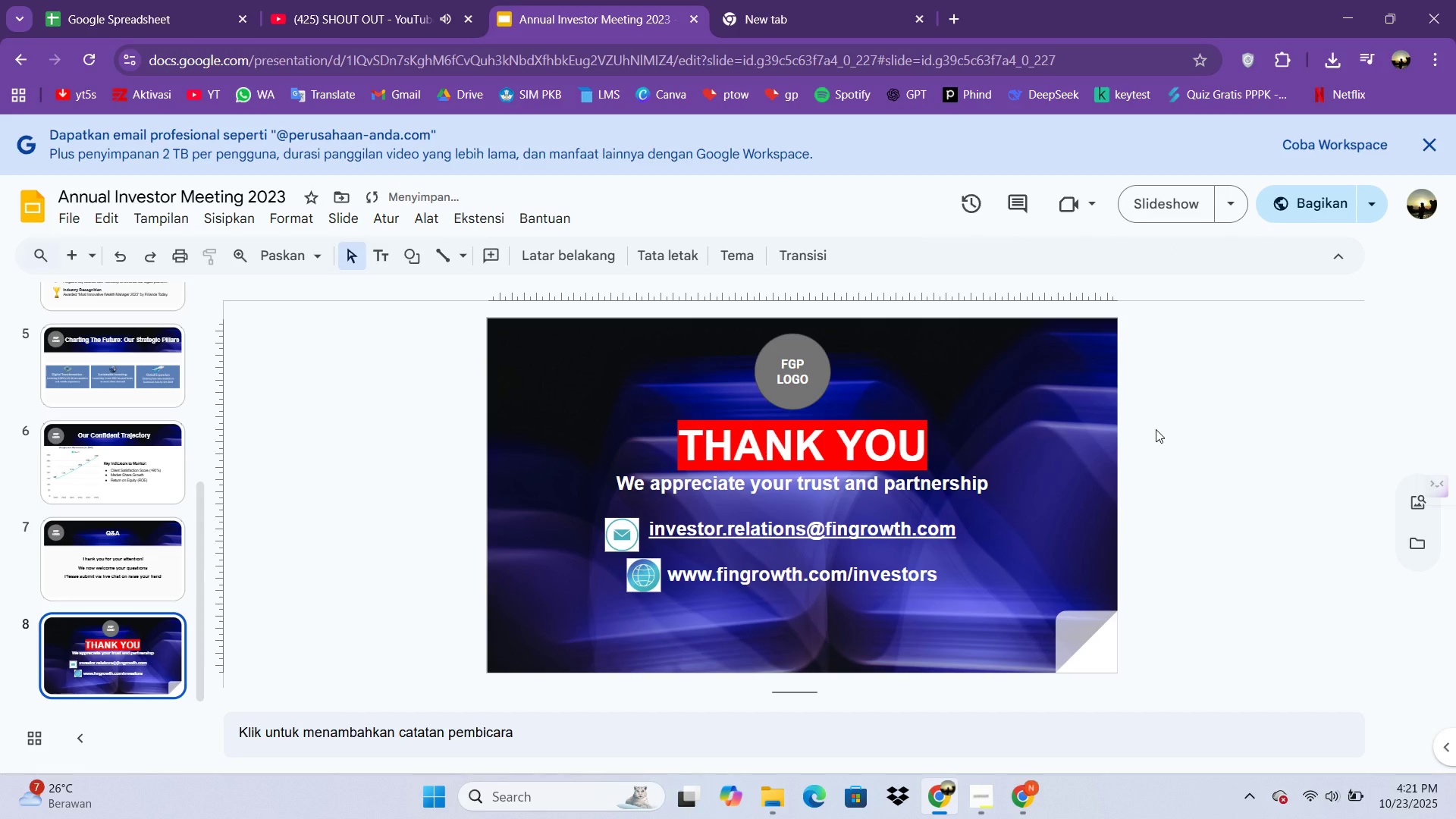 
key(Control+Z)
 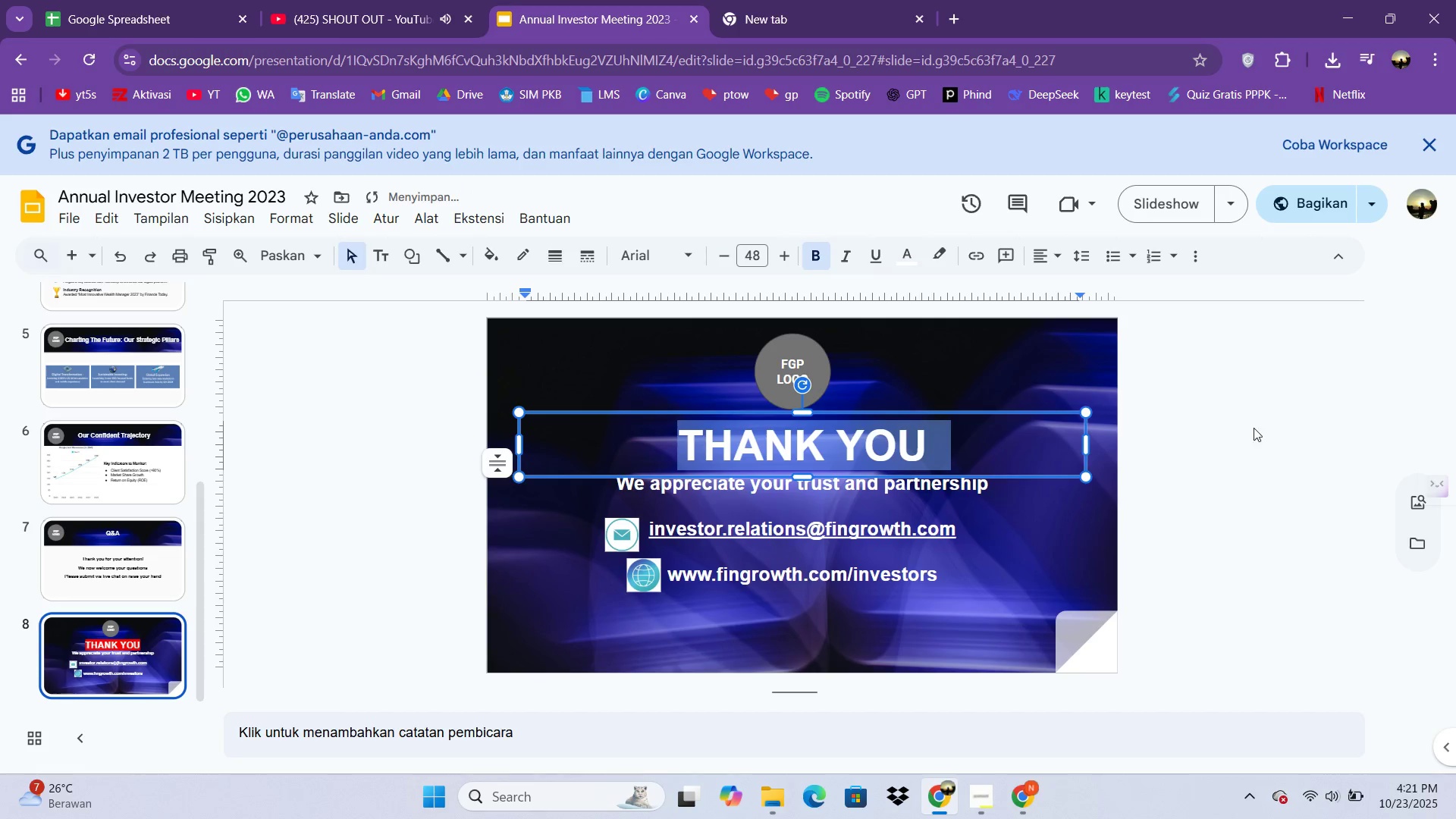 
left_click([1301, 409])
 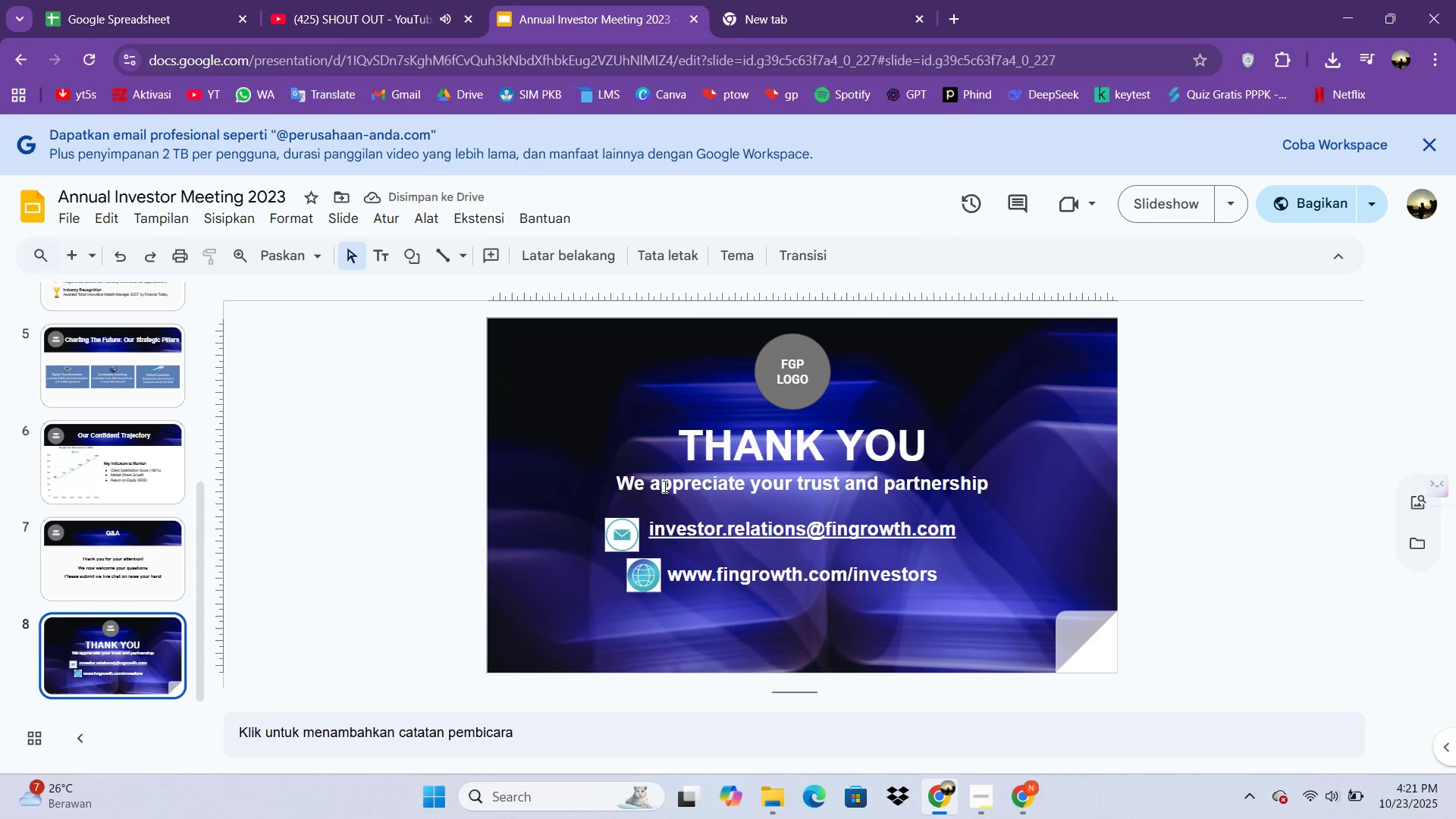 
left_click([683, 477])
 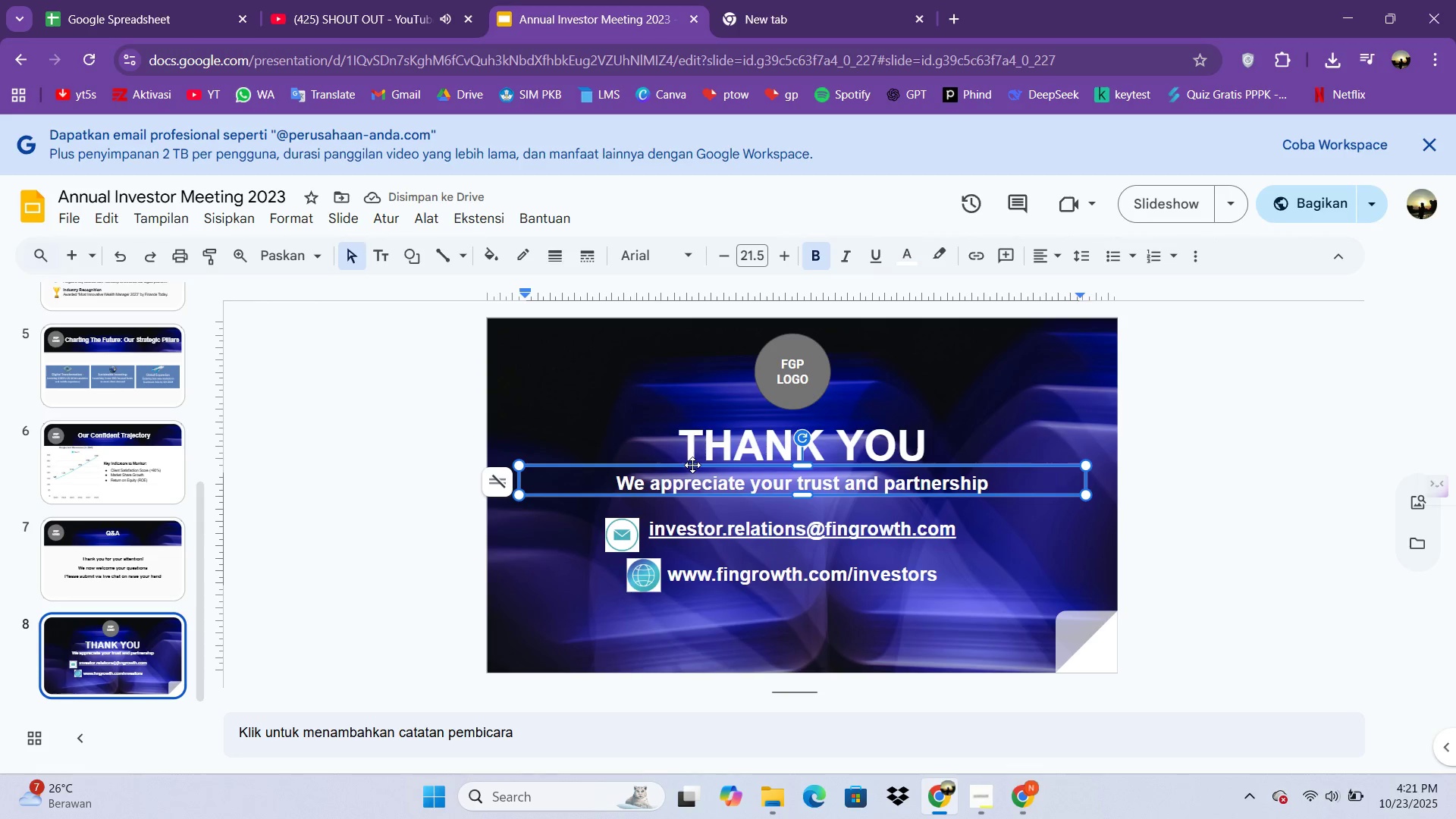 
left_click([692, 465])
 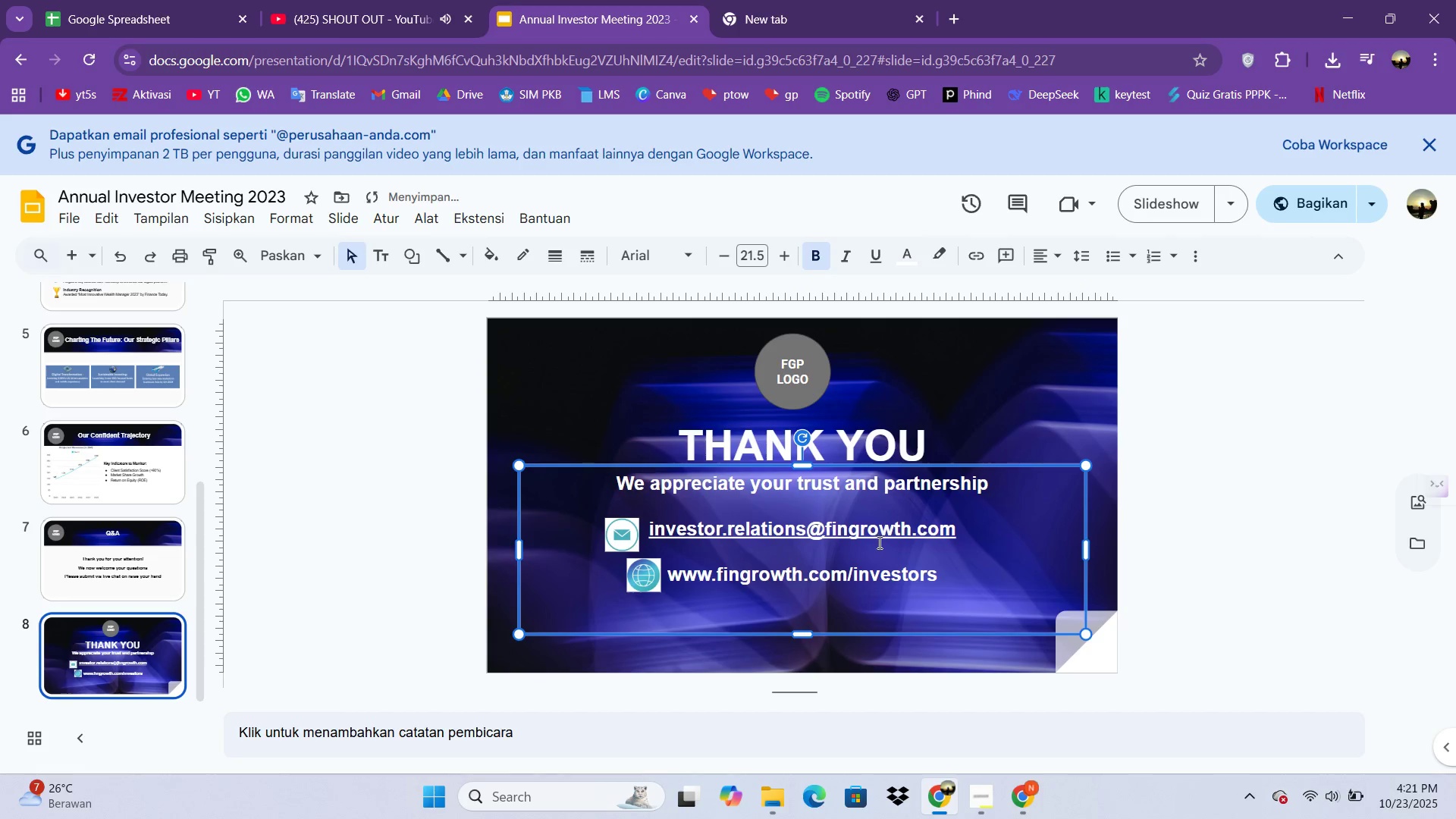 
left_click([1263, 503])
 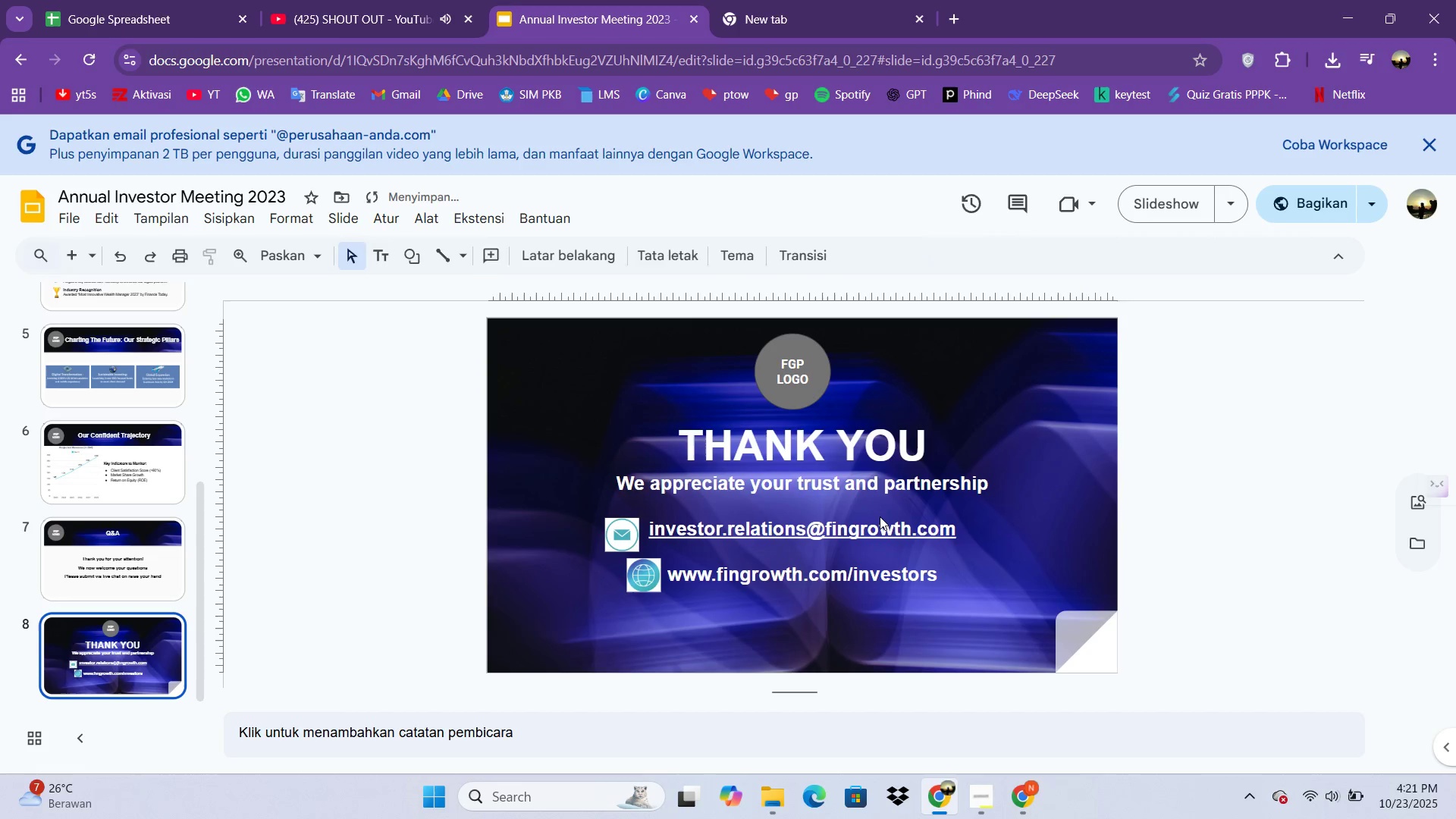 
left_click([880, 516])
 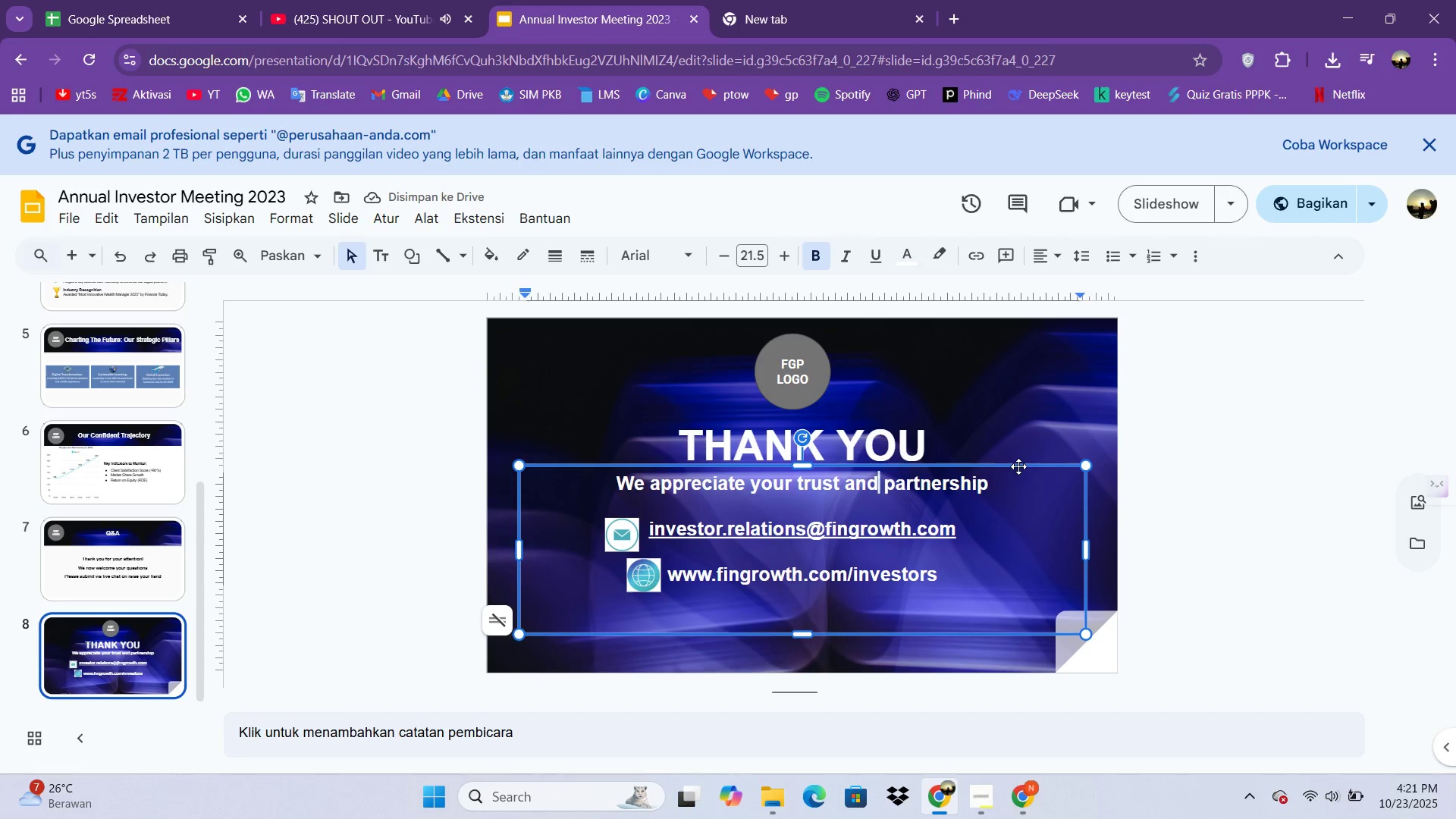 
left_click([1018, 466])
 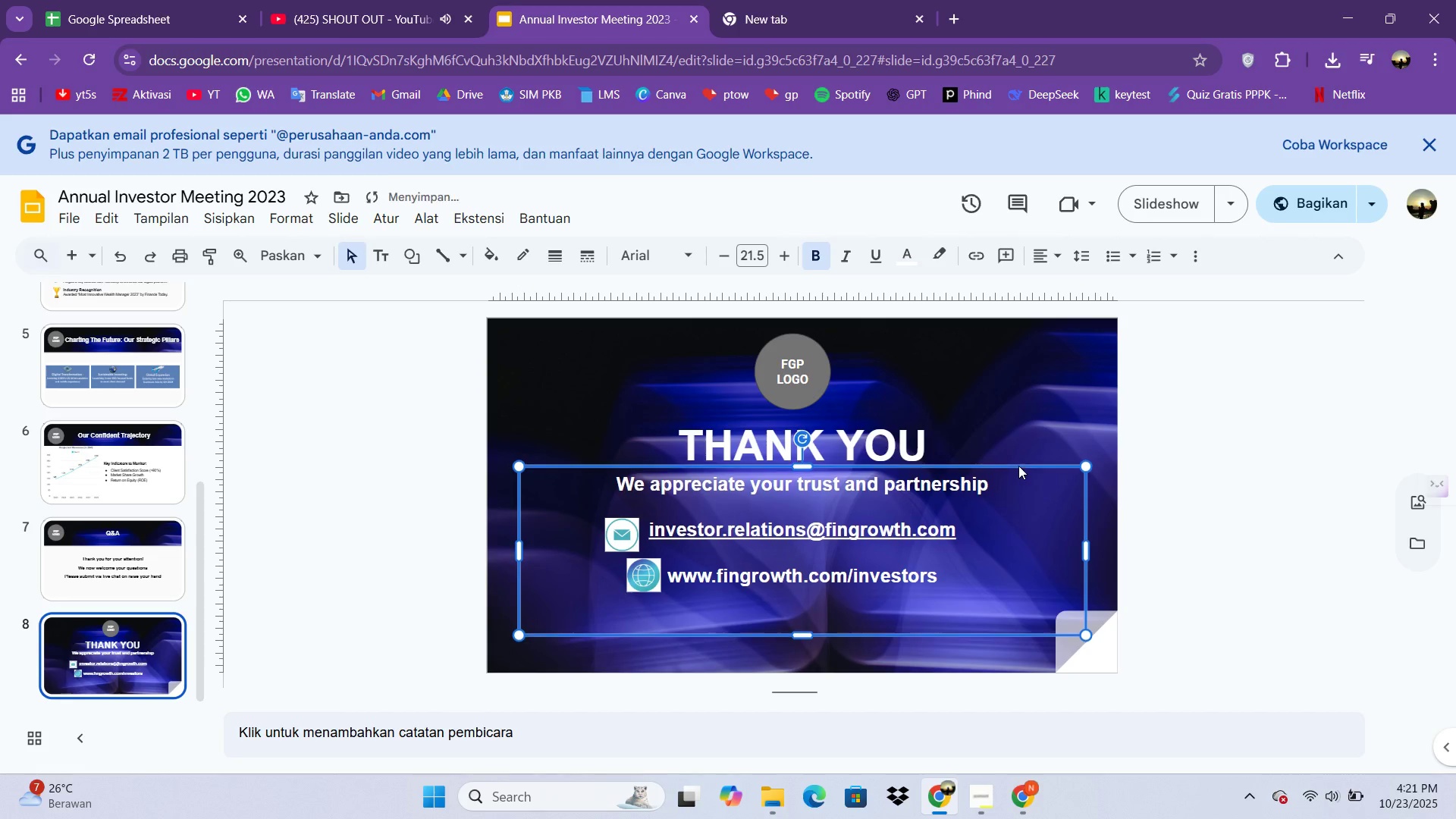 
key(ArrowDown)
 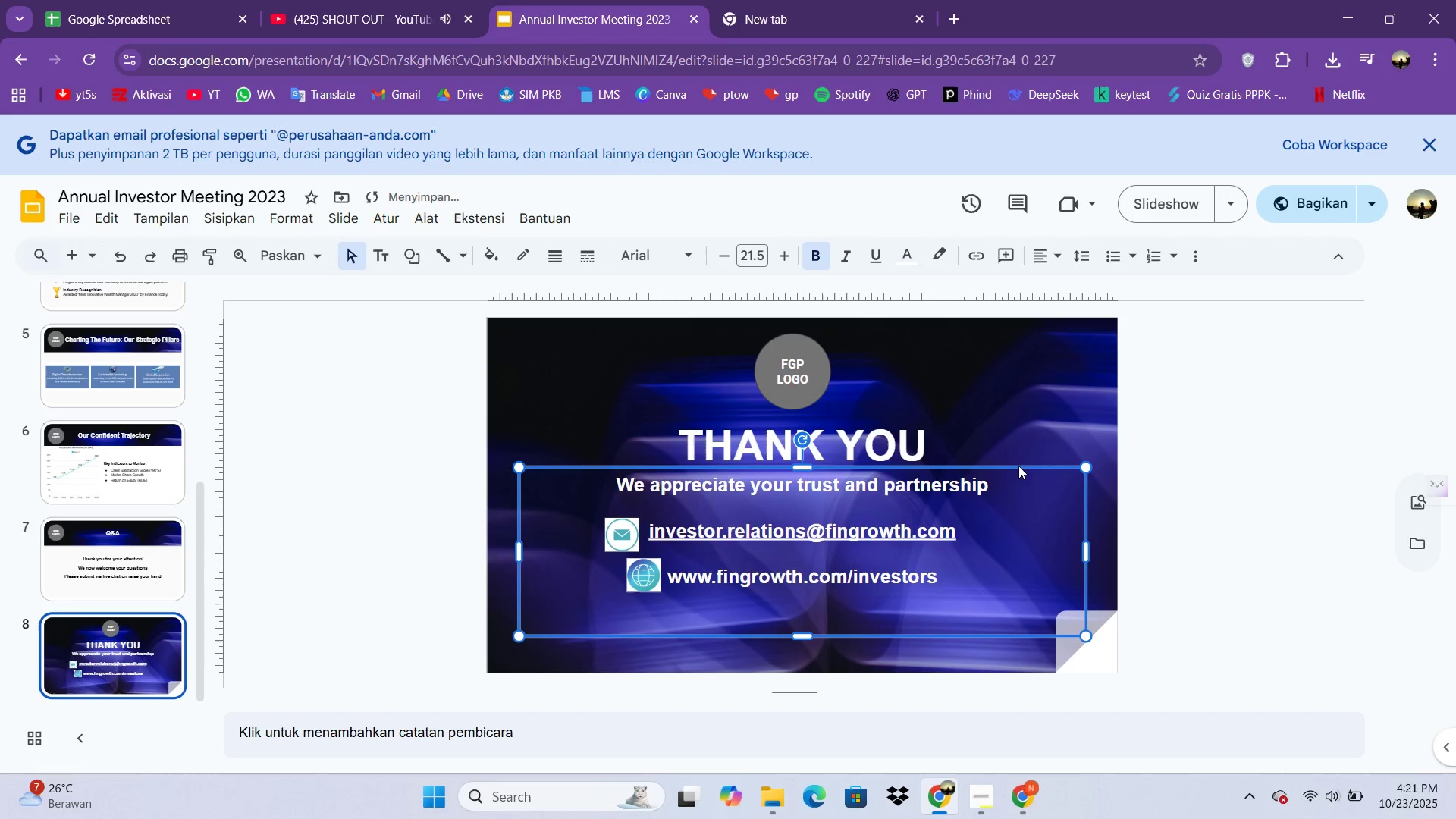 
key(ArrowDown)
 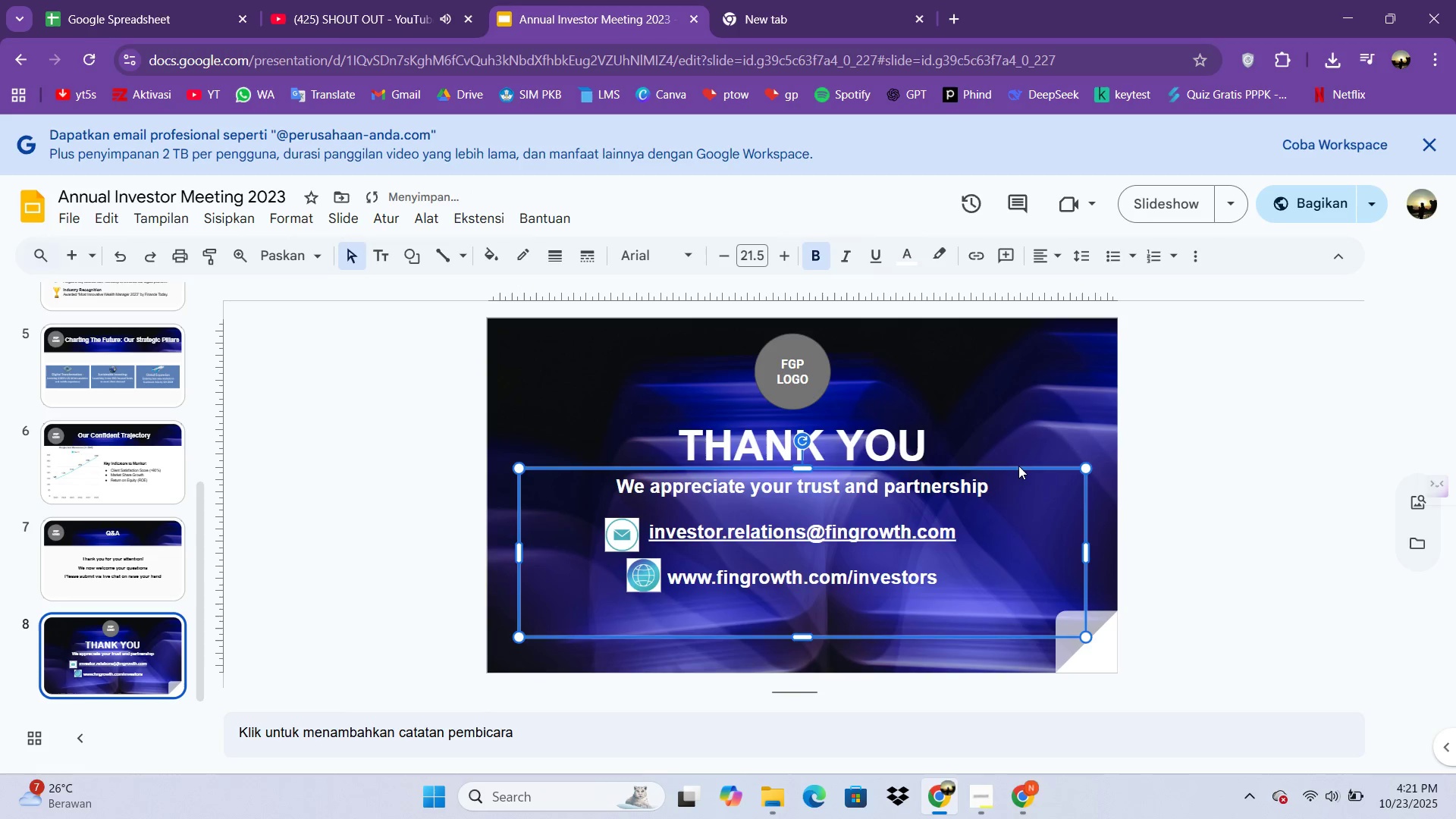 
key(ArrowDown)
 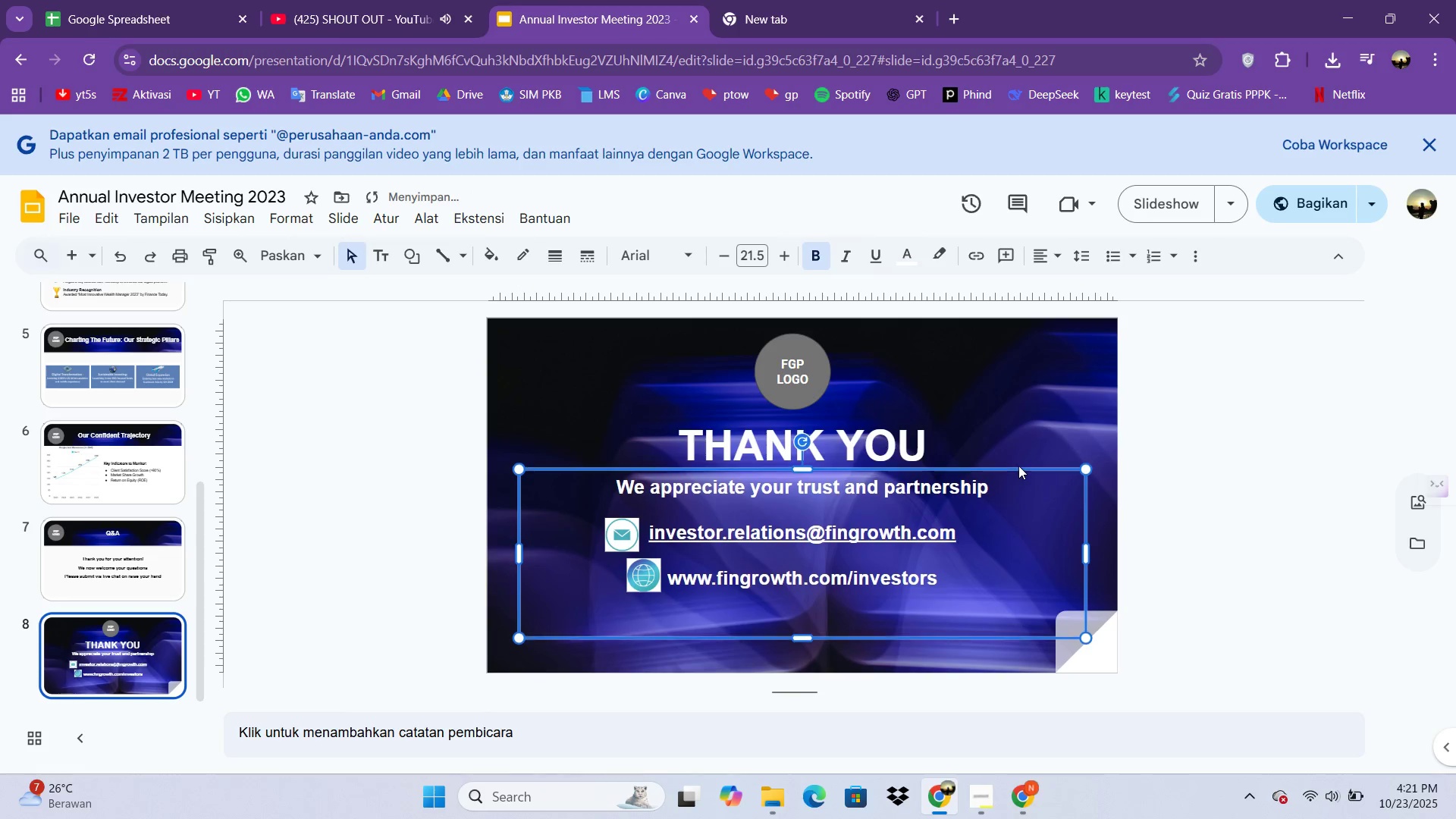 
key(ArrowDown)
 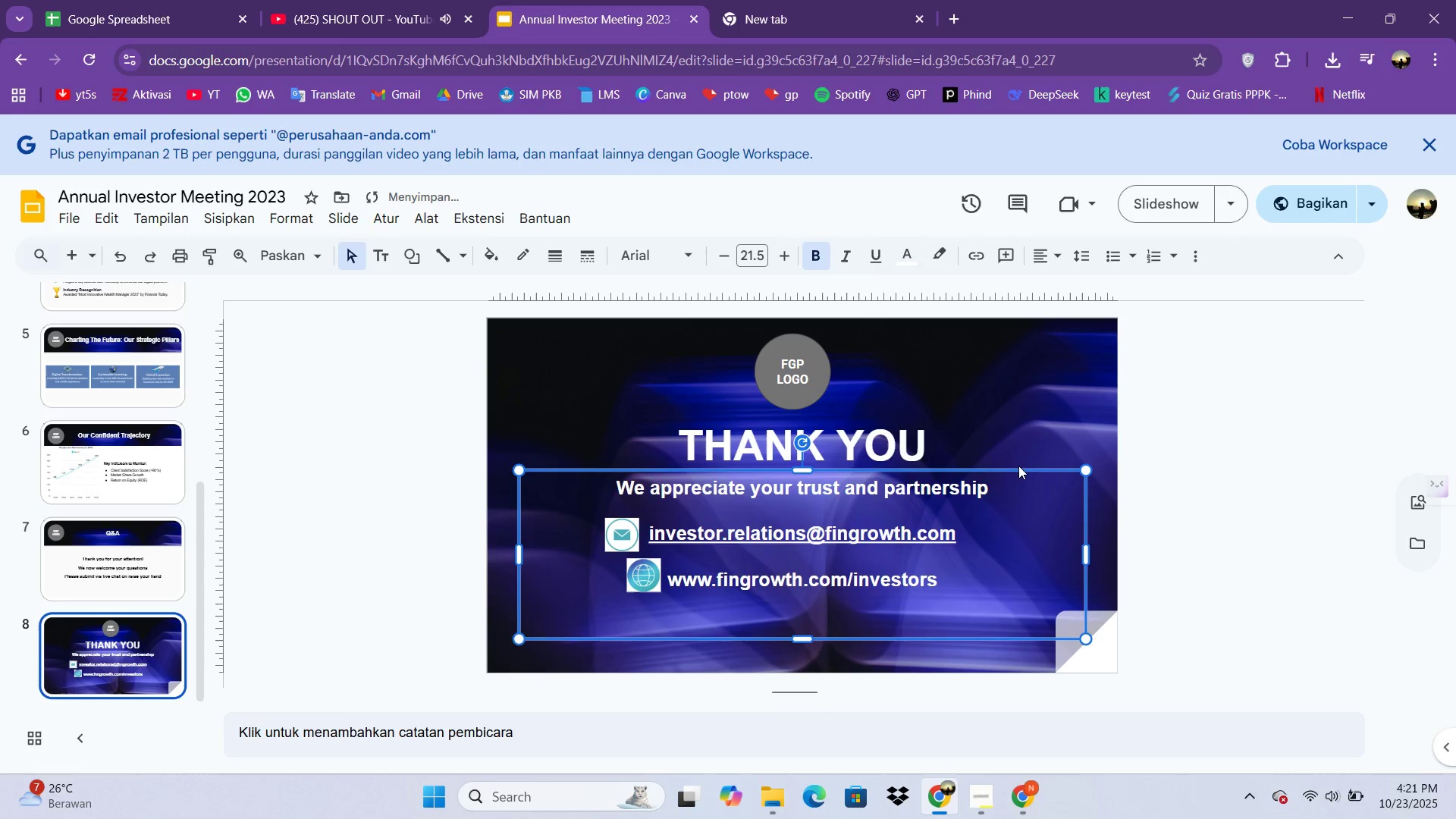 
key(ArrowDown)
 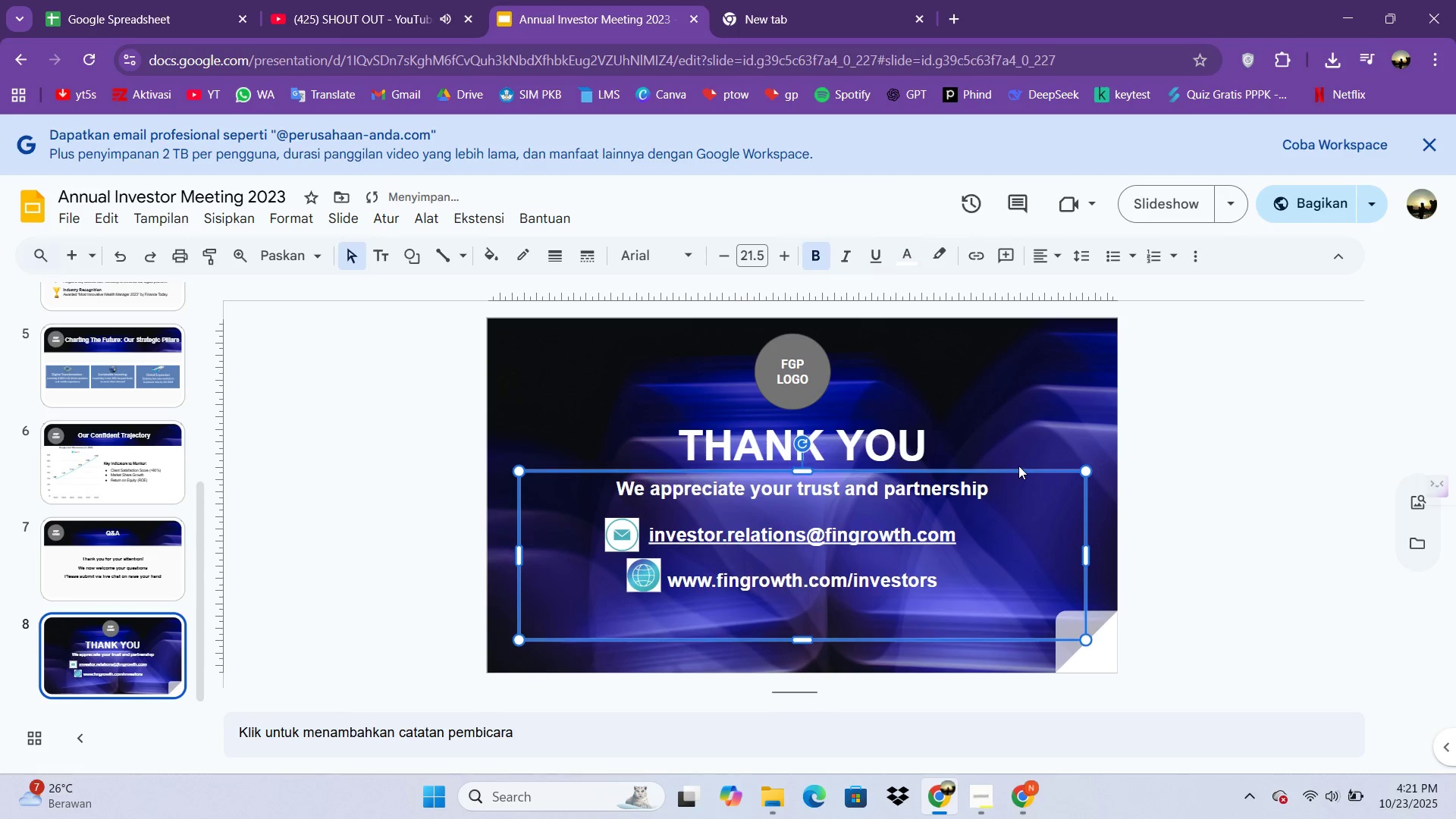 
key(ArrowDown)
 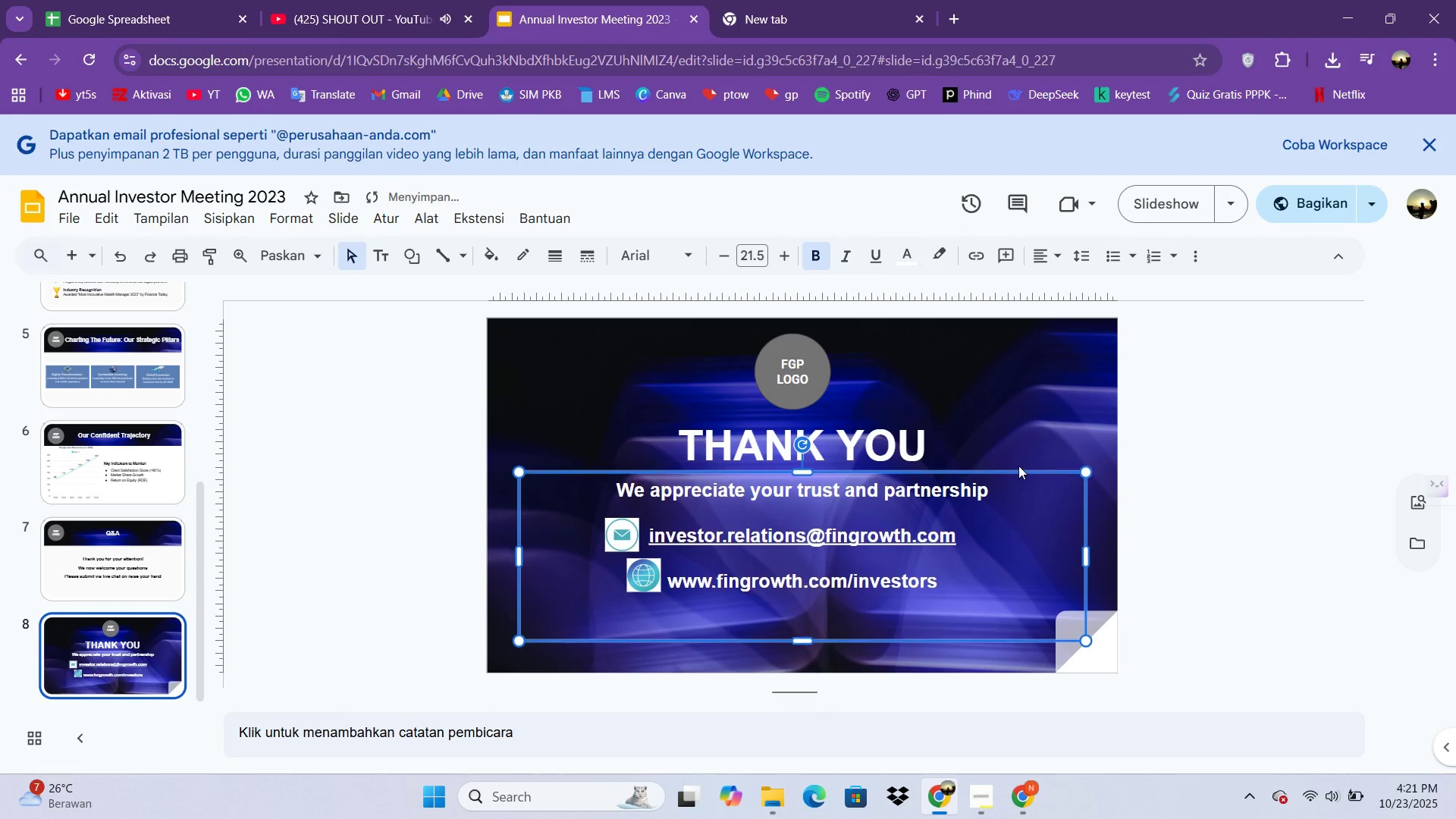 
key(ArrowDown)
 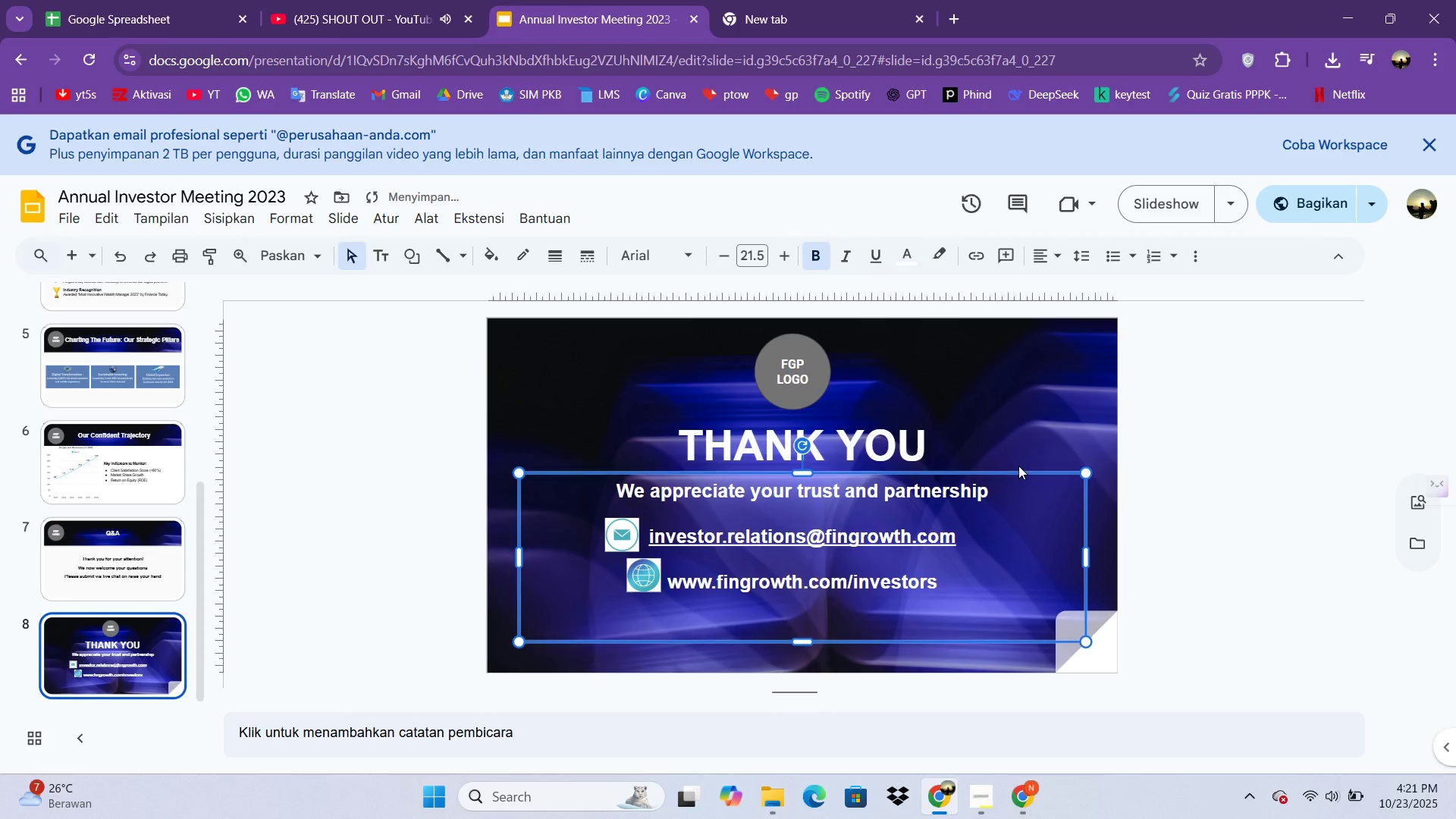 
key(ArrowDown)
 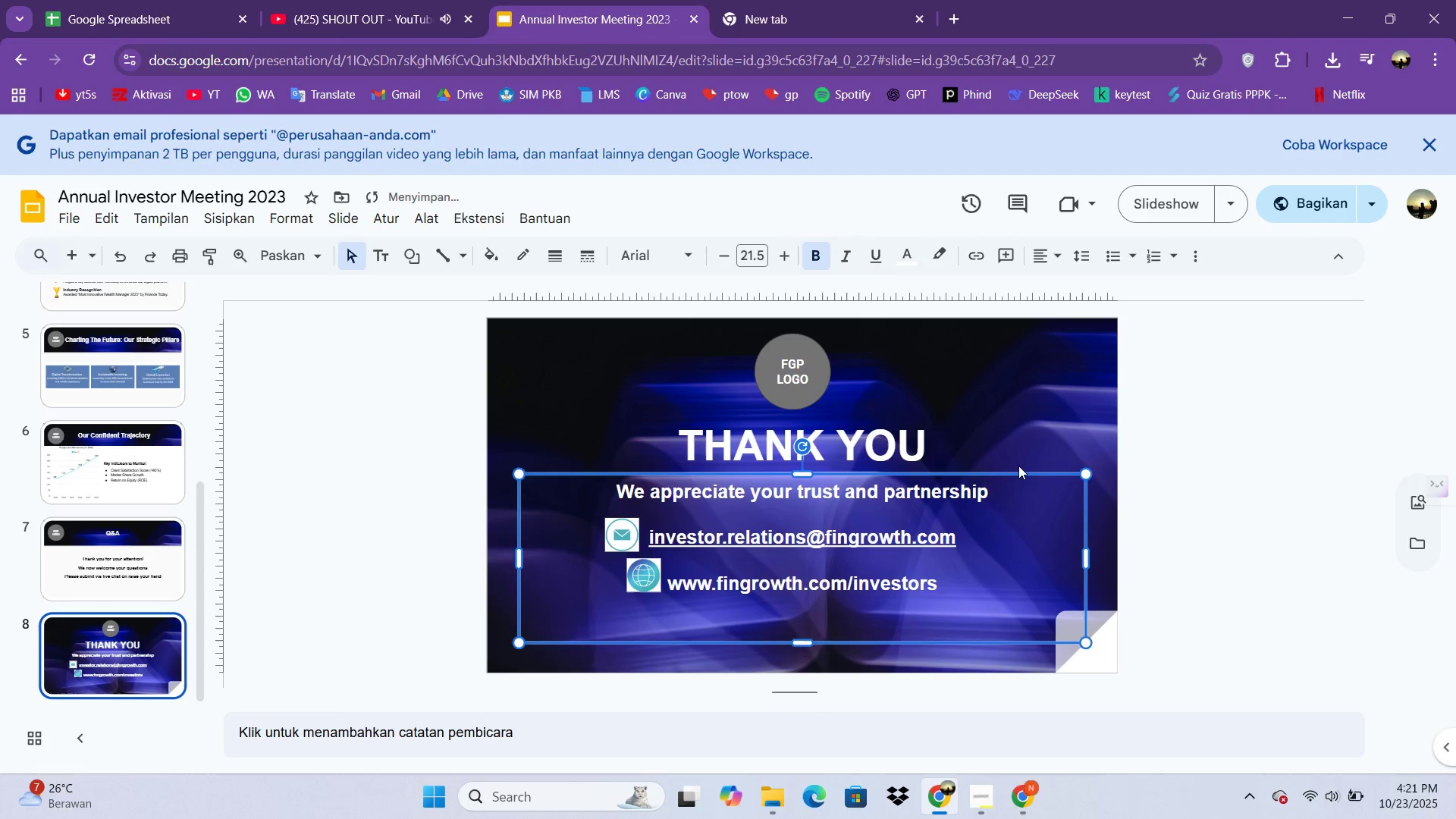 
key(ArrowDown)
 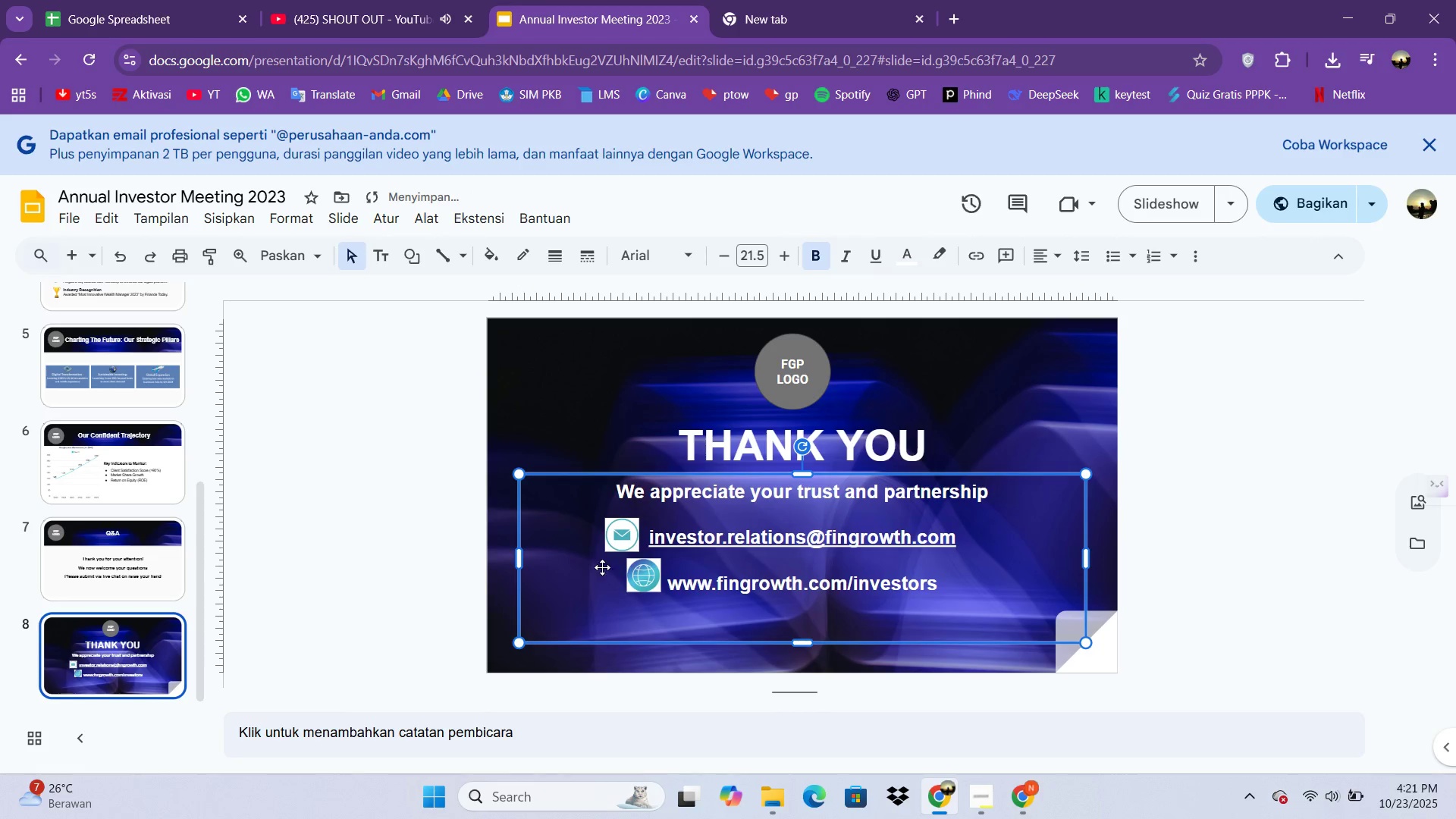 
left_click([646, 576])
 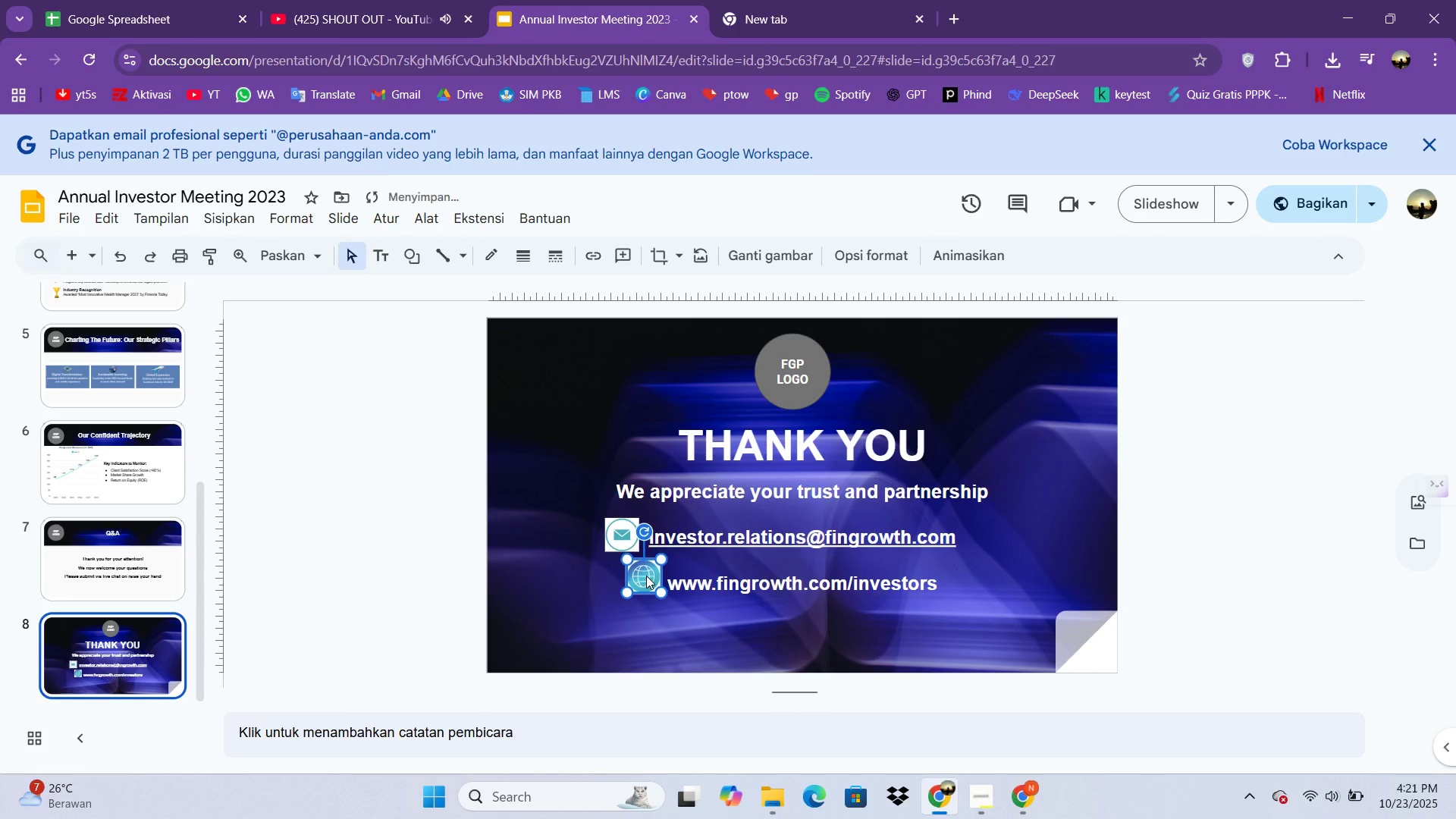 
key(ArrowDown)
 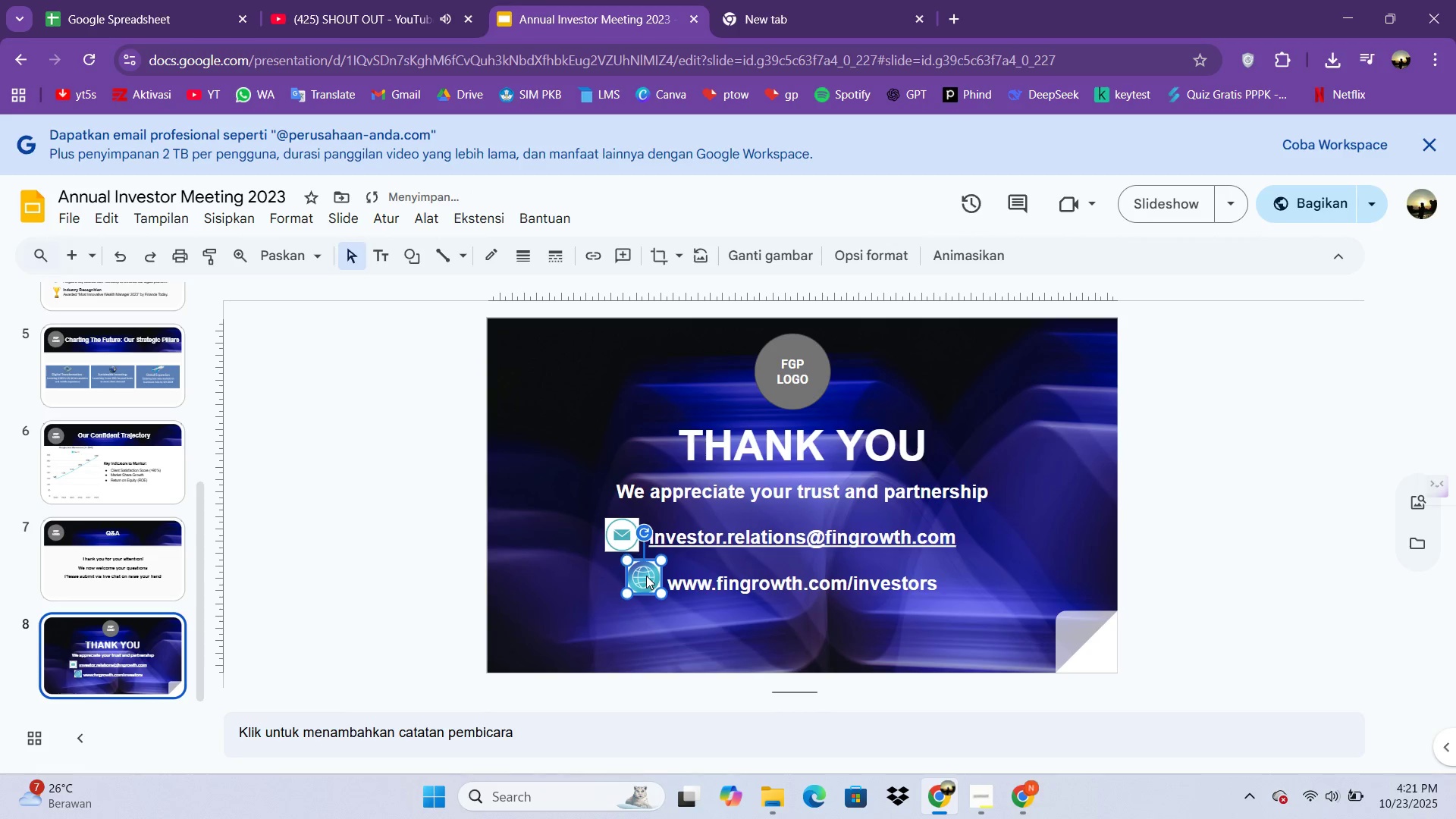 
key(ArrowDown)
 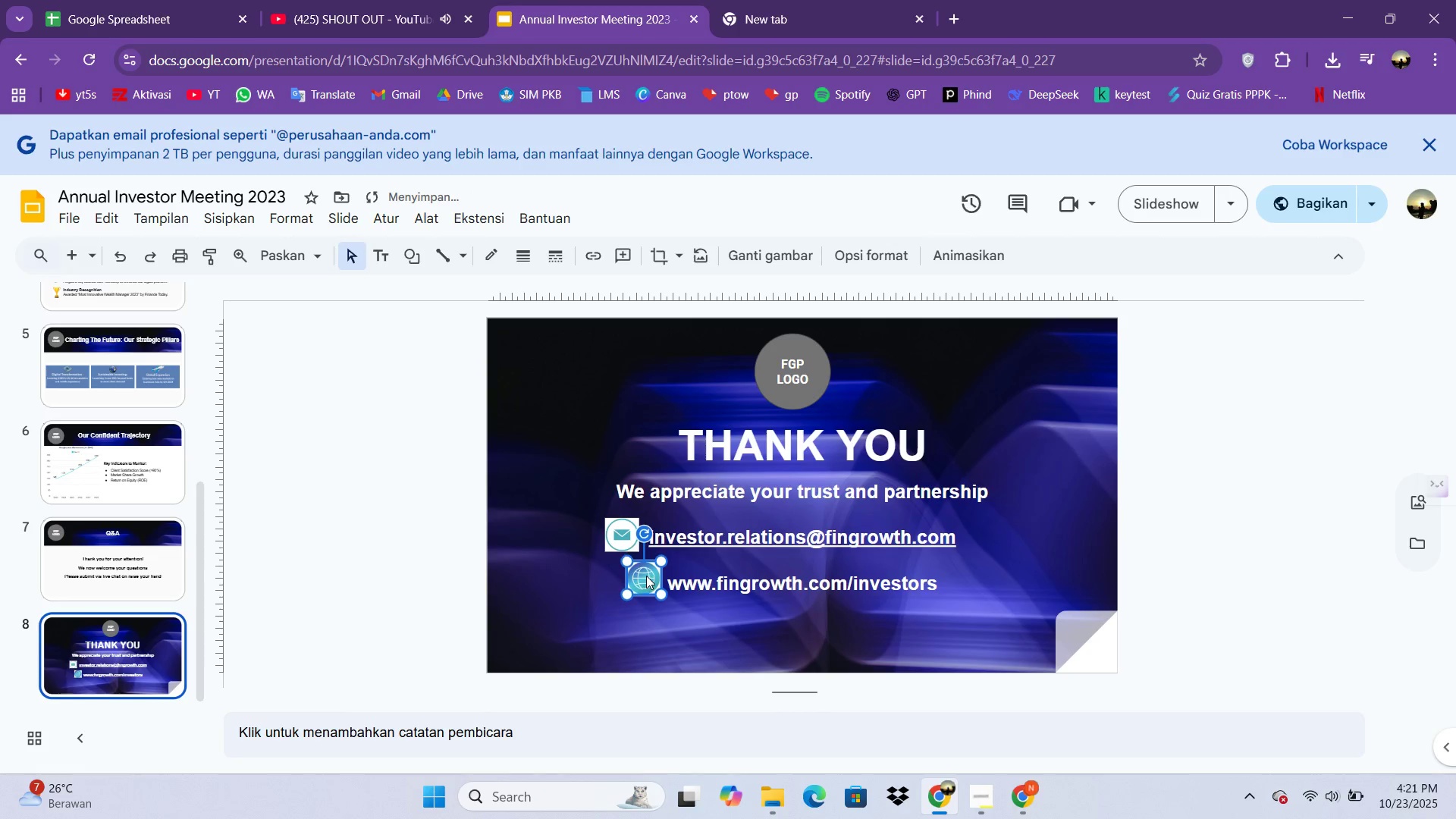 
key(ArrowDown)
 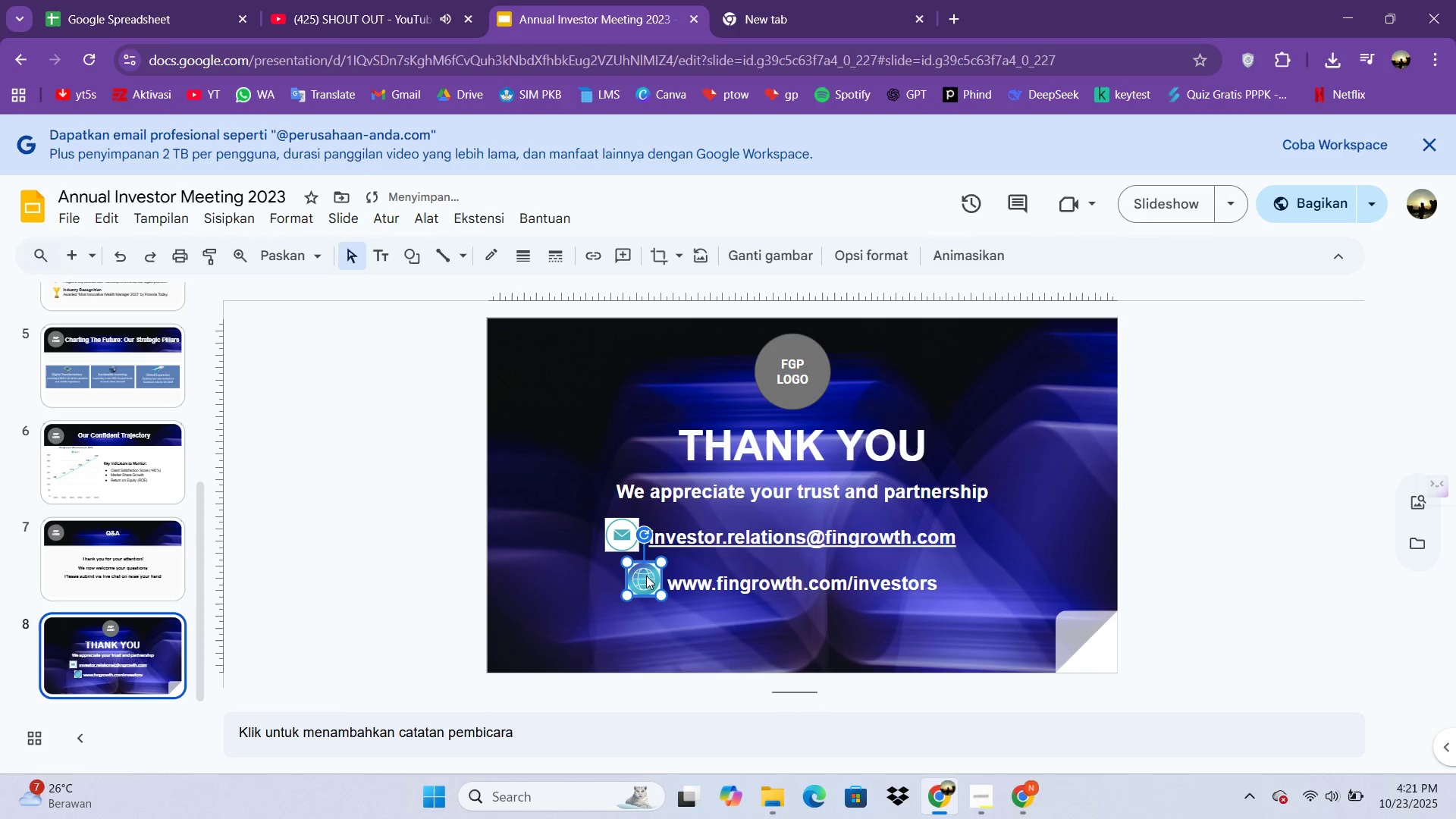 
key(ArrowDown)
 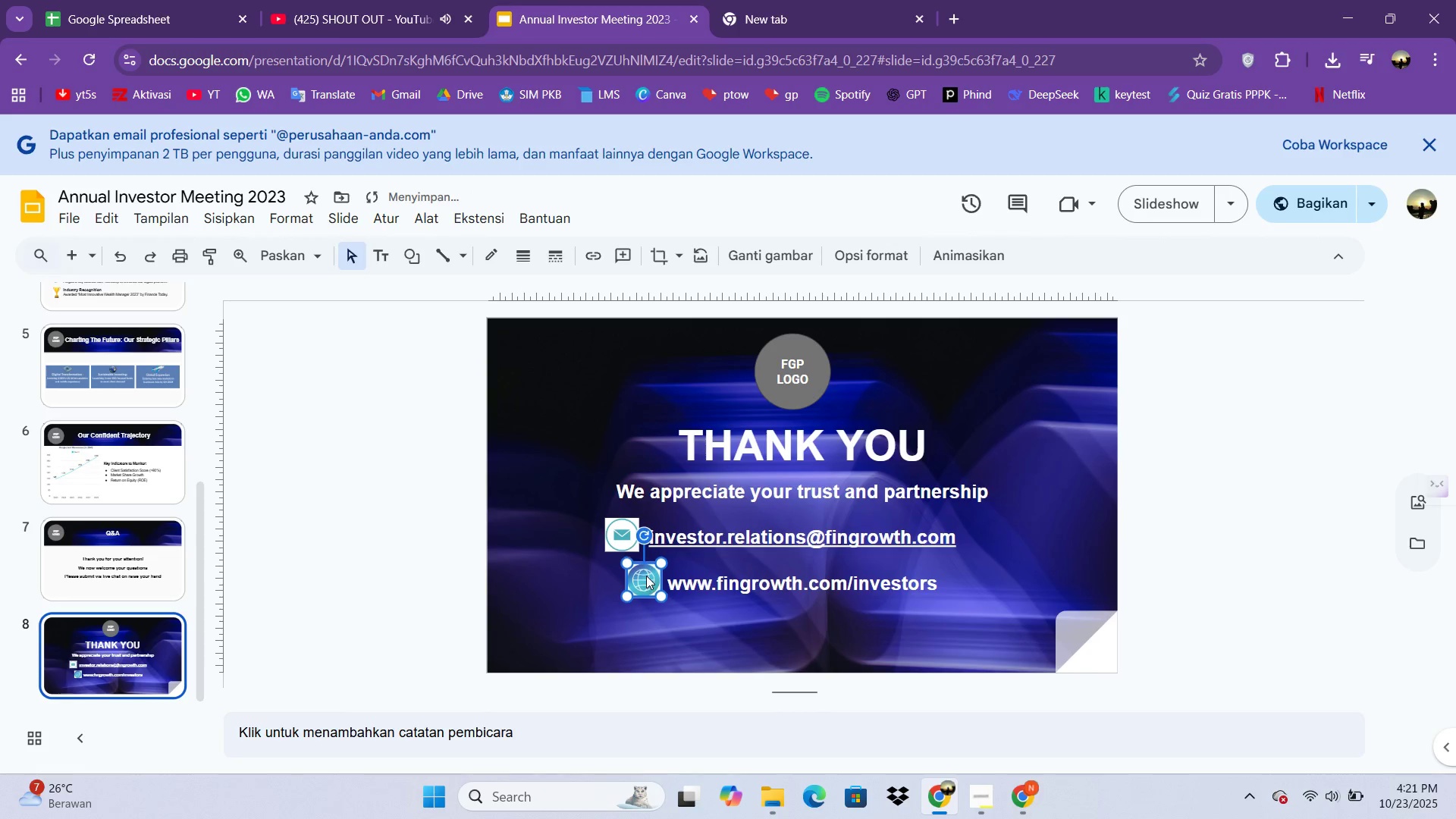 
key(ArrowDown)
 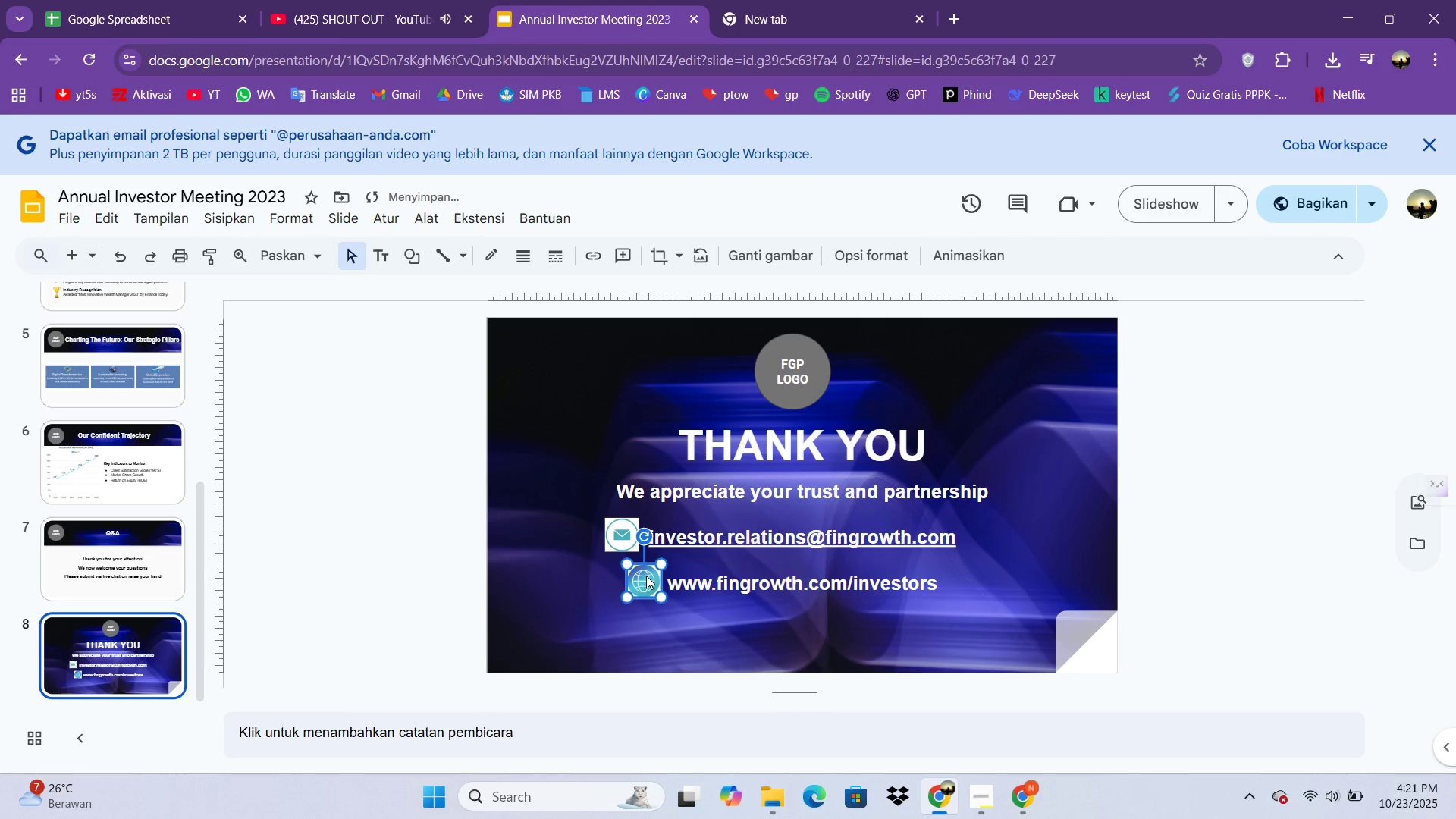 
key(ArrowDown)
 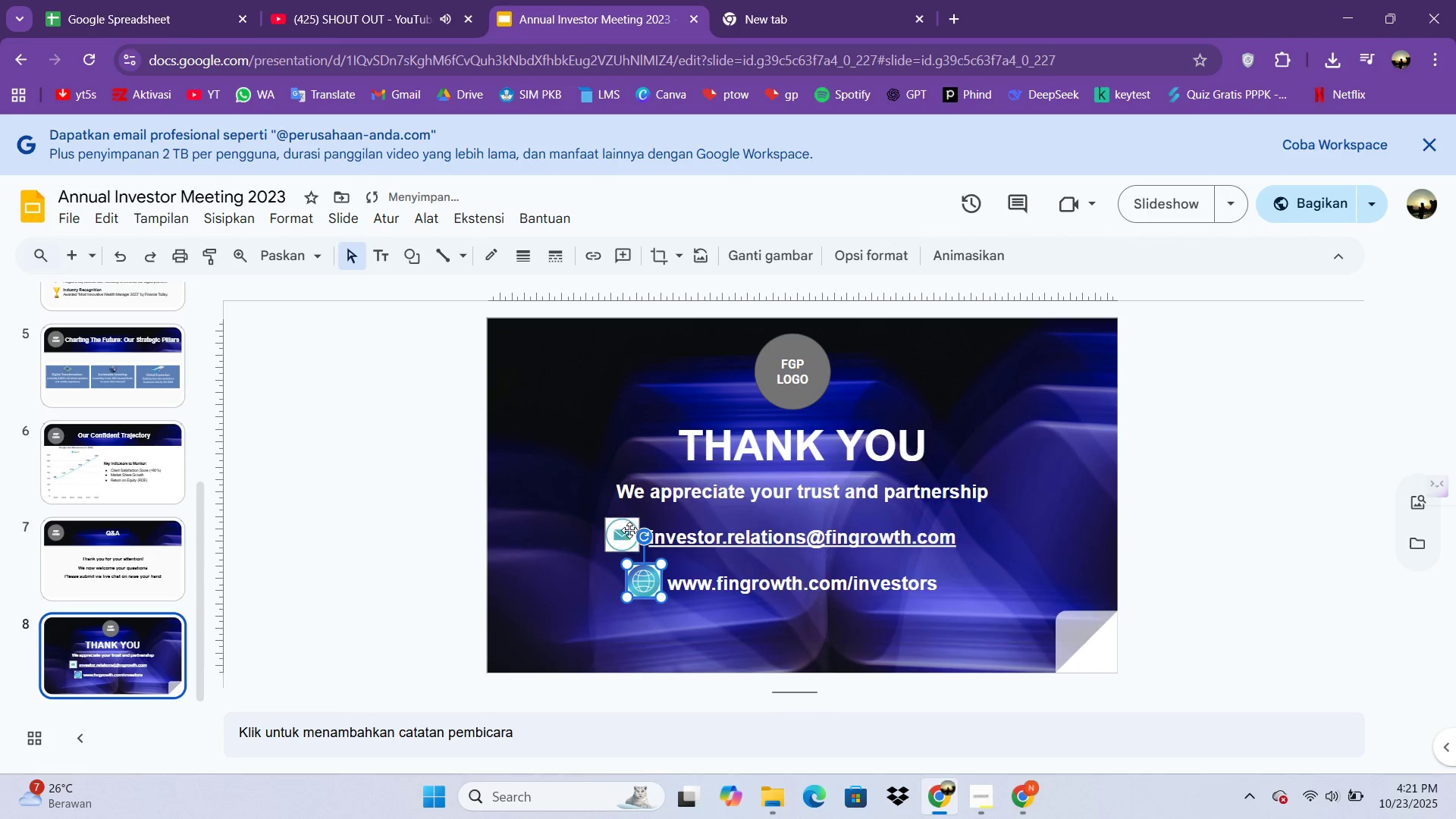 
left_click([629, 530])
 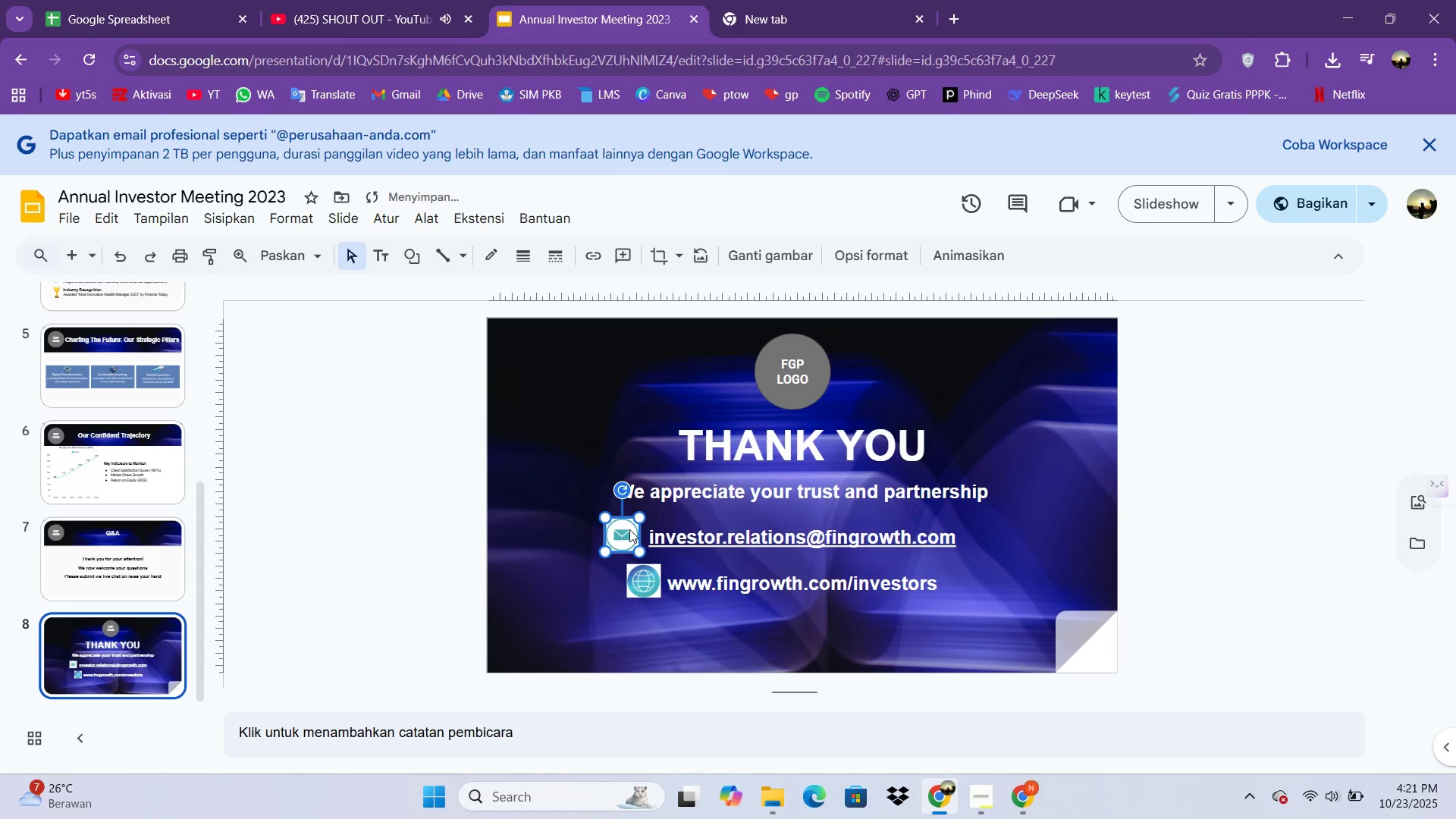 
key(ArrowDown)
 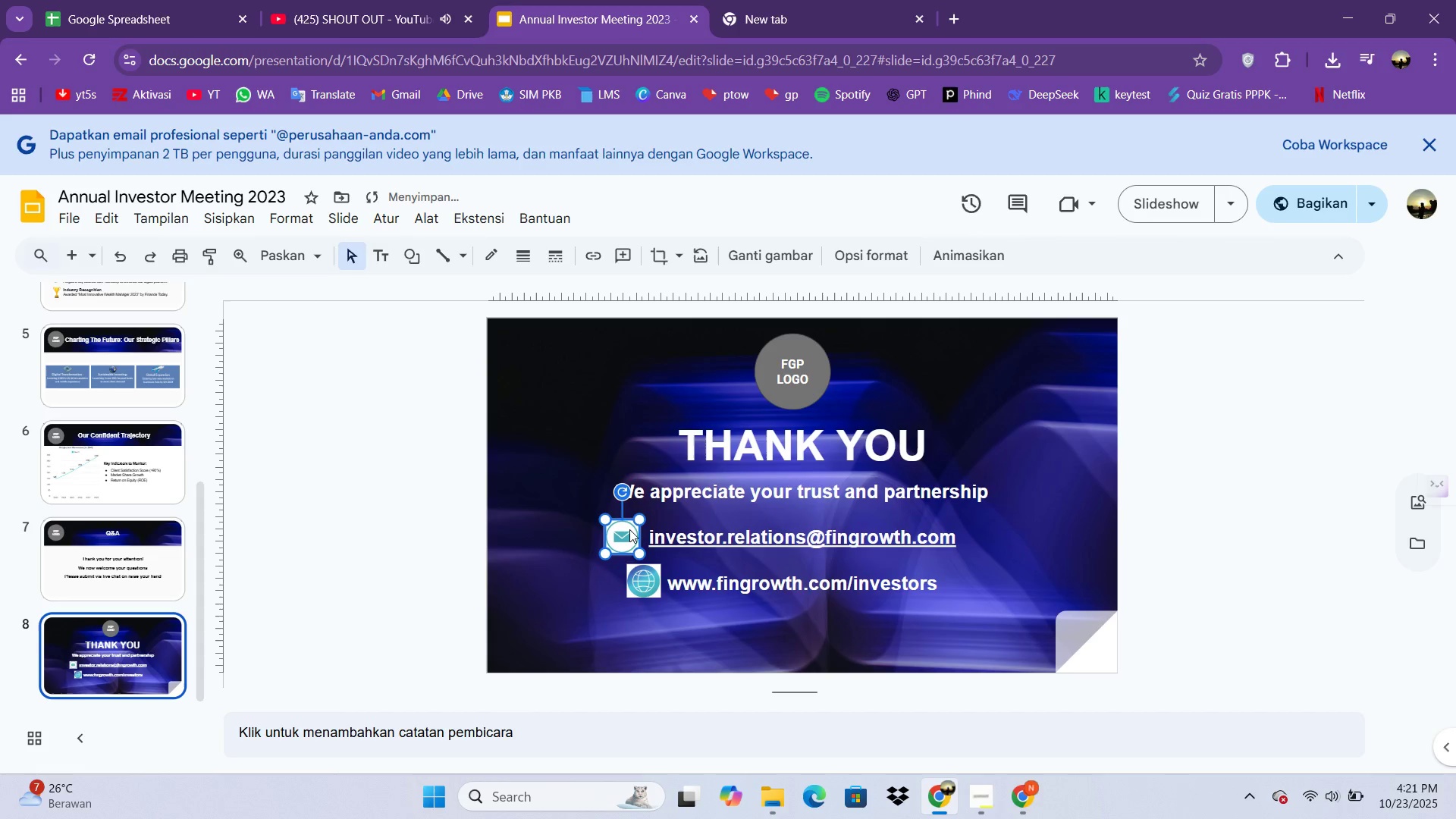 
key(ArrowDown)
 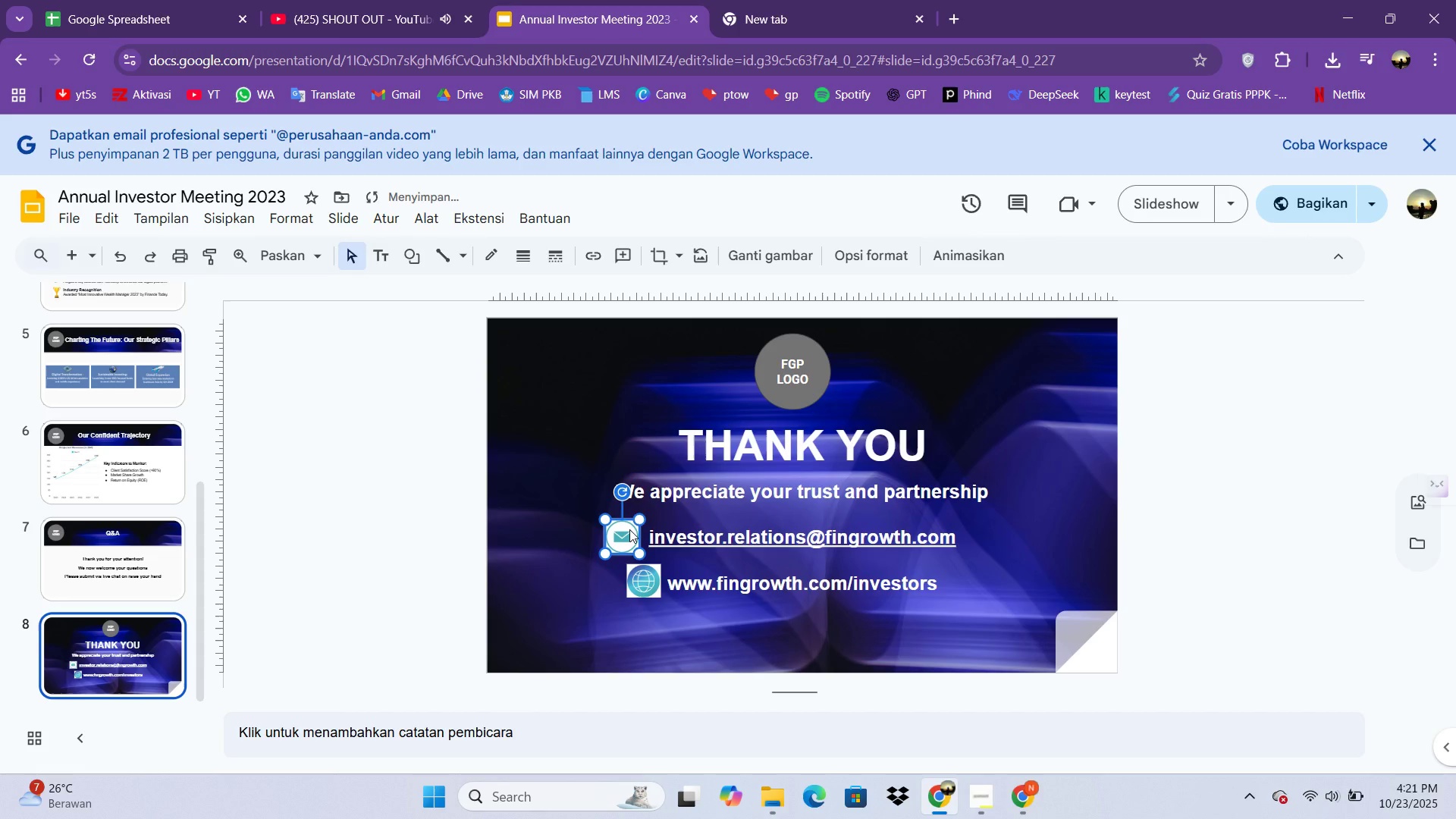 
key(Insert)
 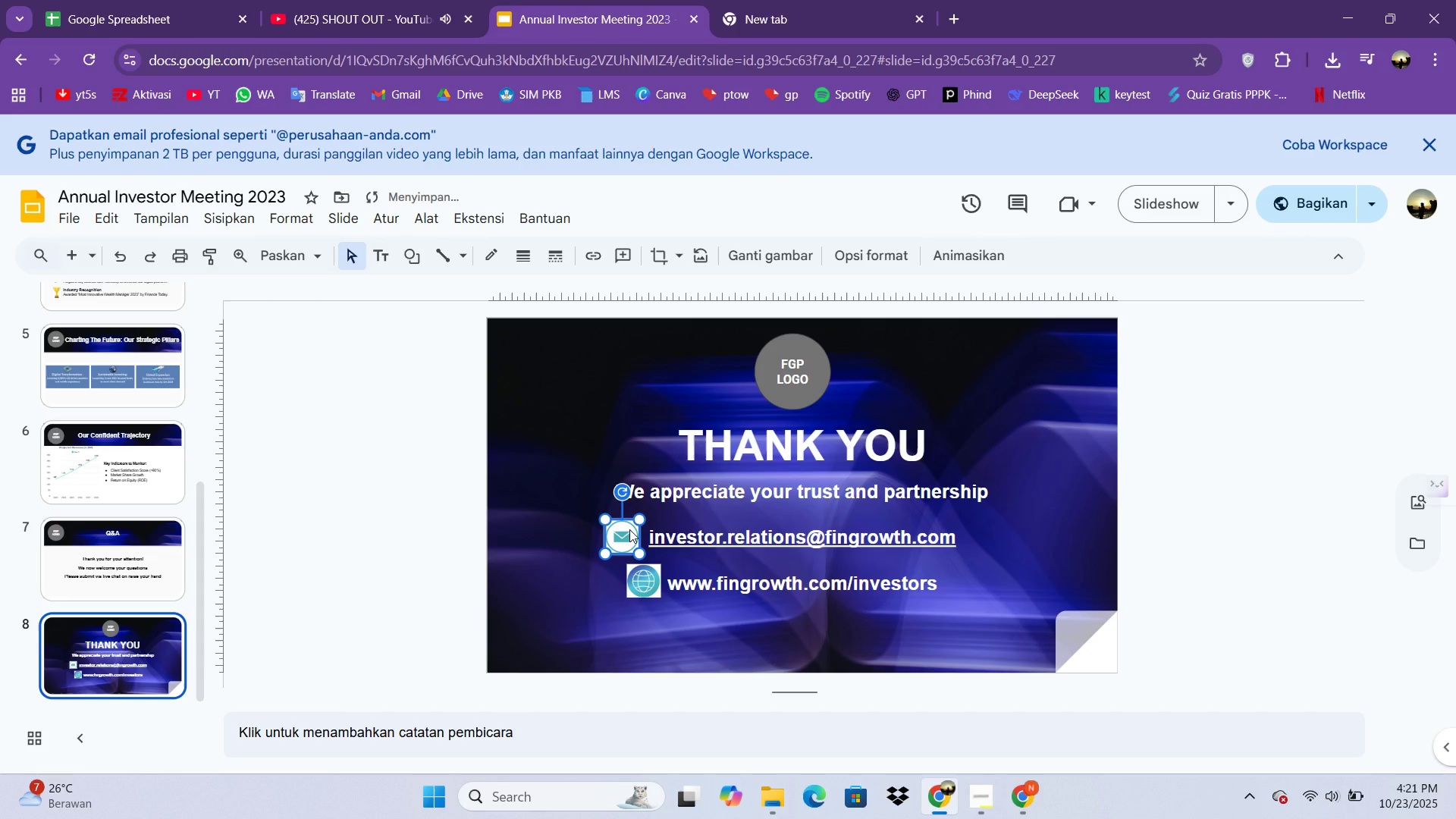 
key(Insert)
 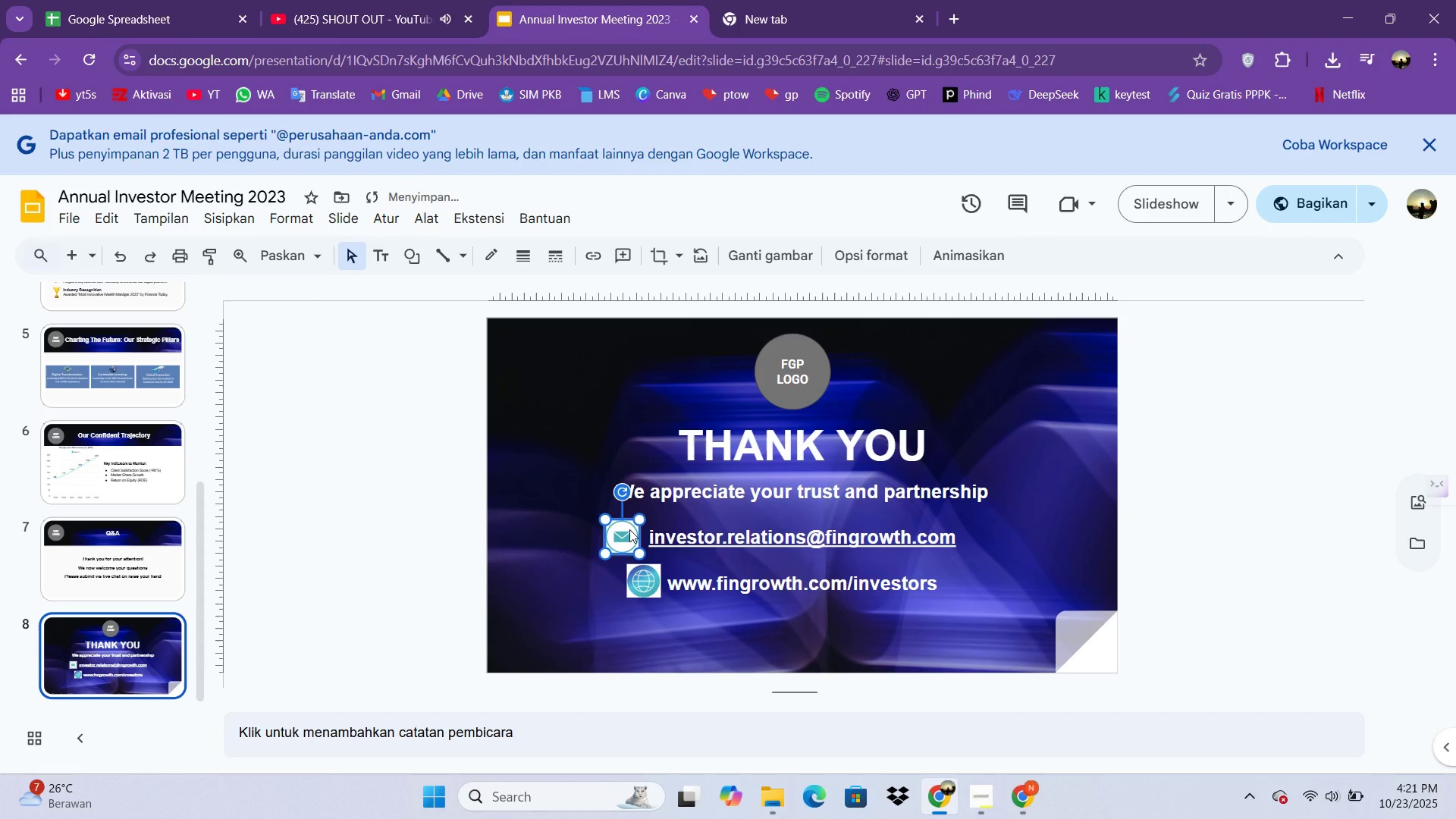 
key(Insert)
 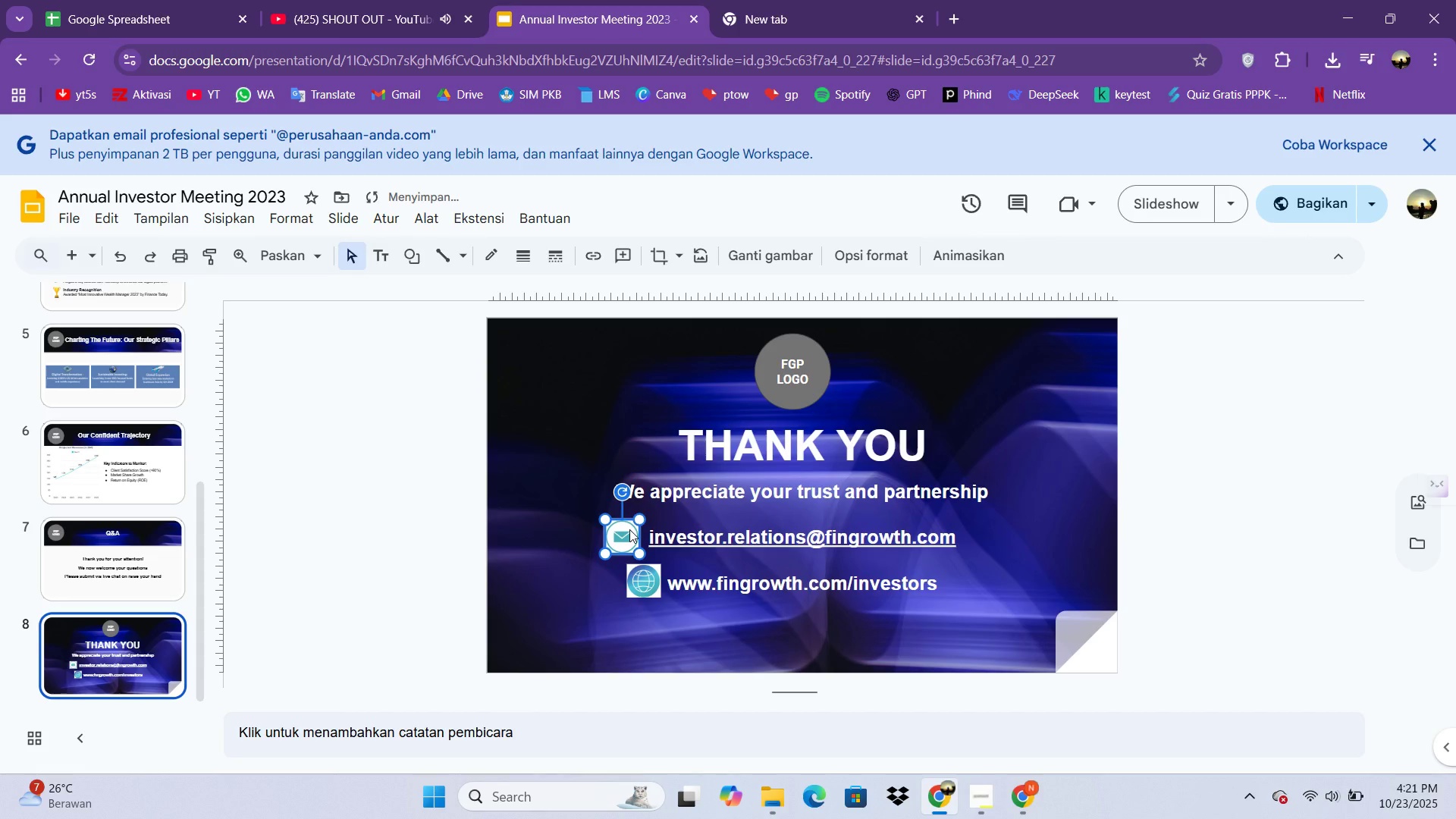 
key(Insert)
 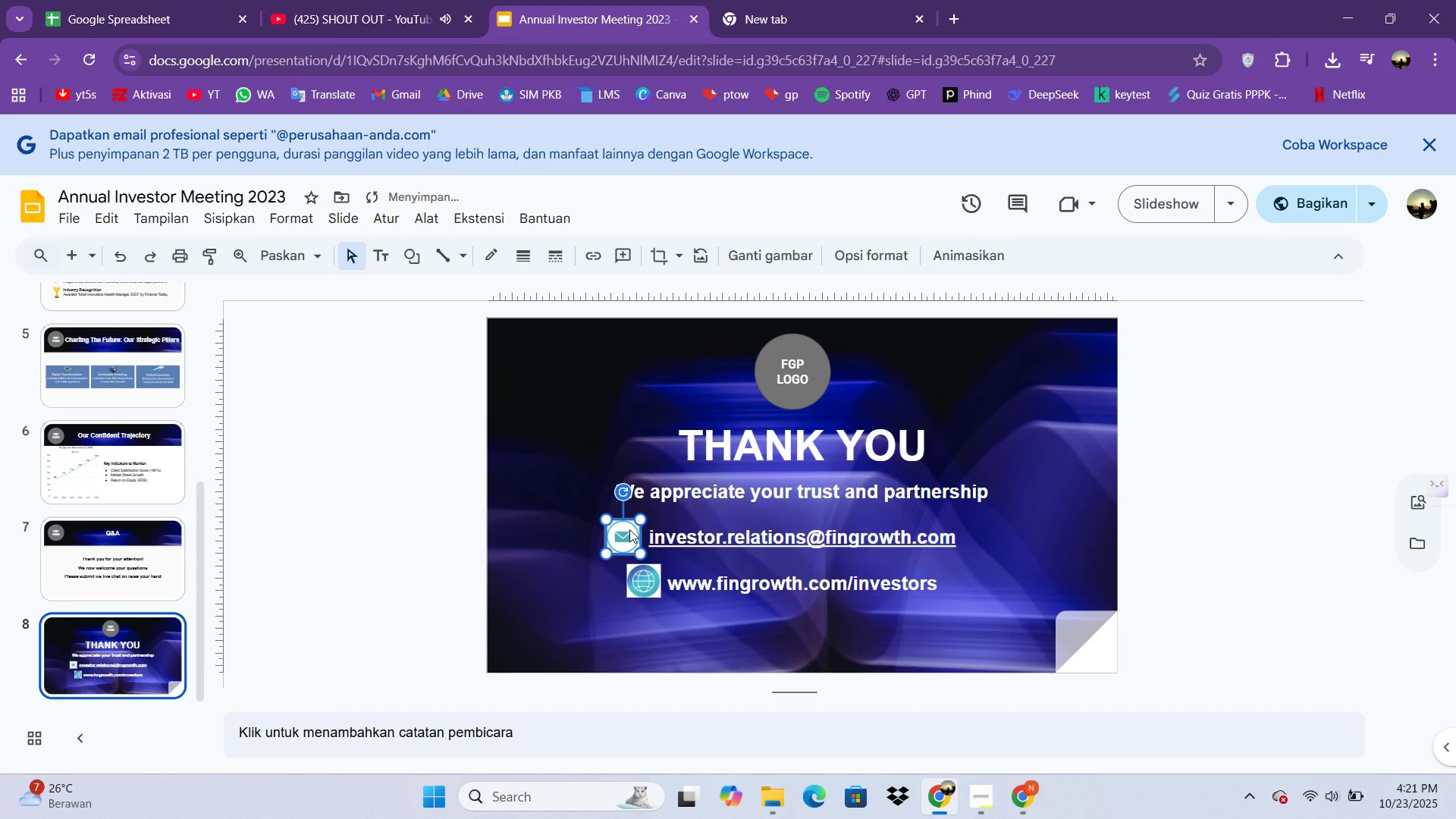 
key(ArrowRight)
 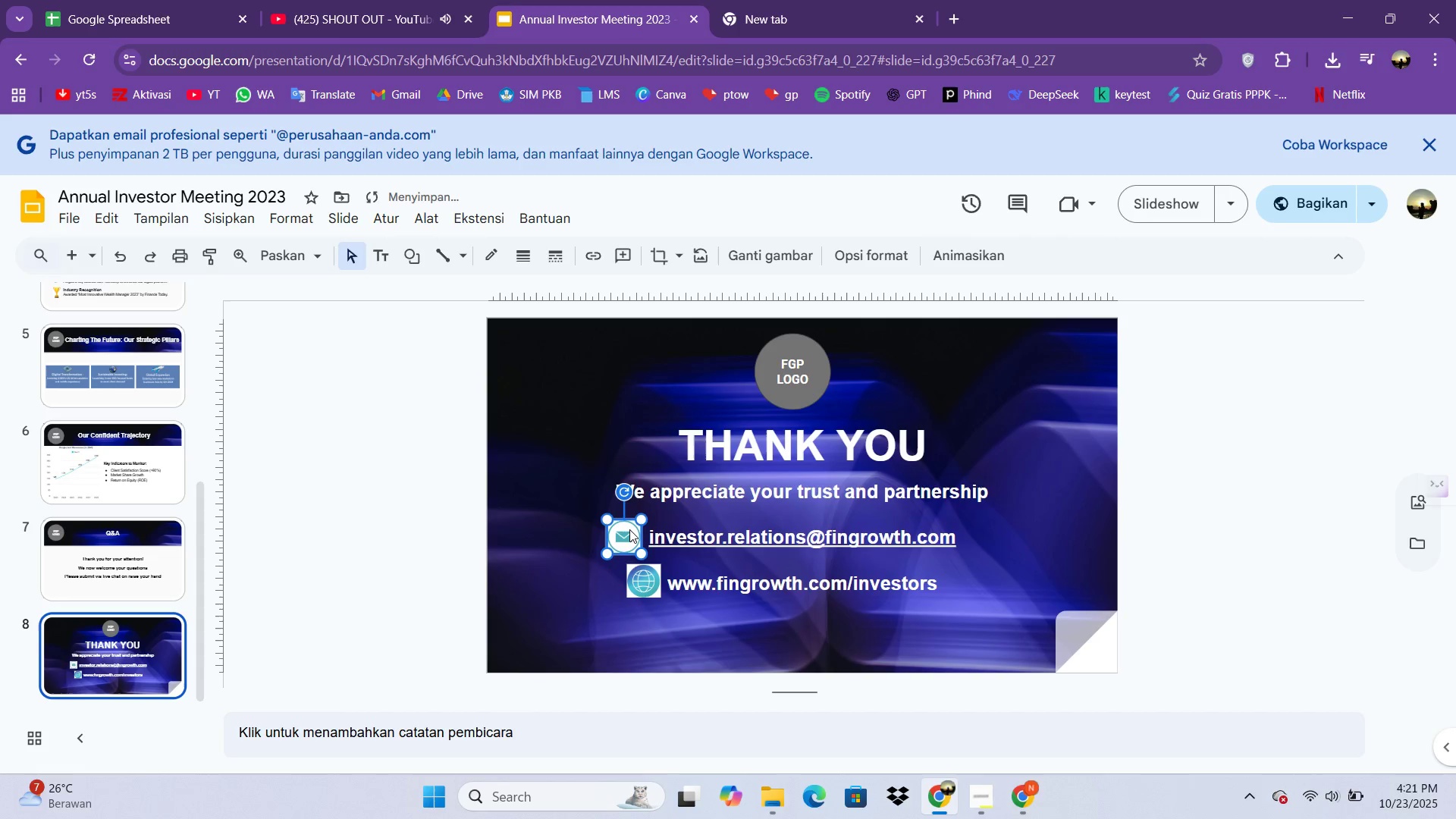 
key(ArrowRight)
 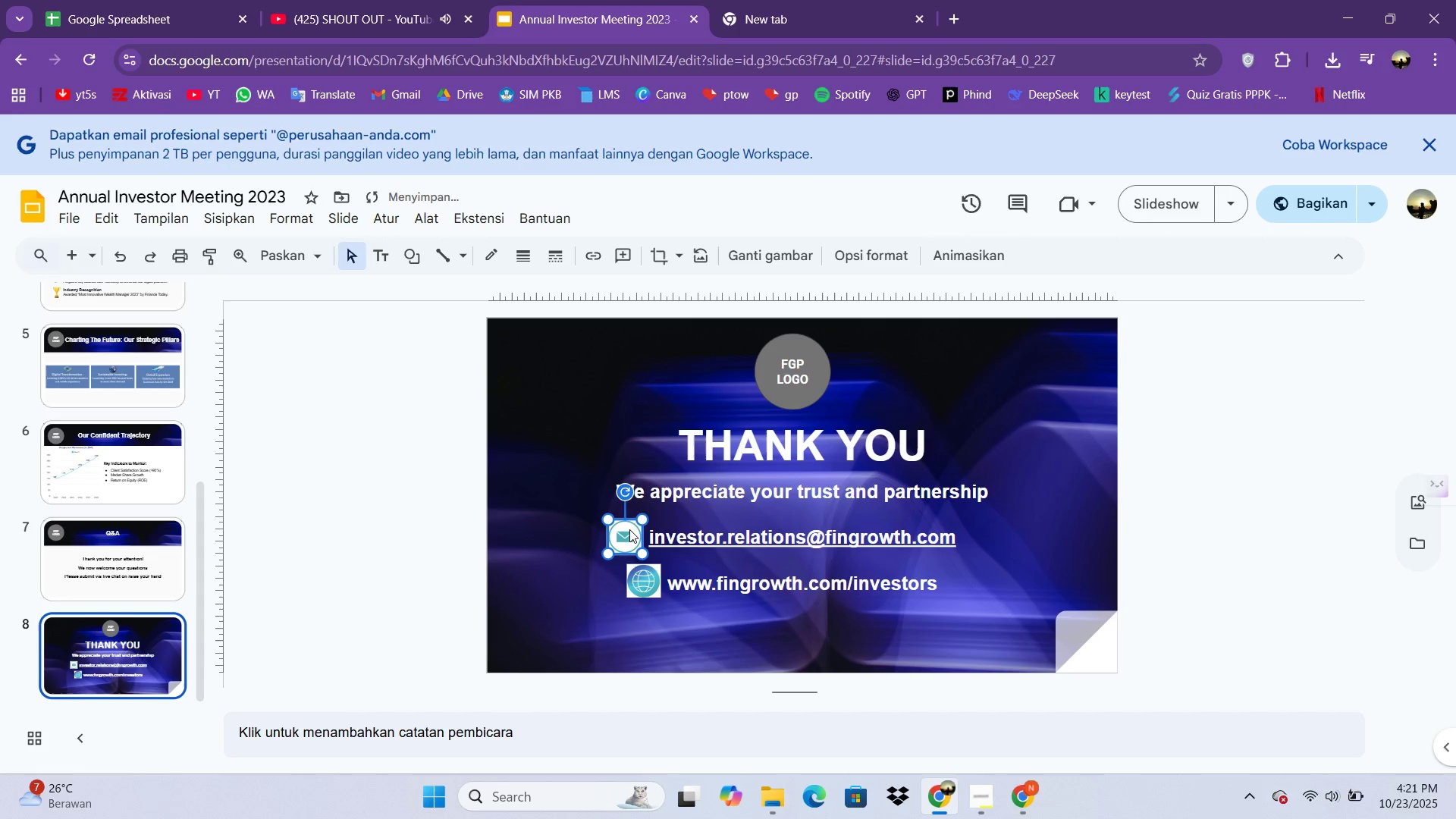 
key(ArrowRight)
 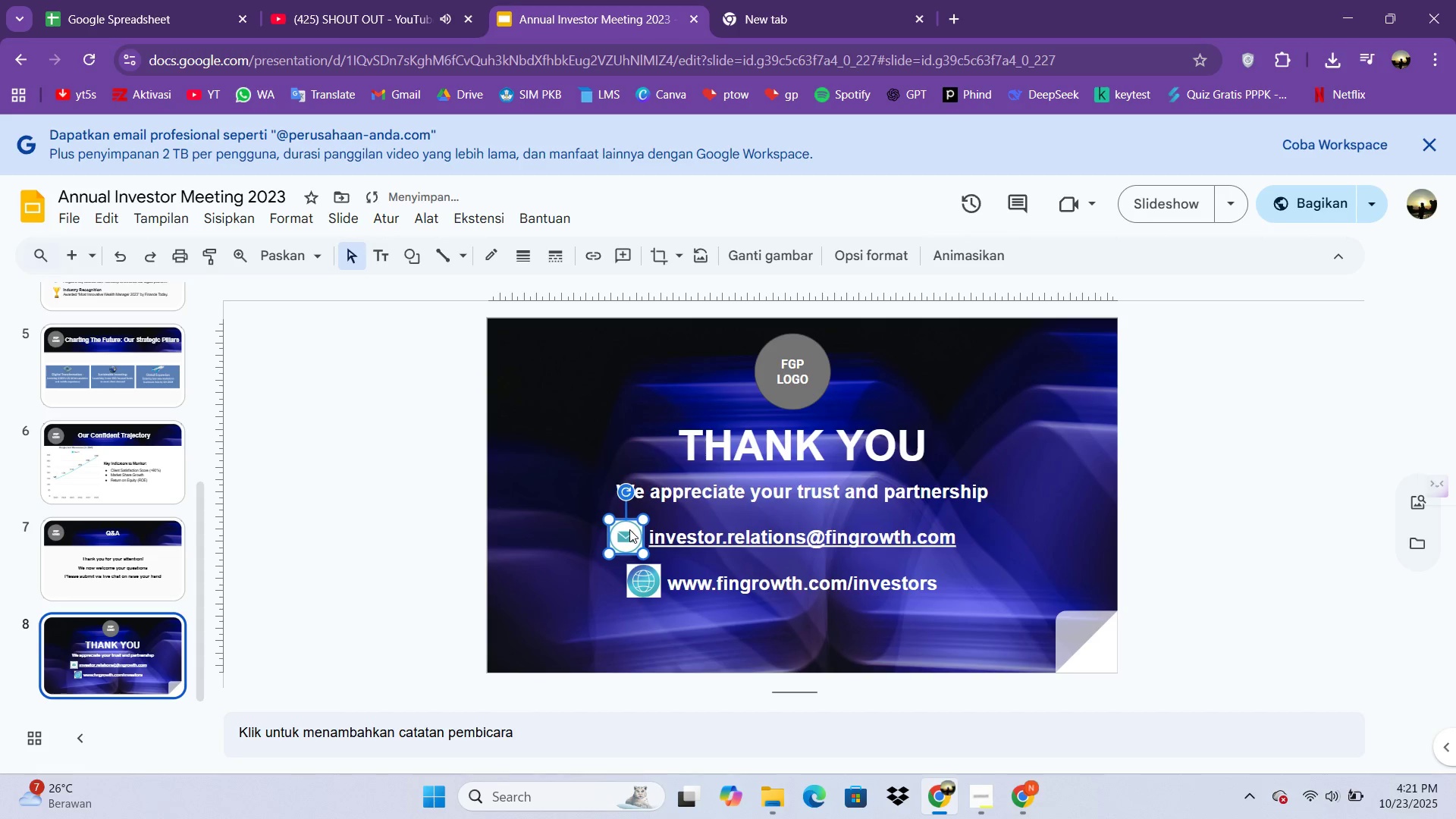 
key(ArrowRight)
 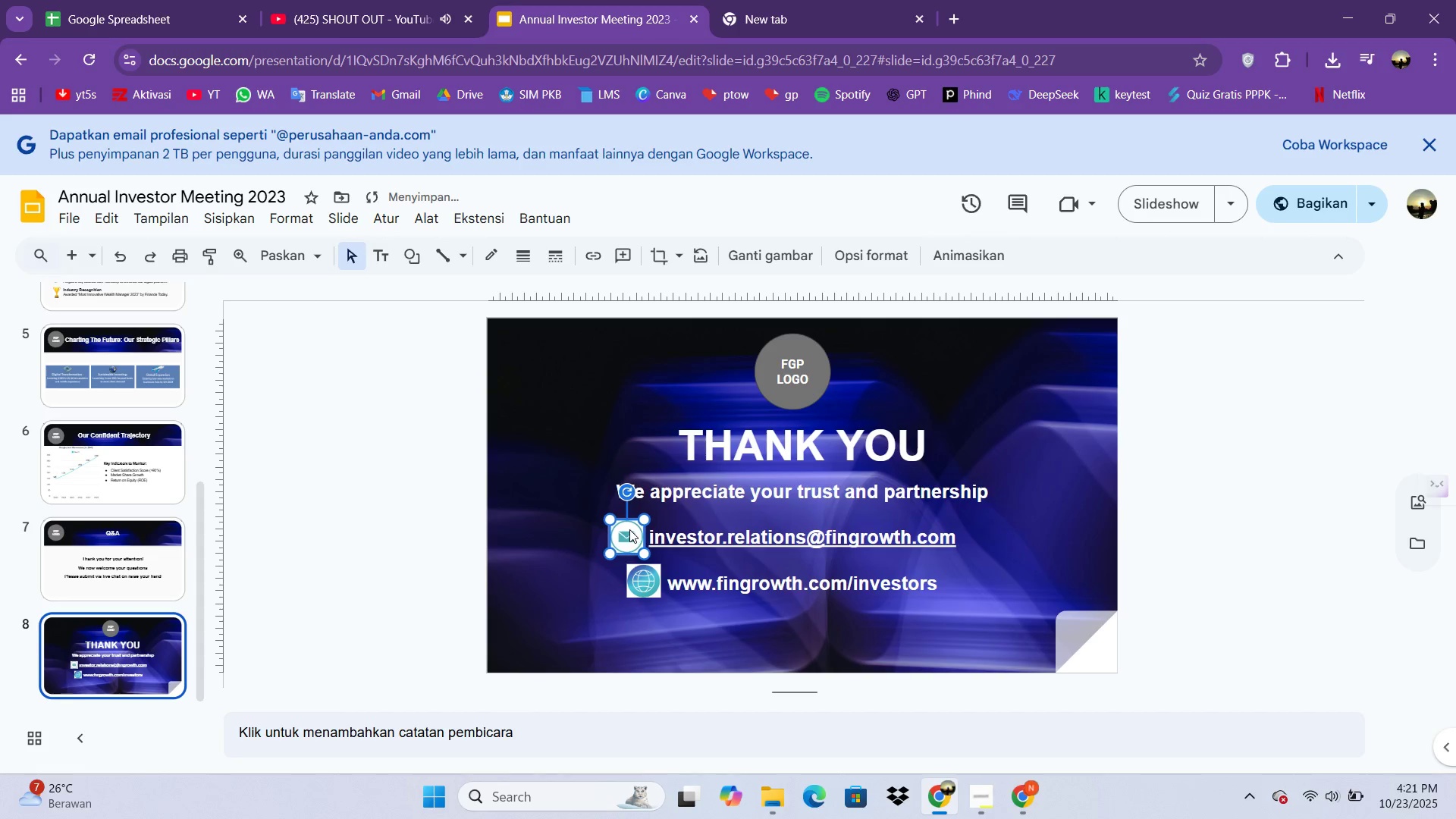 
key(ArrowRight)
 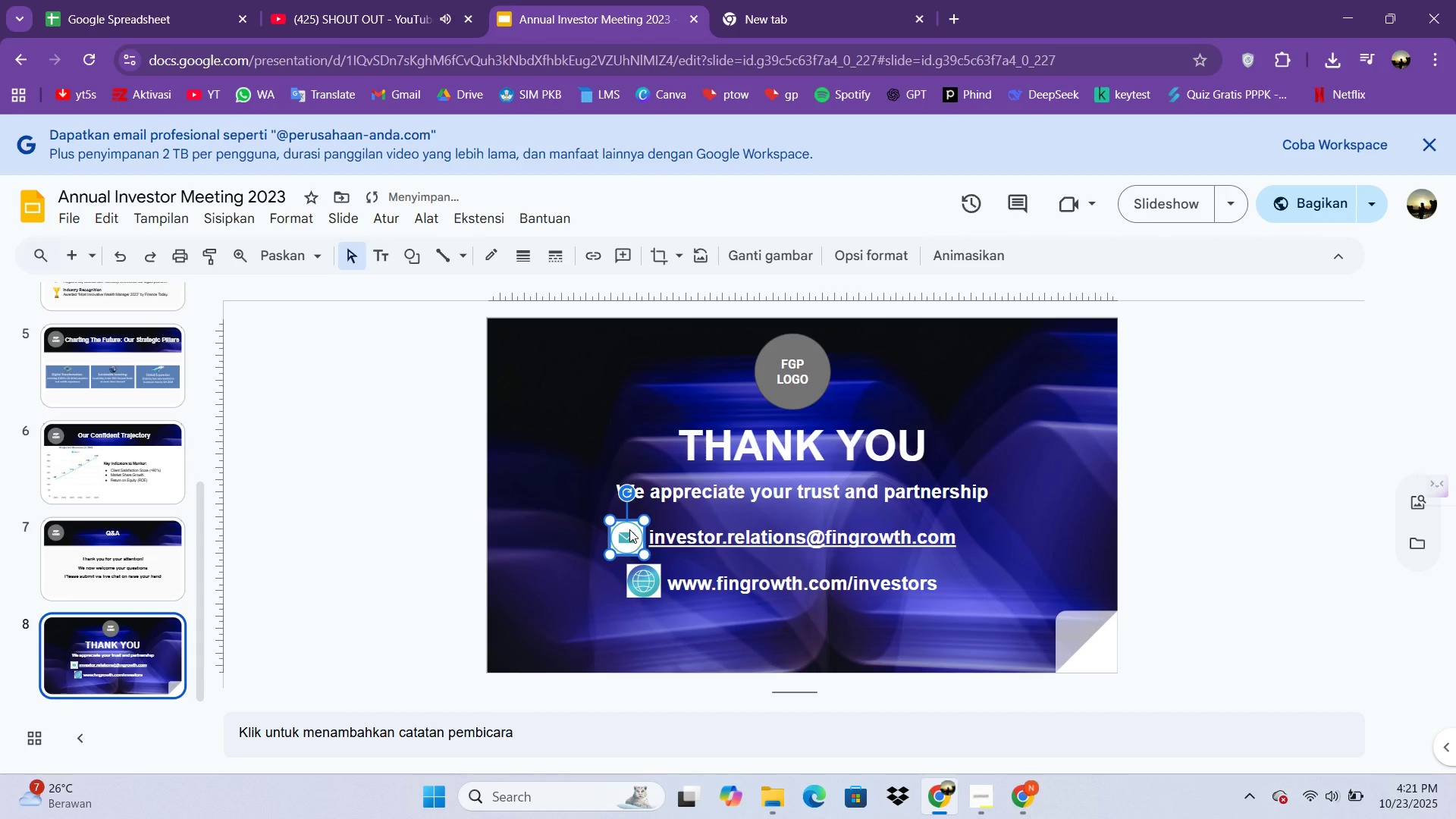 
key(ArrowDown)
 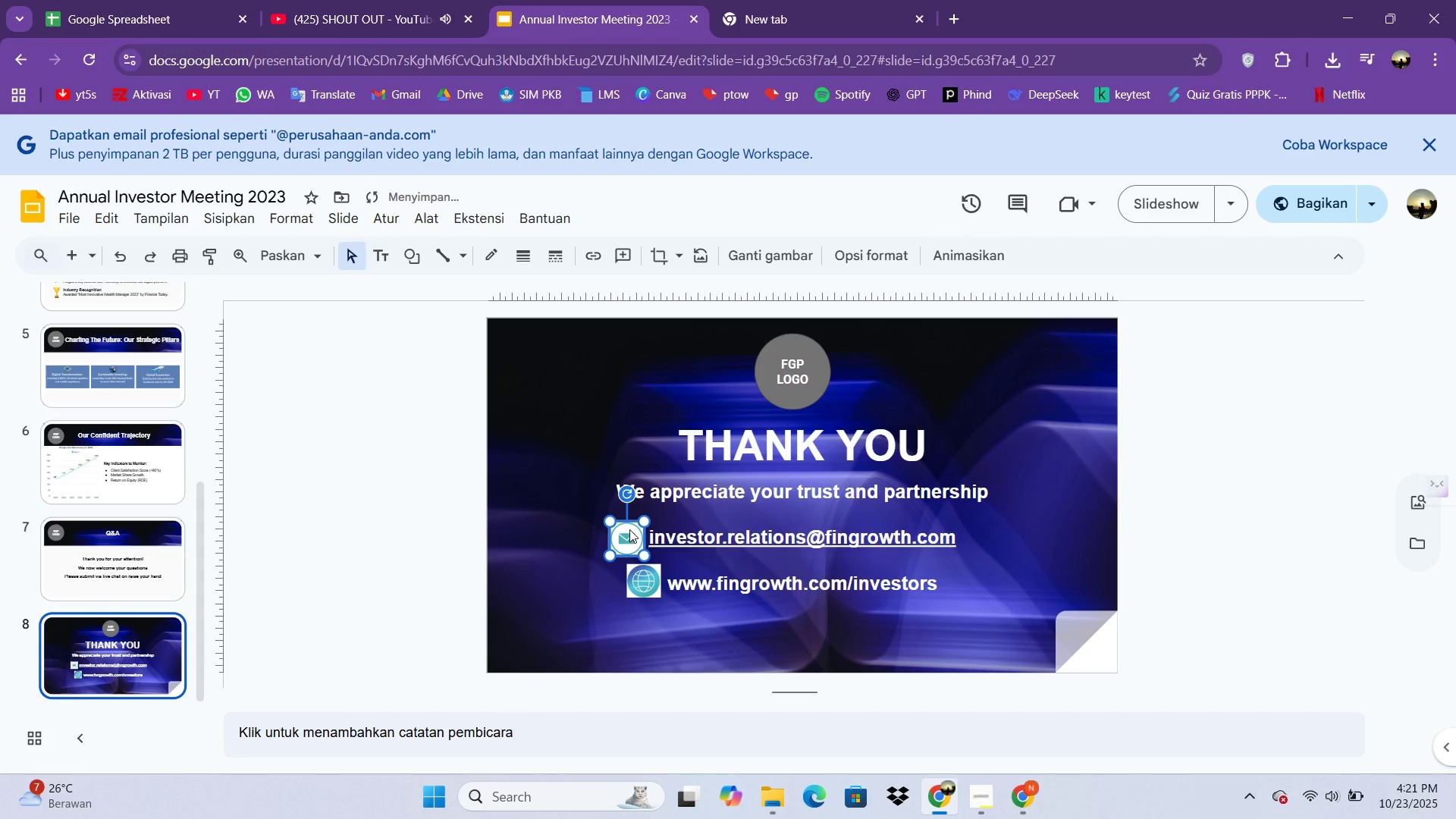 
key(ArrowDown)
 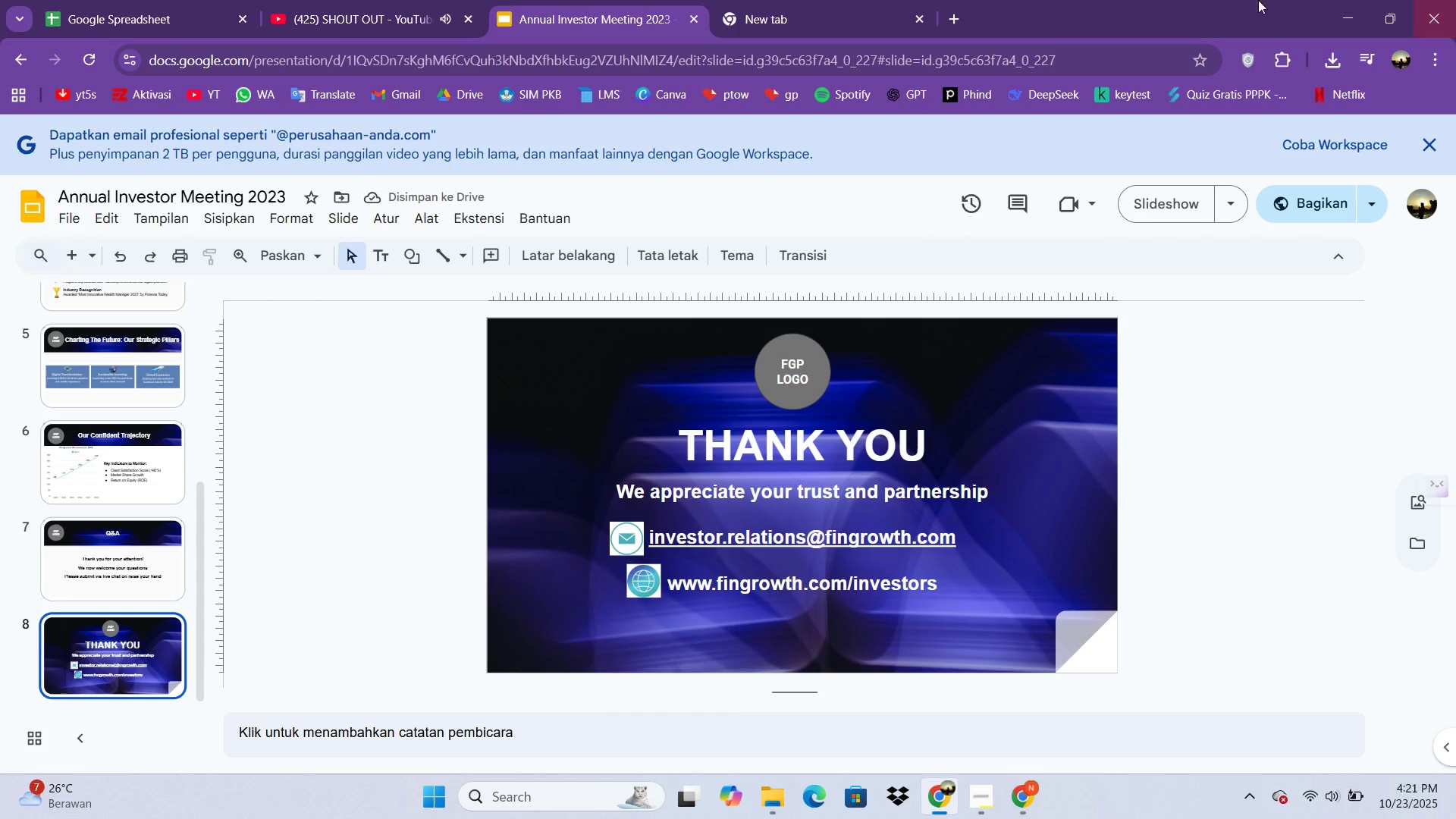 
wait(6.36)
 